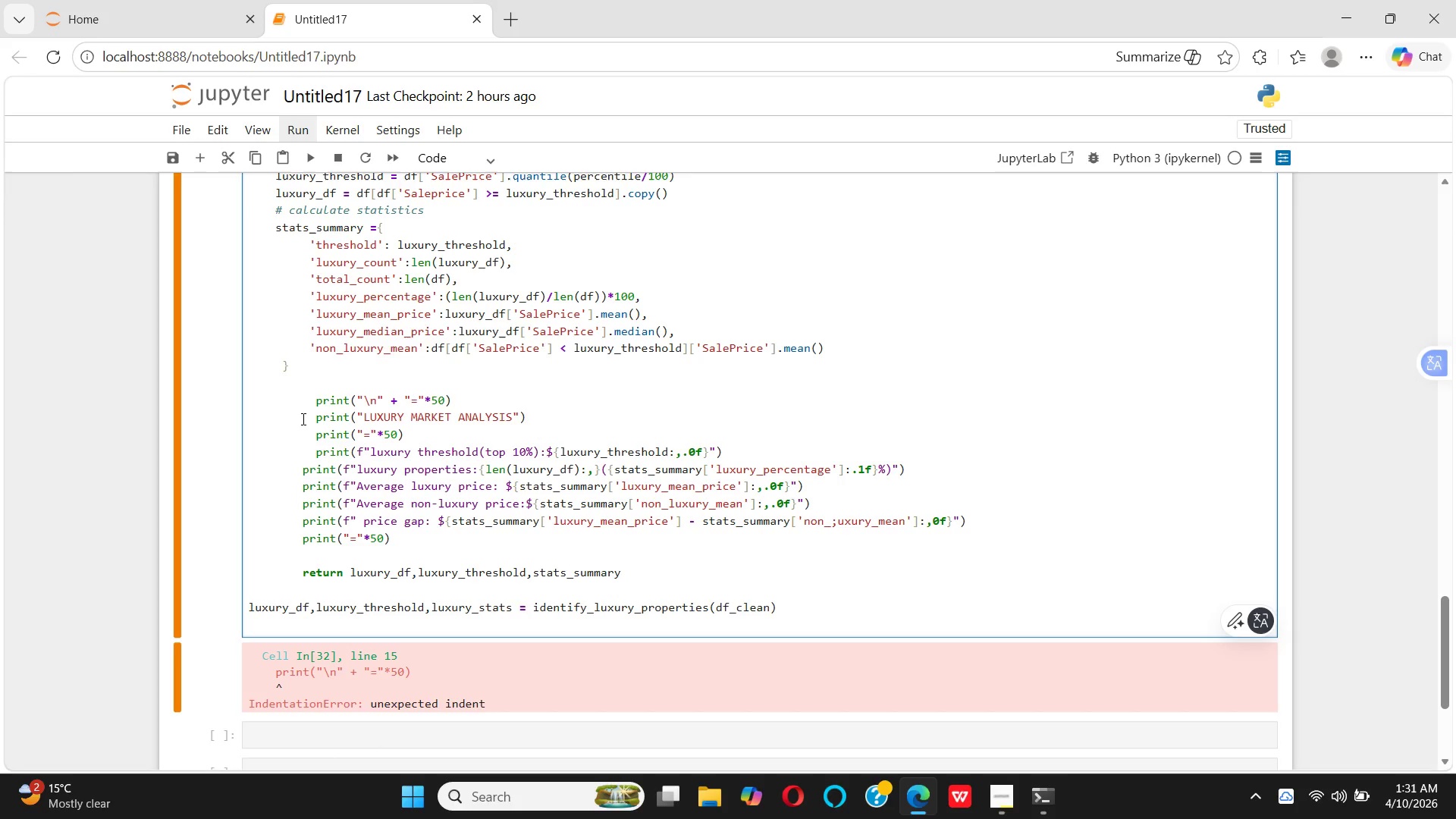 
key(ArrowUp)
 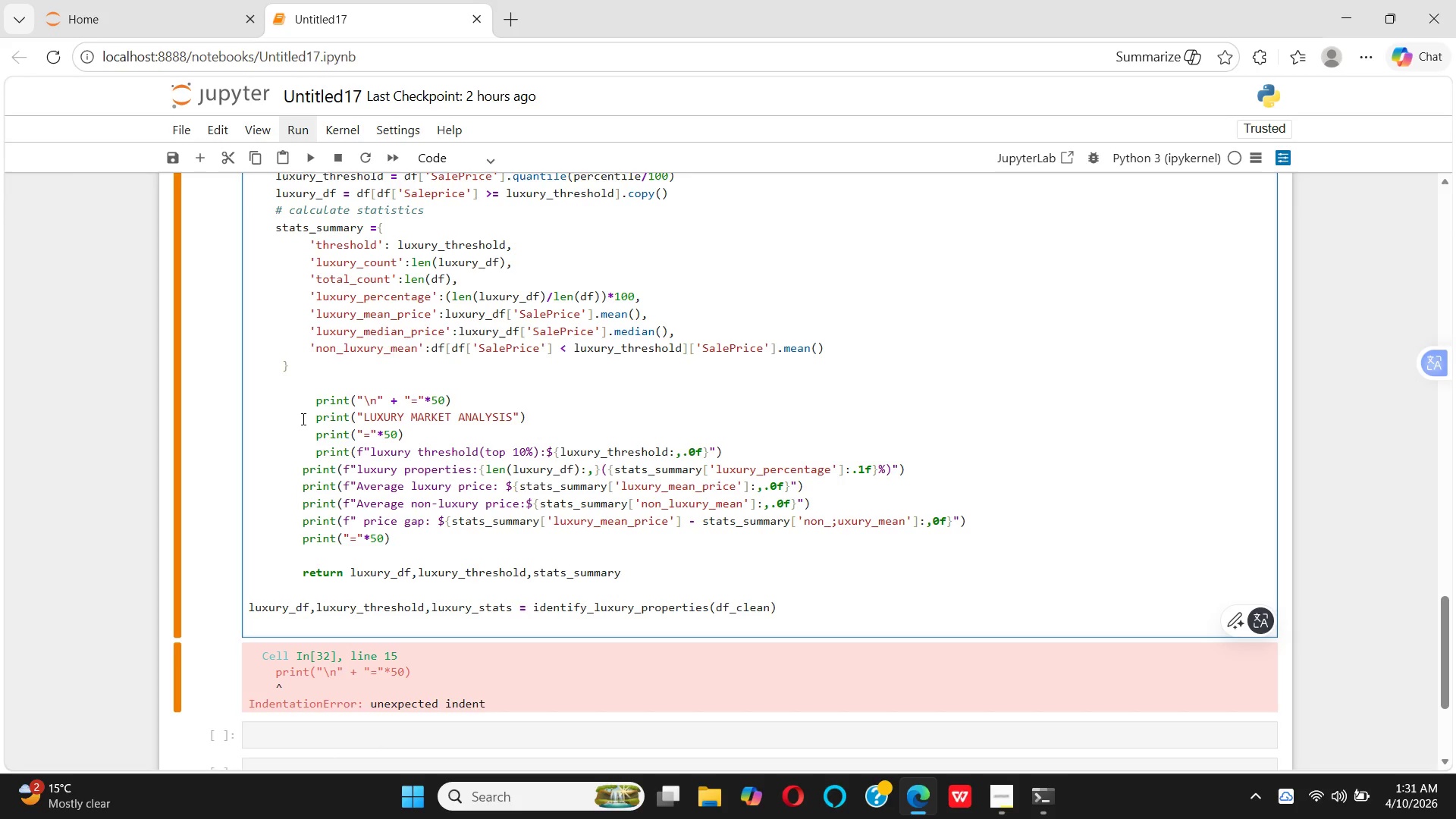 
key(ArrowLeft)
 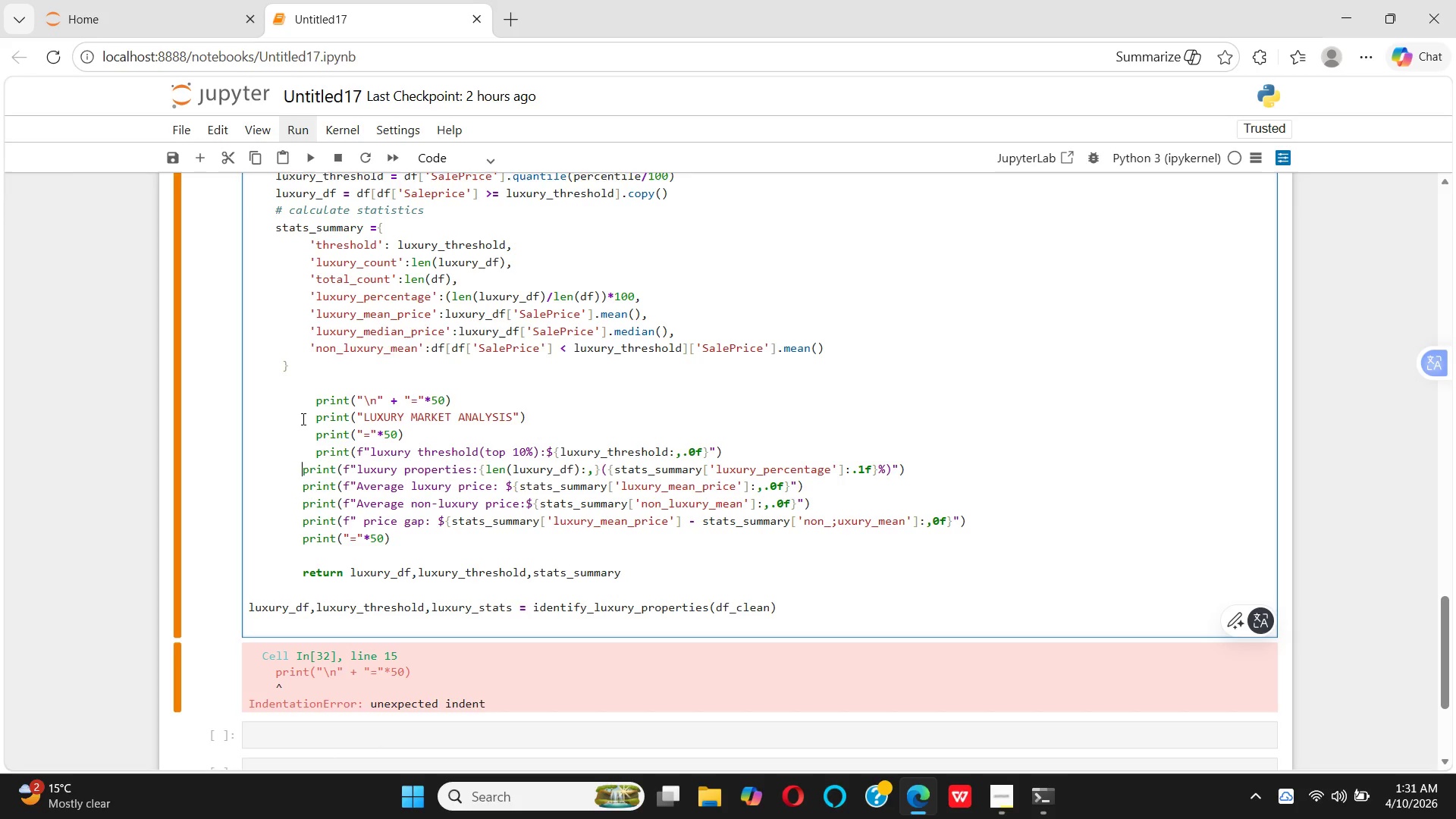 
key(ArrowLeft)
 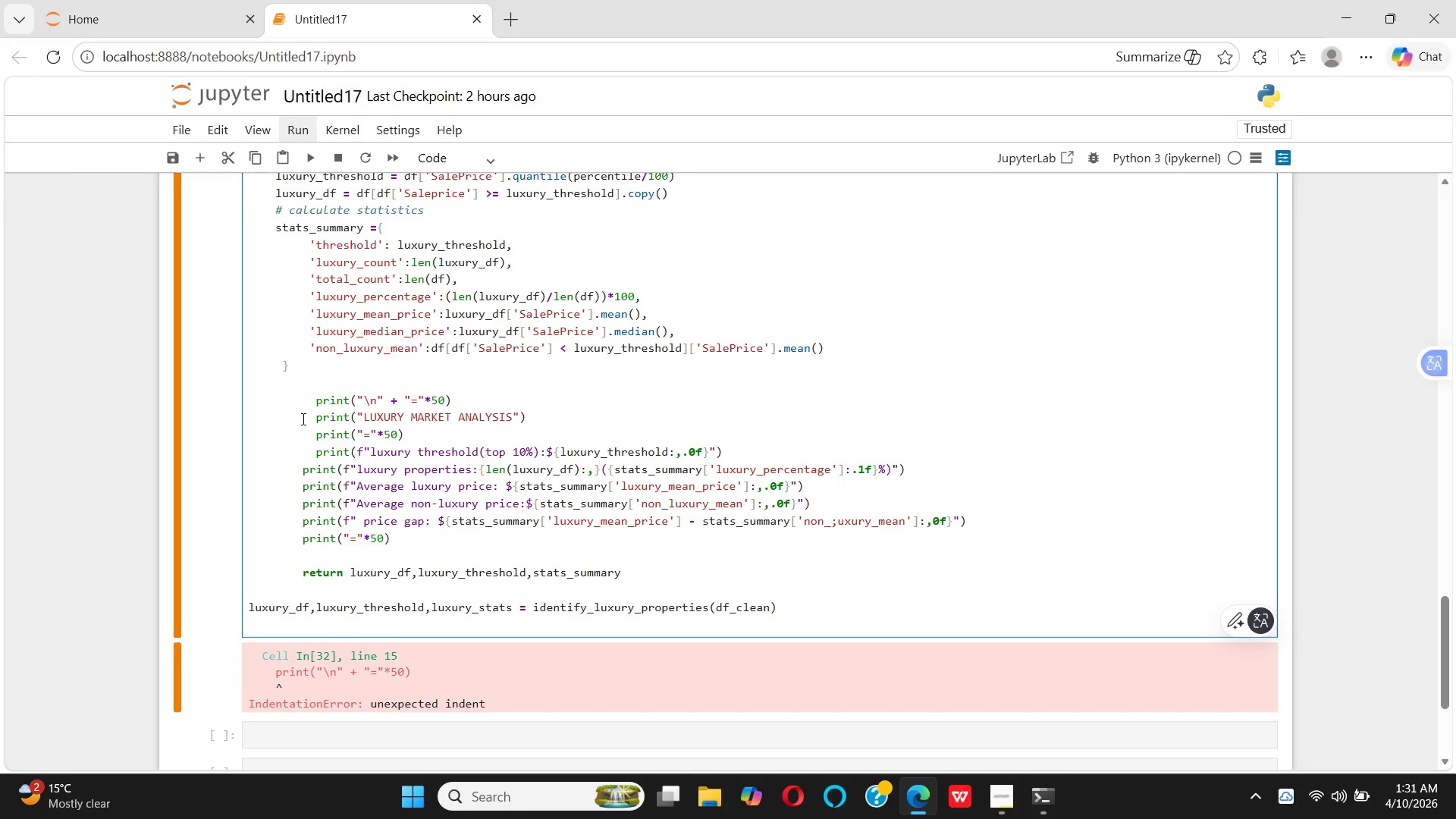 
key(Space)
 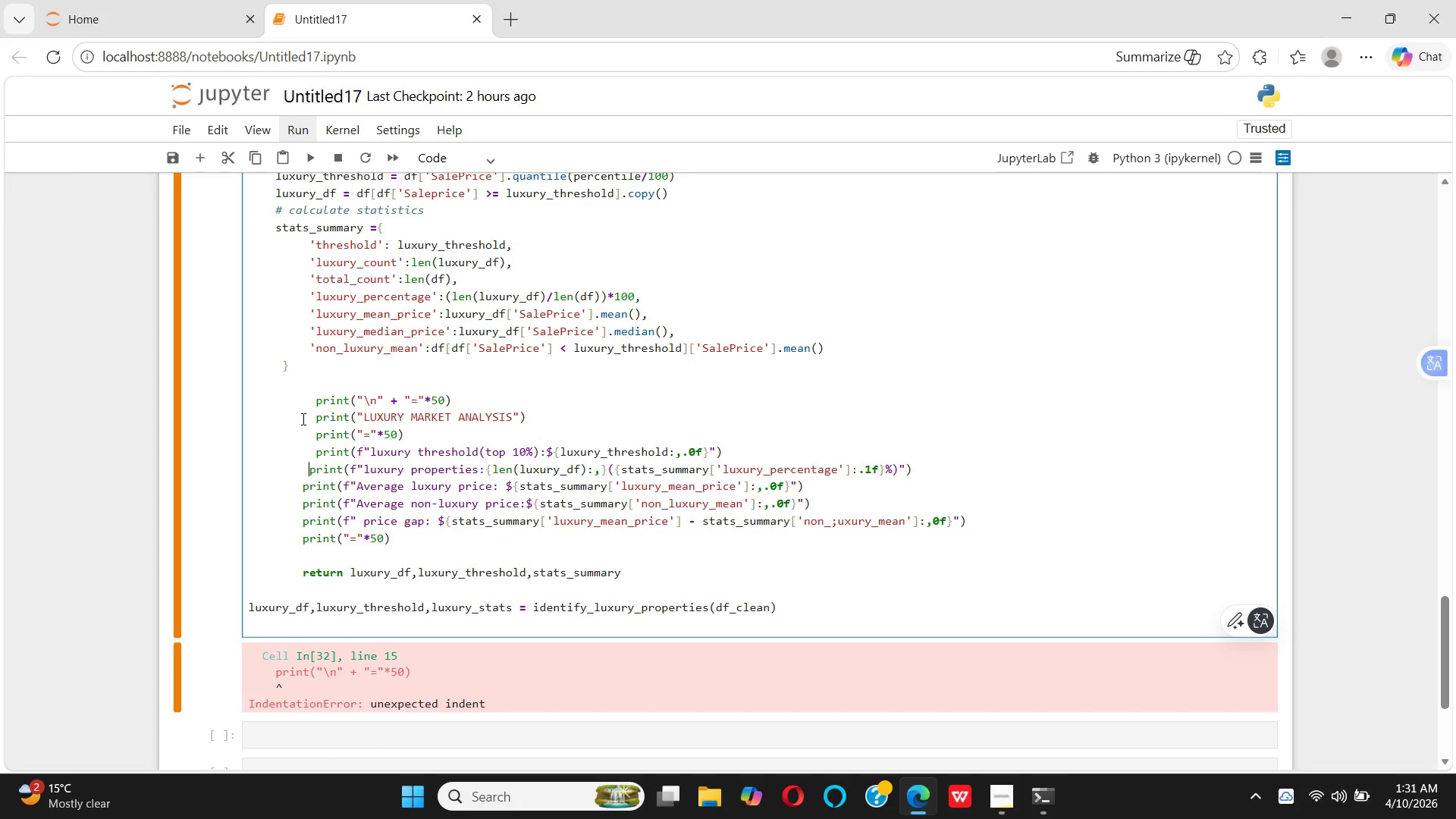 
key(Space)
 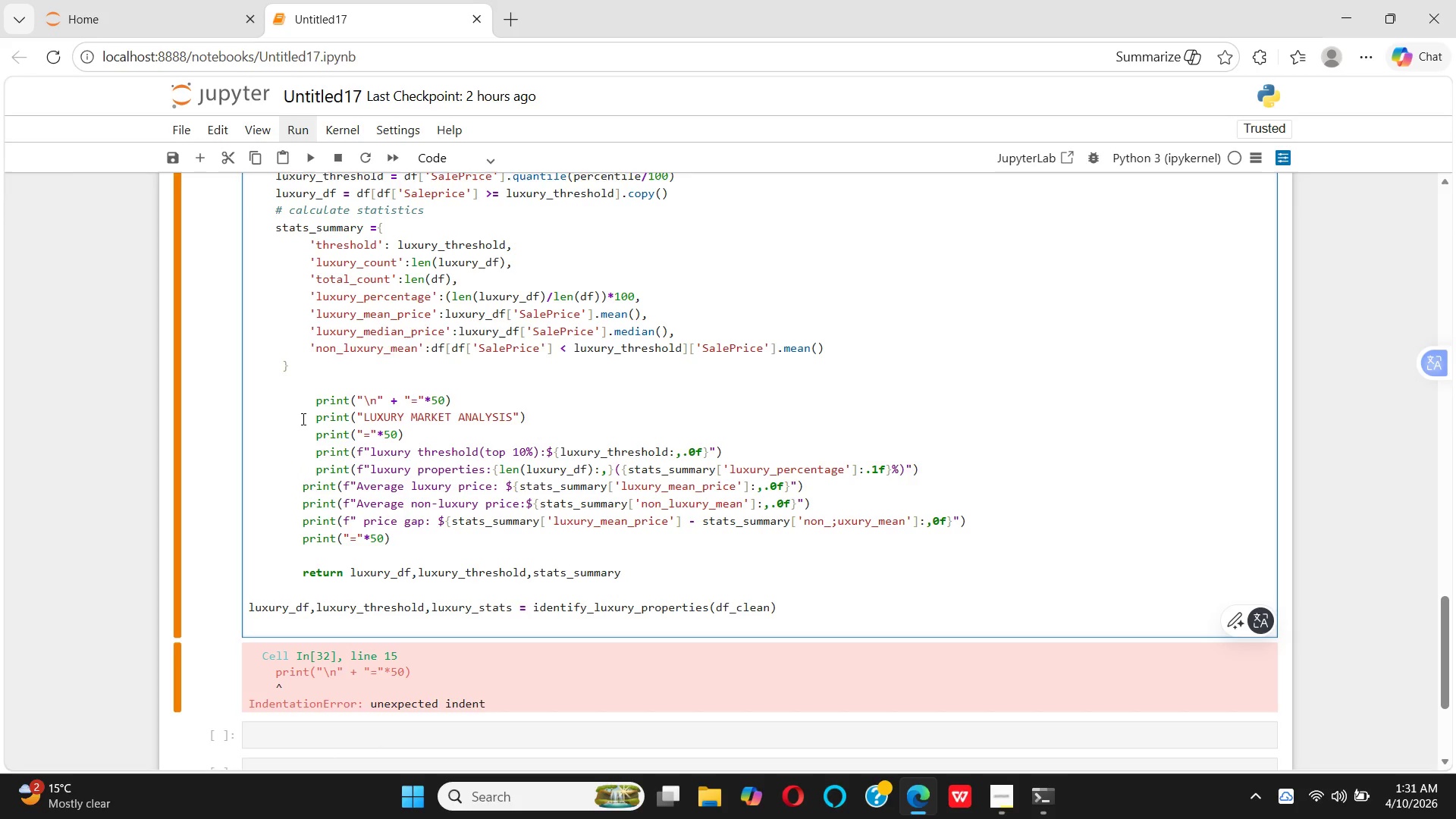 
key(ArrowDown)
 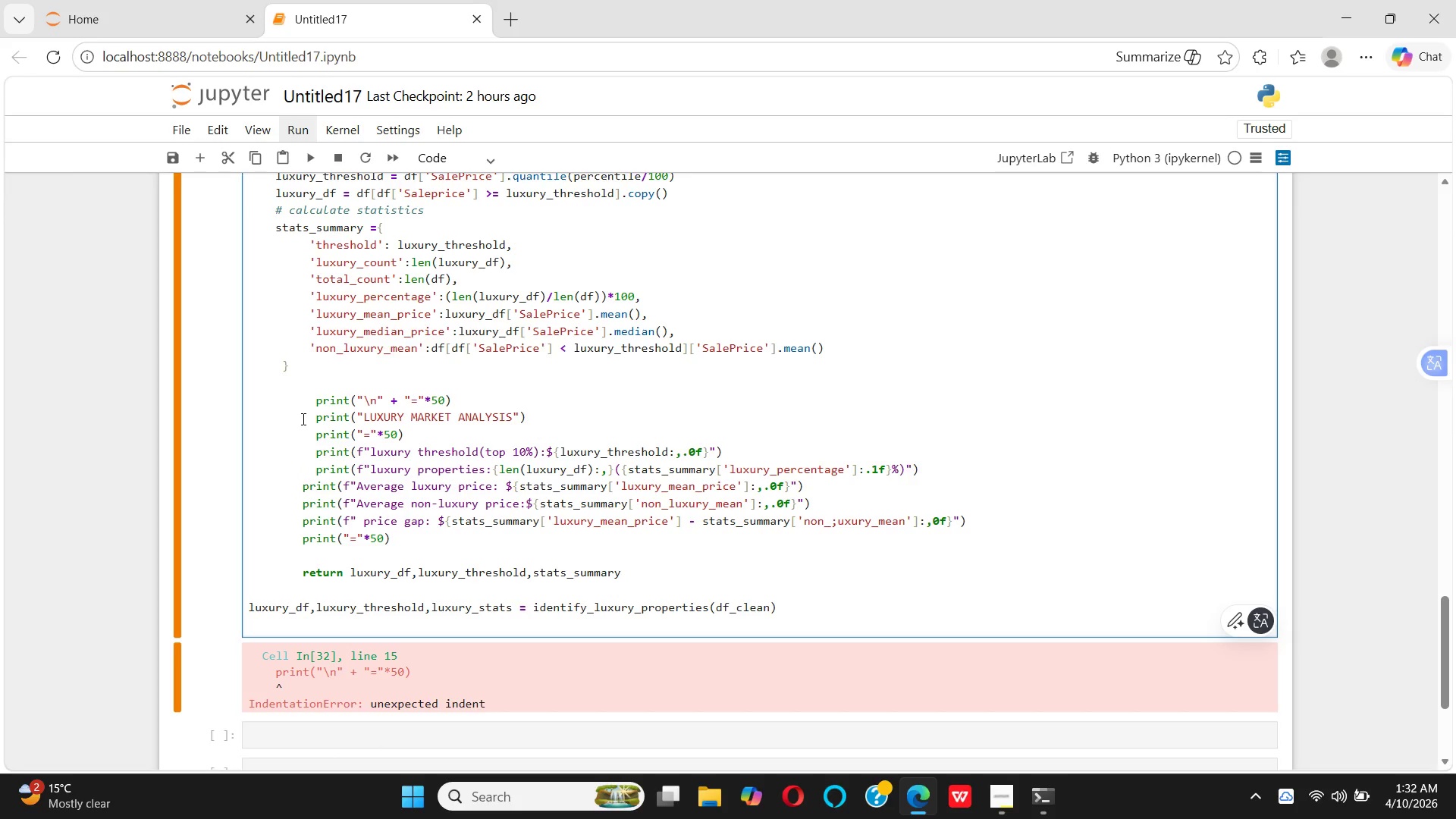 
key(ArrowLeft)
 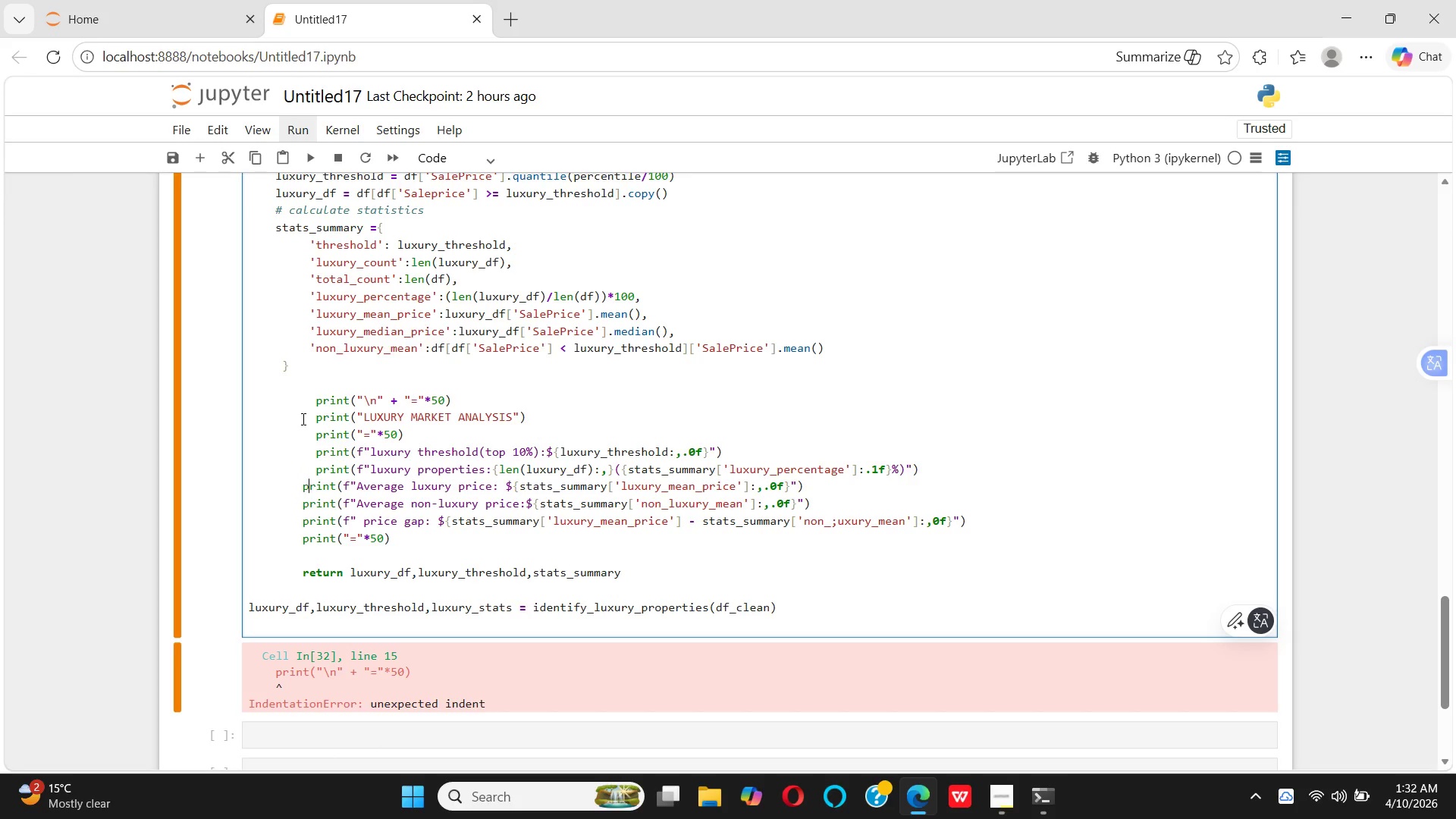 
key(ArrowLeft)
 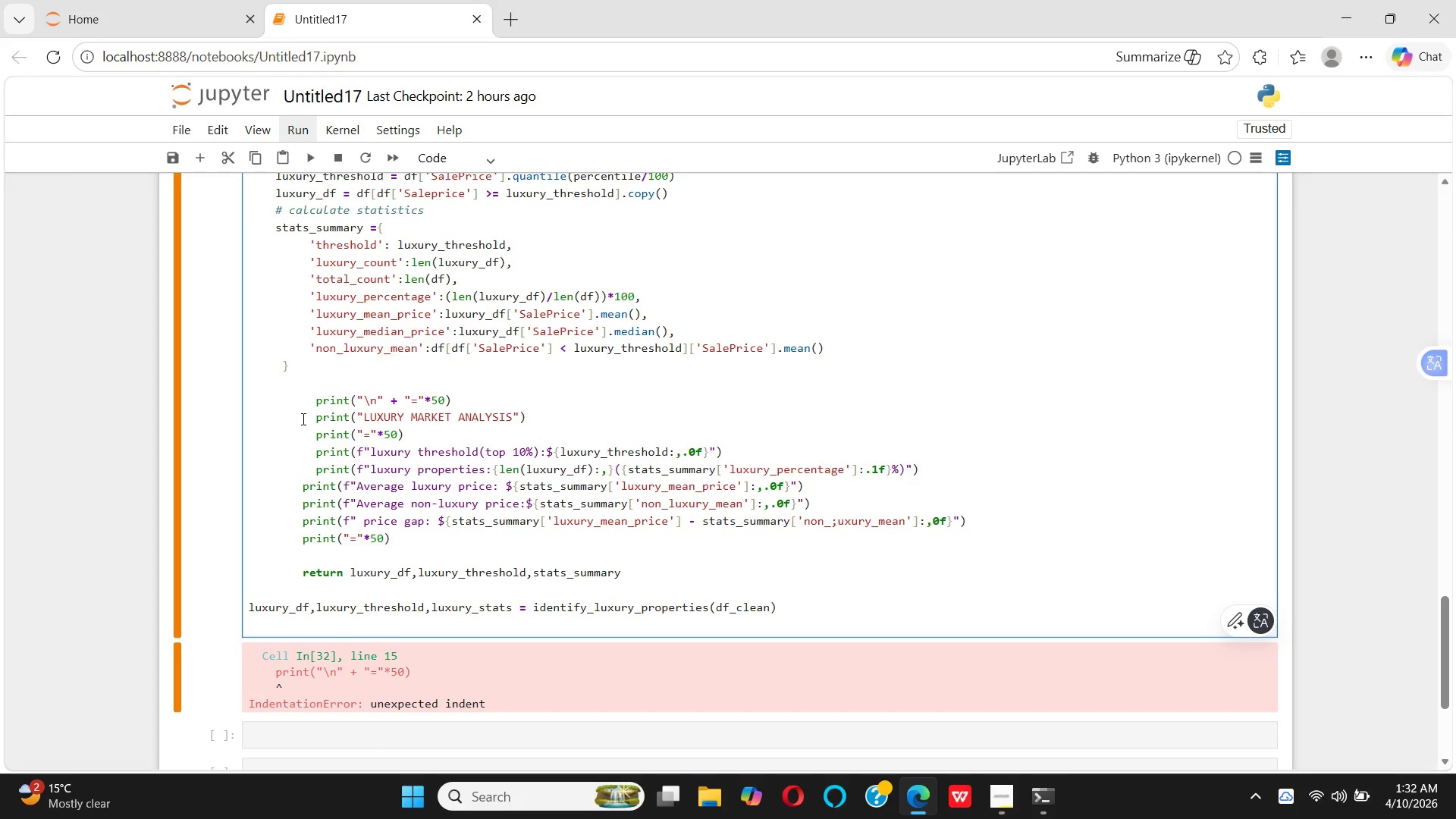 
key(Space)
 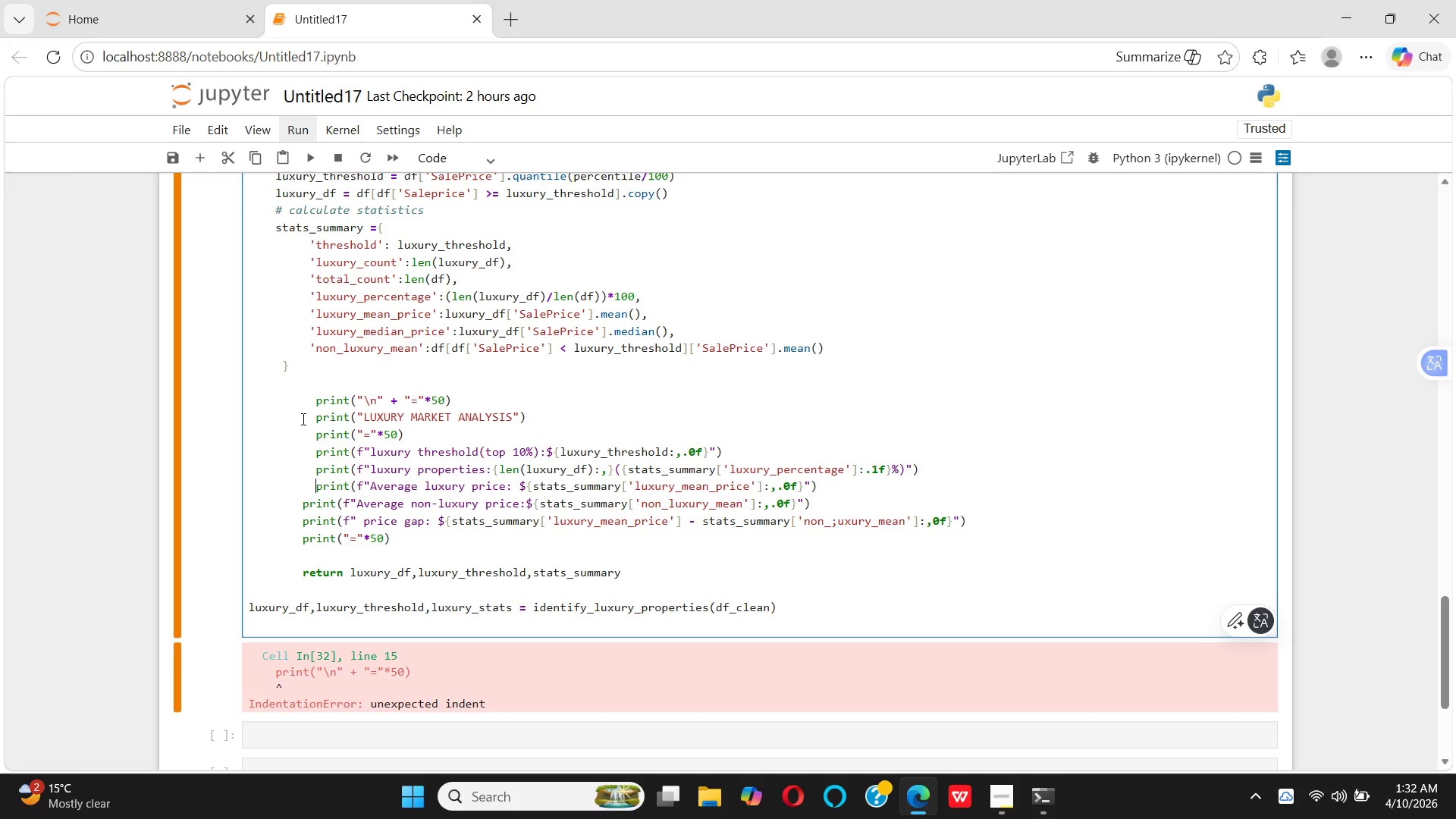 
key(Space)
 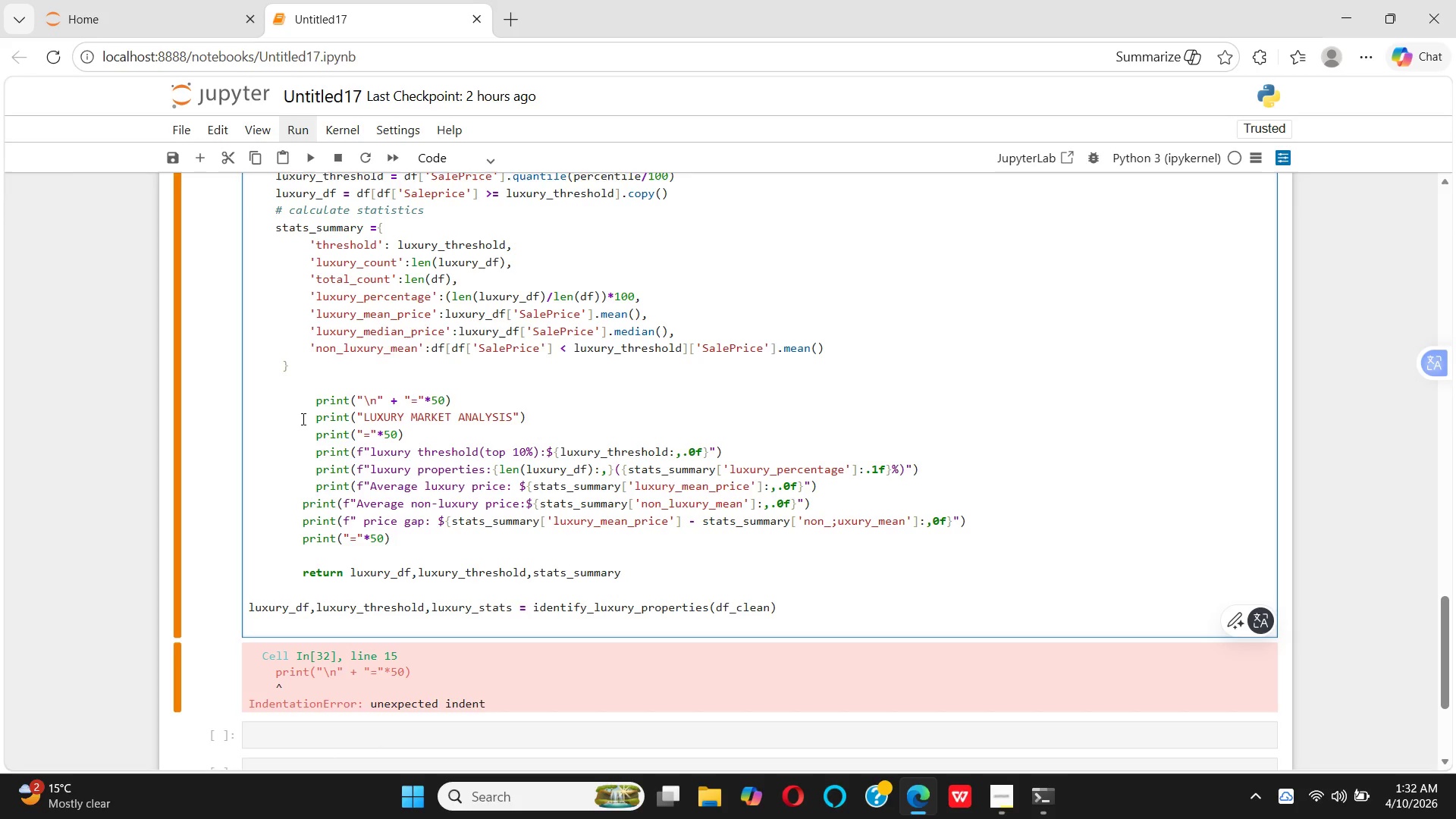 
key(ArrowDown)
 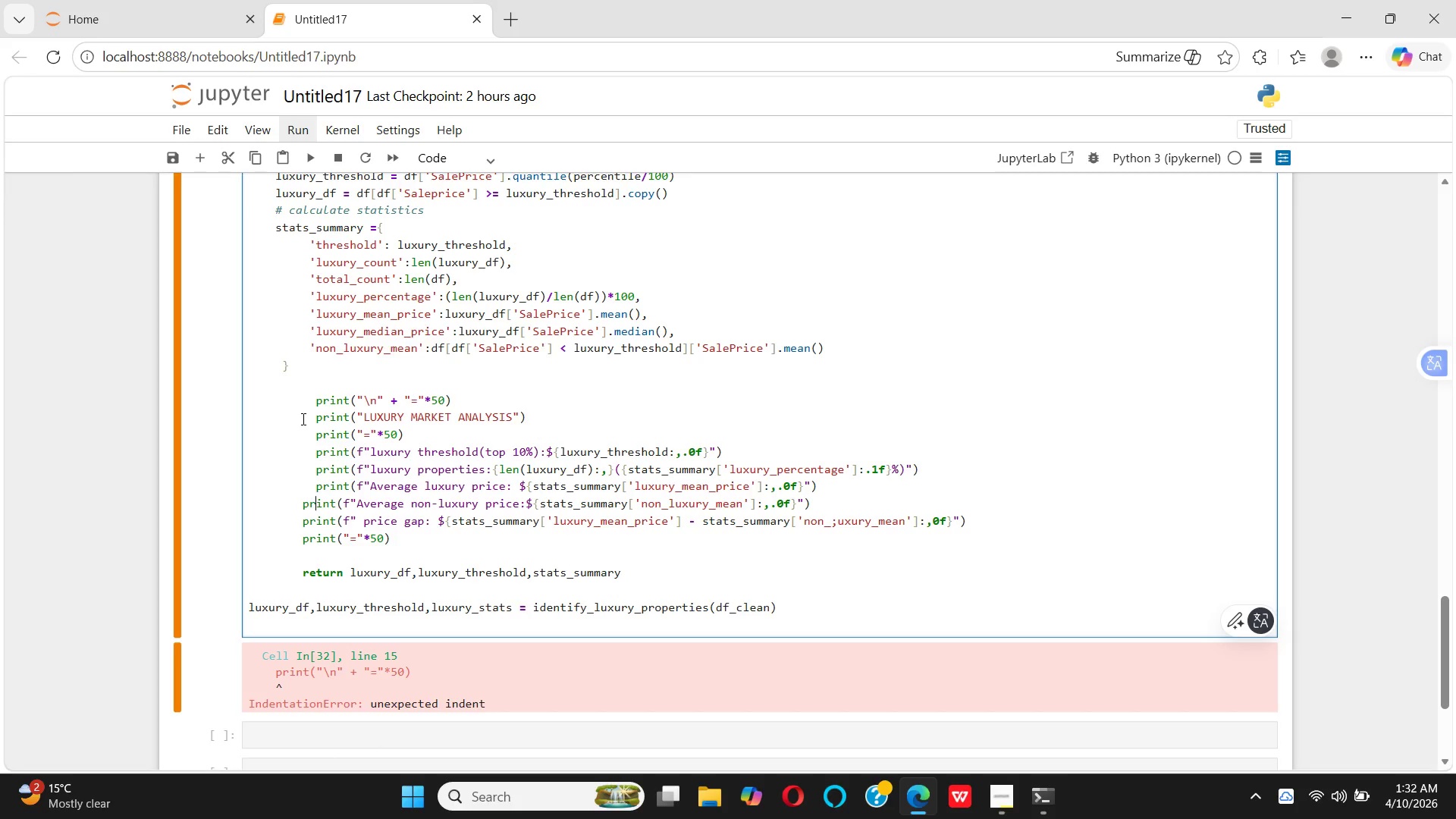 
key(ArrowLeft)
 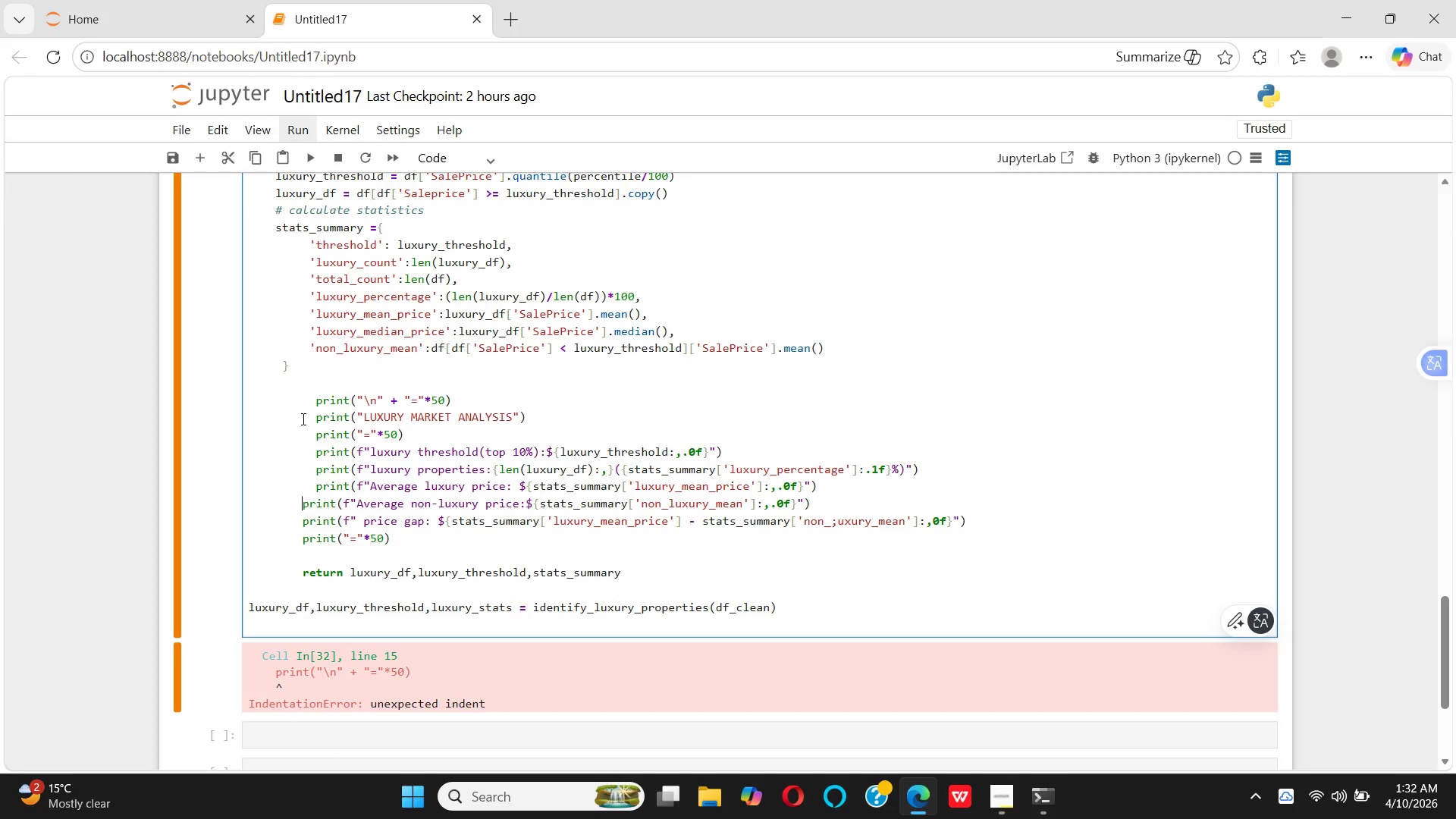 
key(ArrowLeft)
 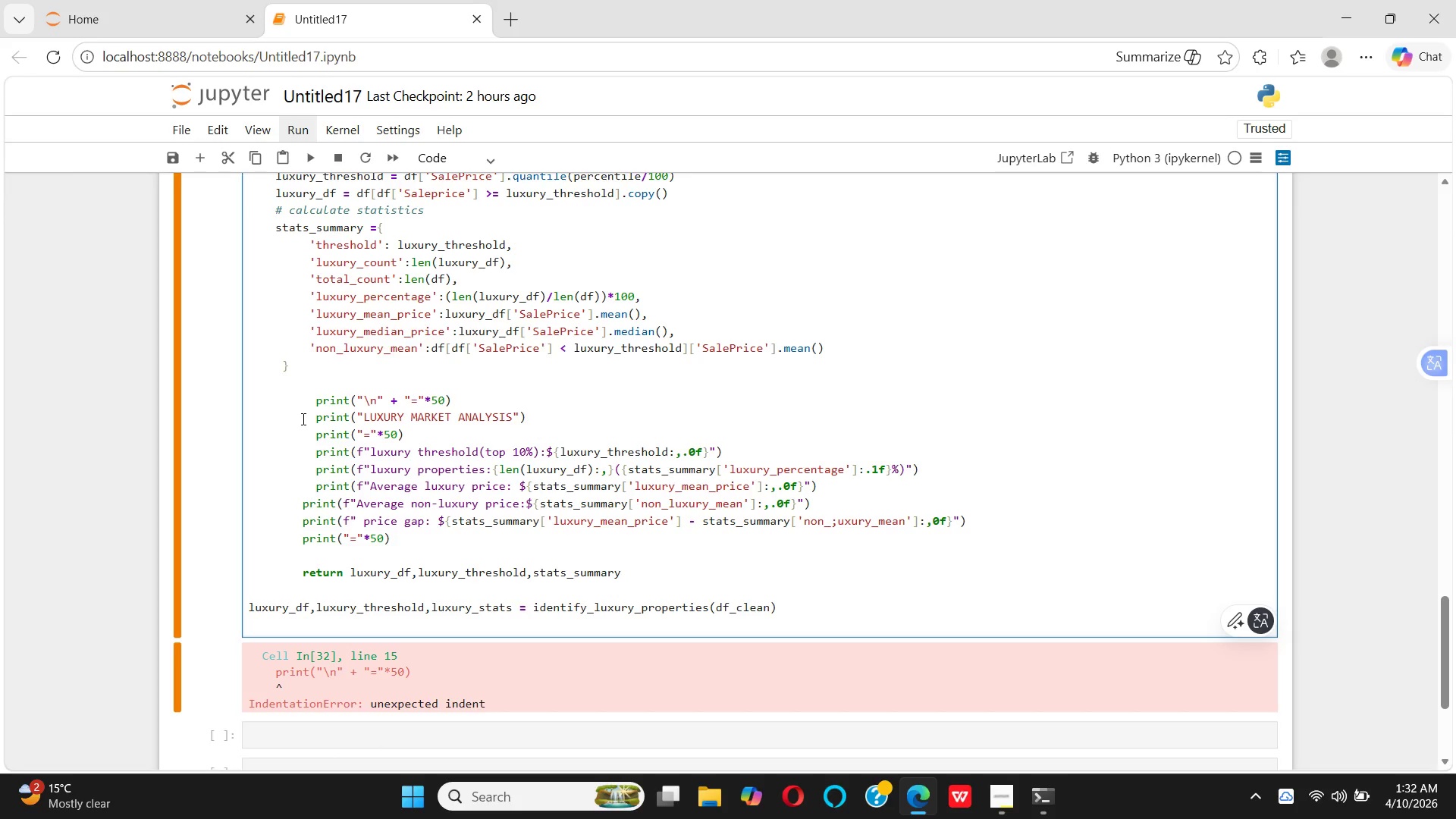 
key(Space)
 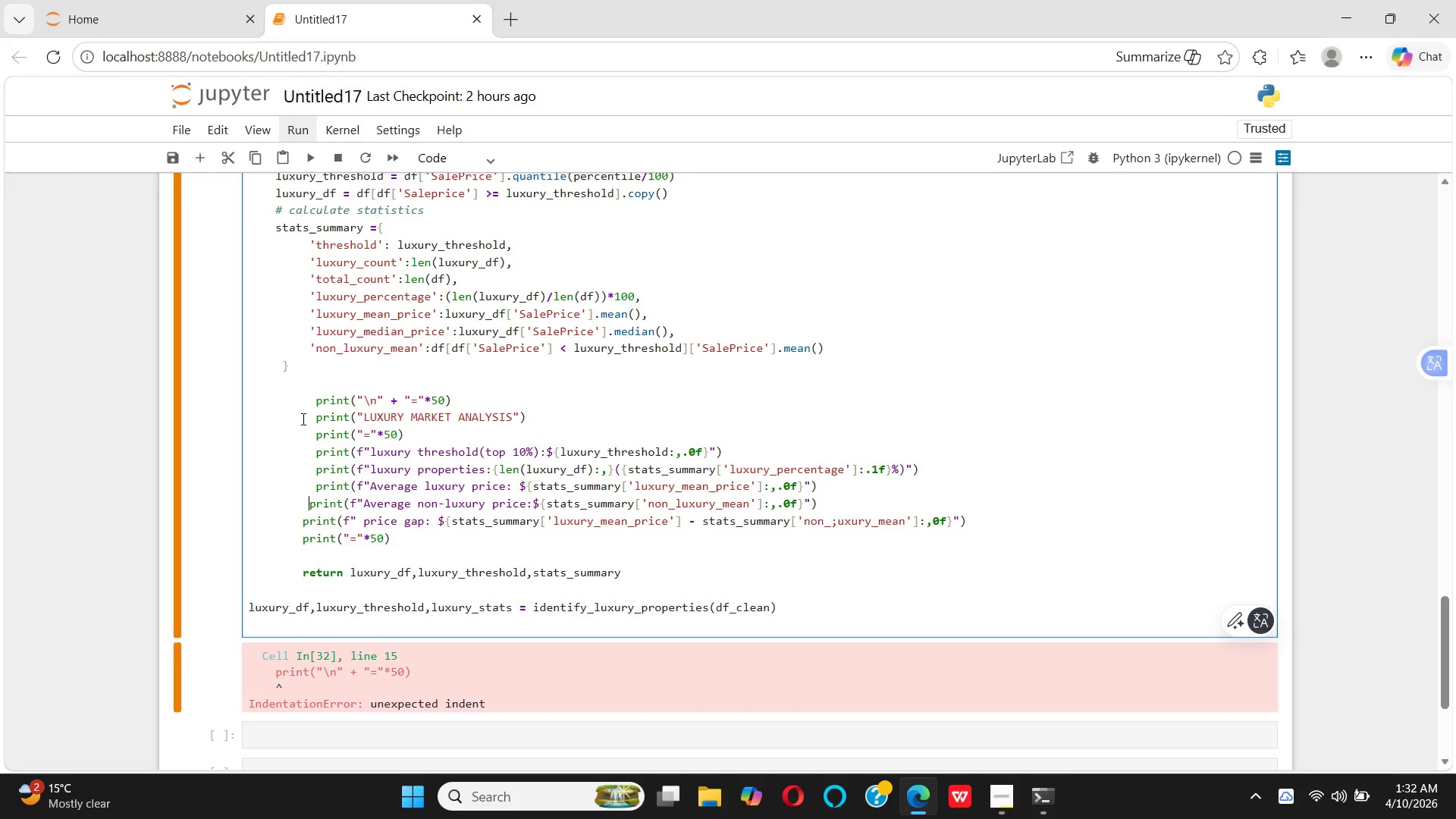 
key(Space)
 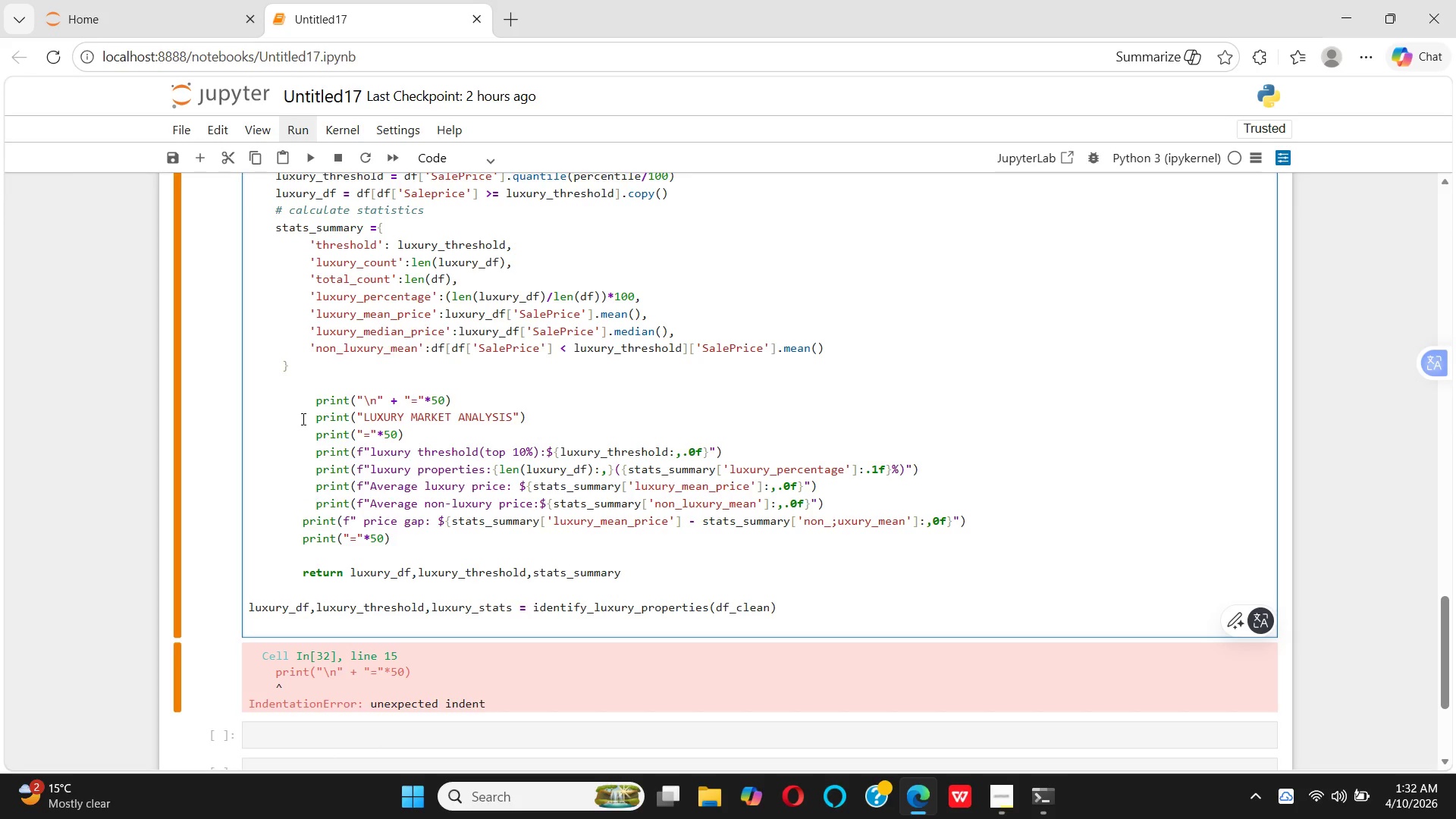 
key(ArrowDown)
 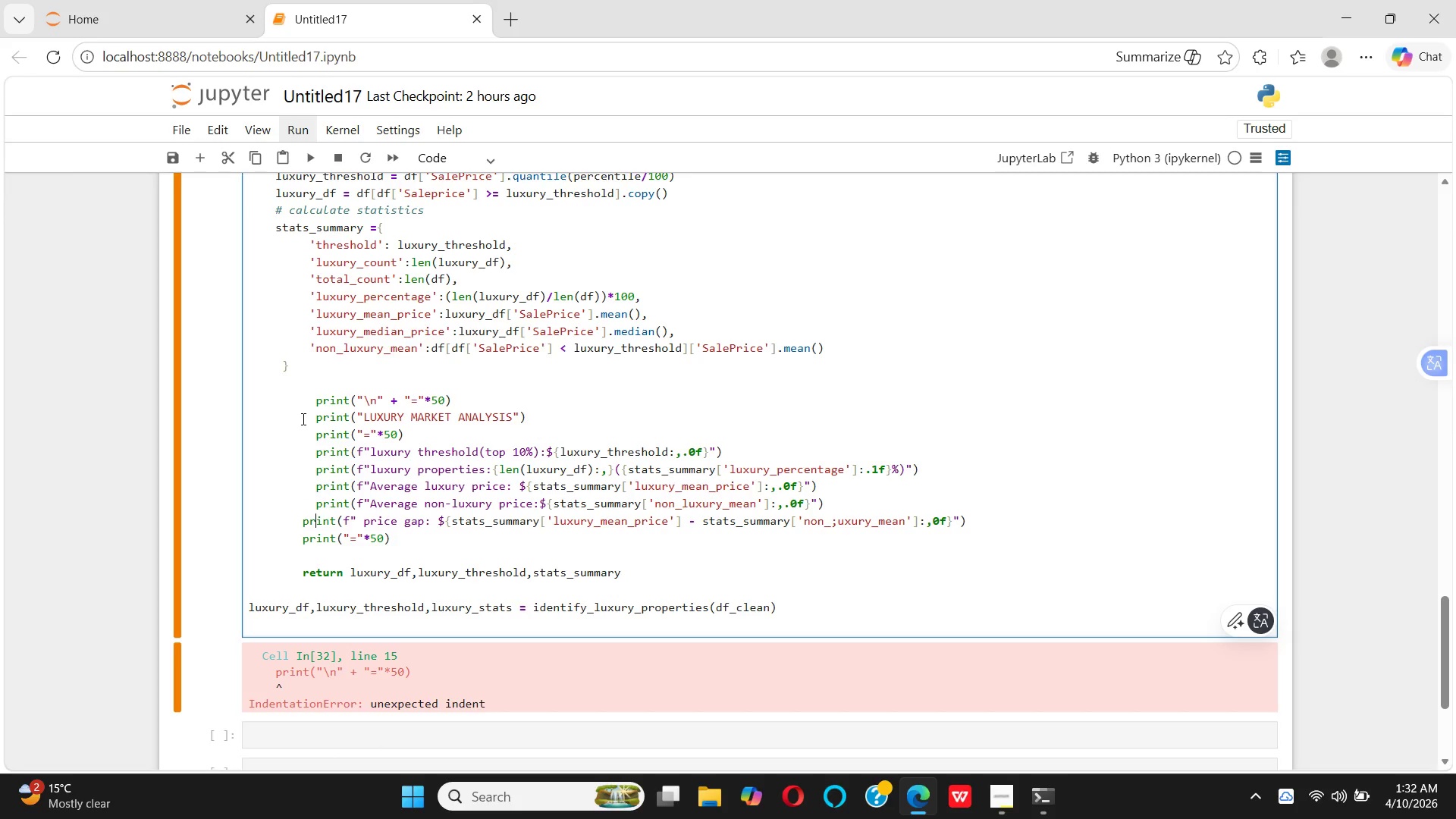 
key(ArrowLeft)
 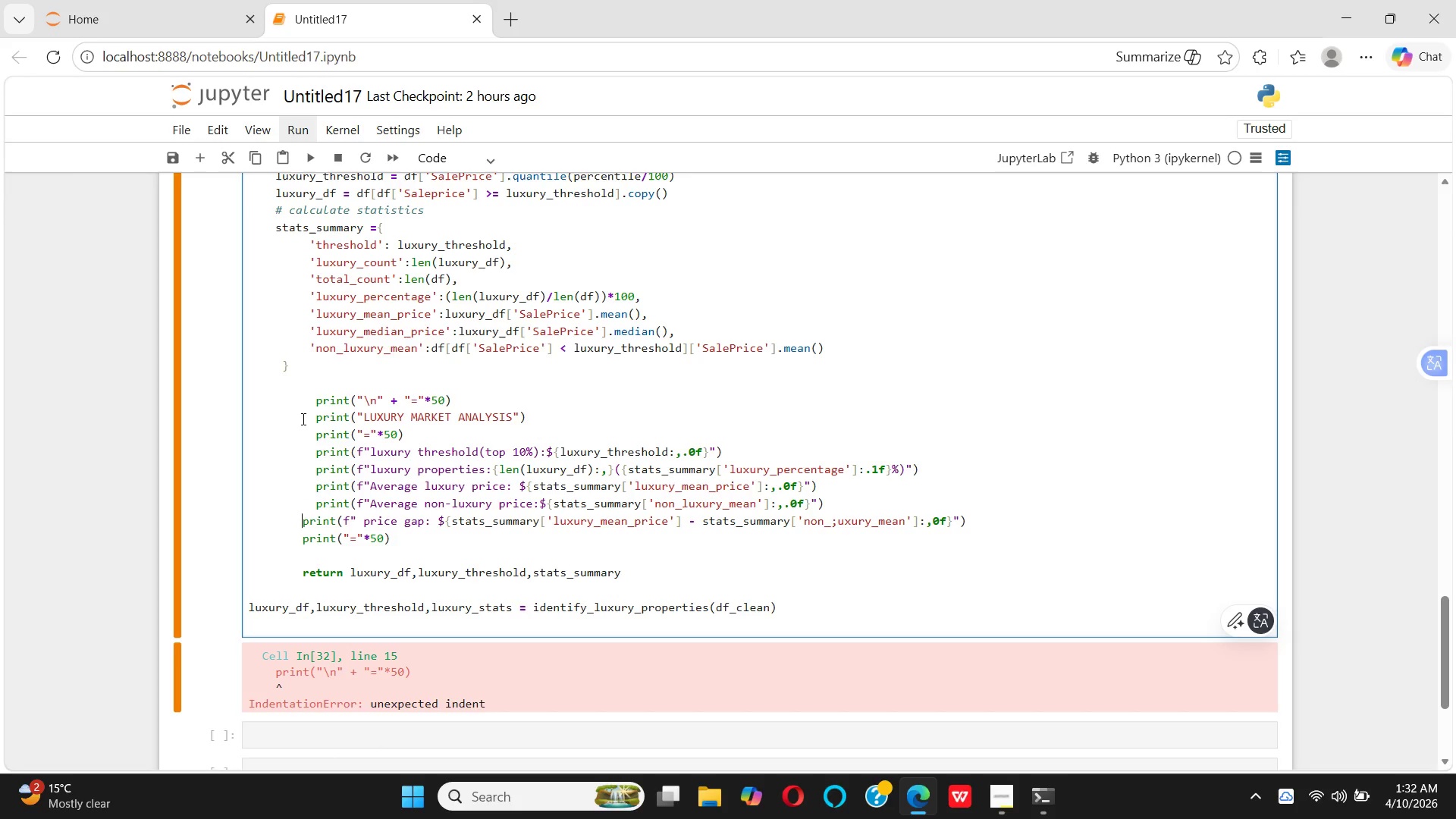 
key(ArrowLeft)
 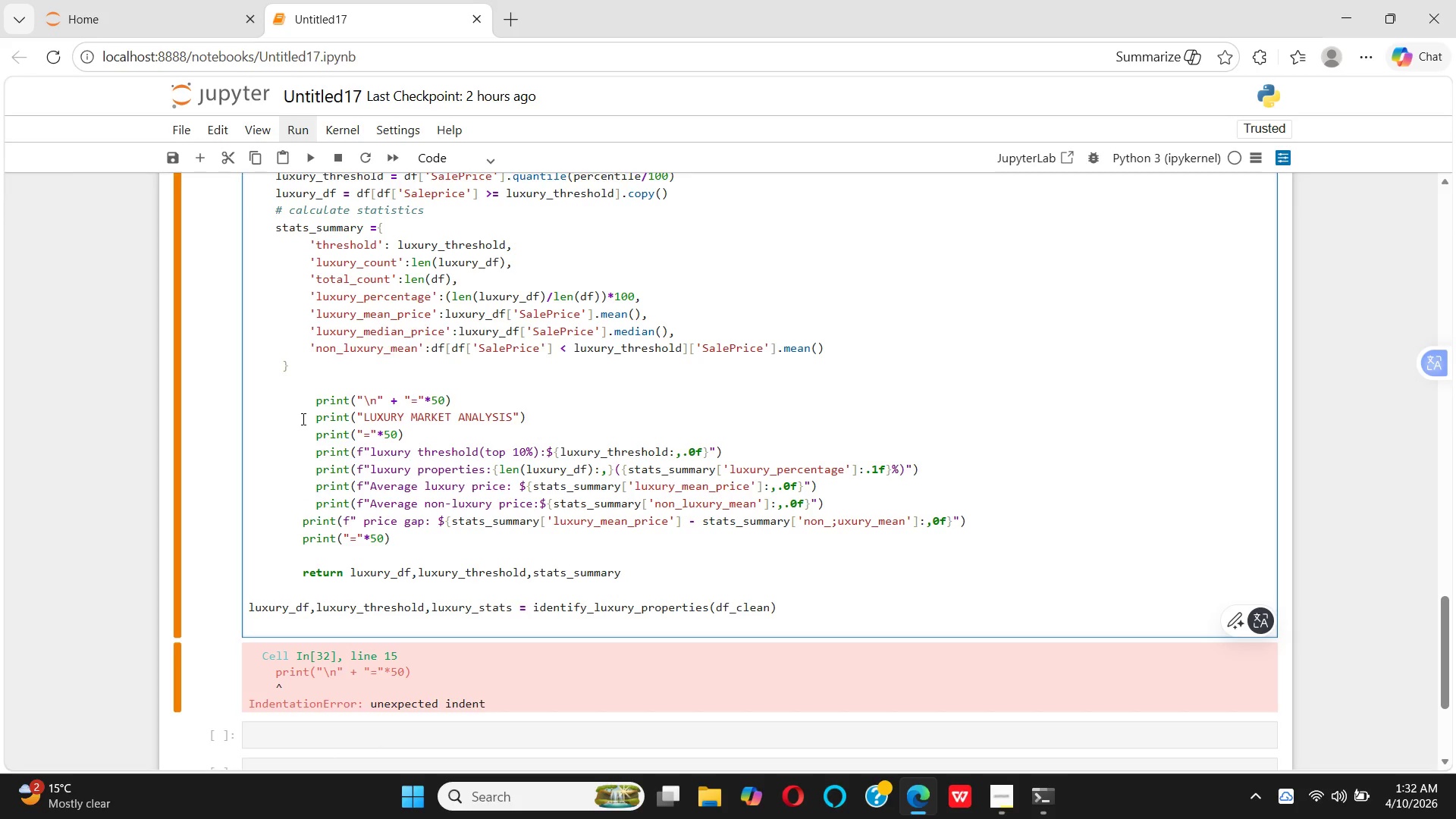 
key(Space)
 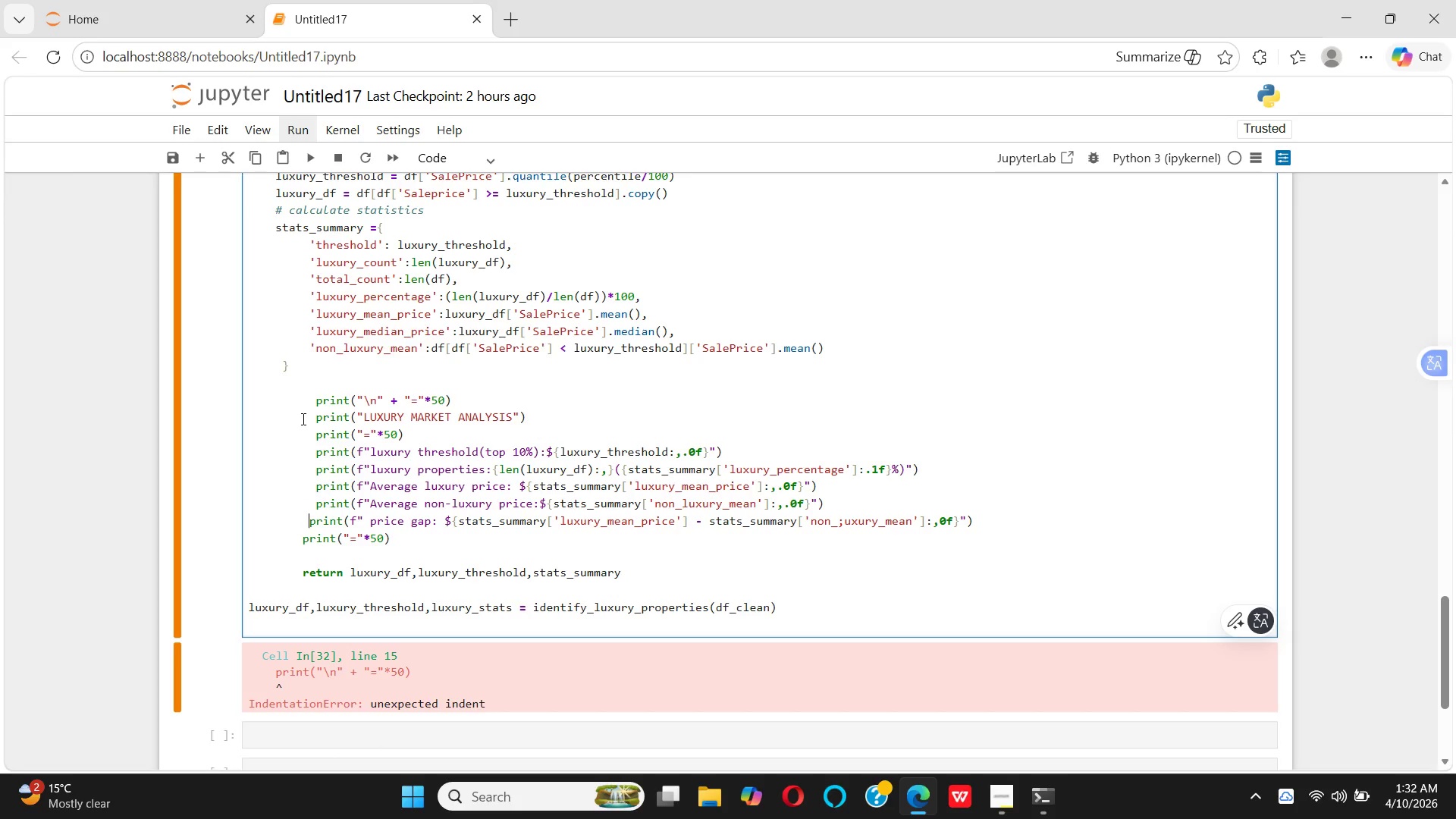 
key(Space)
 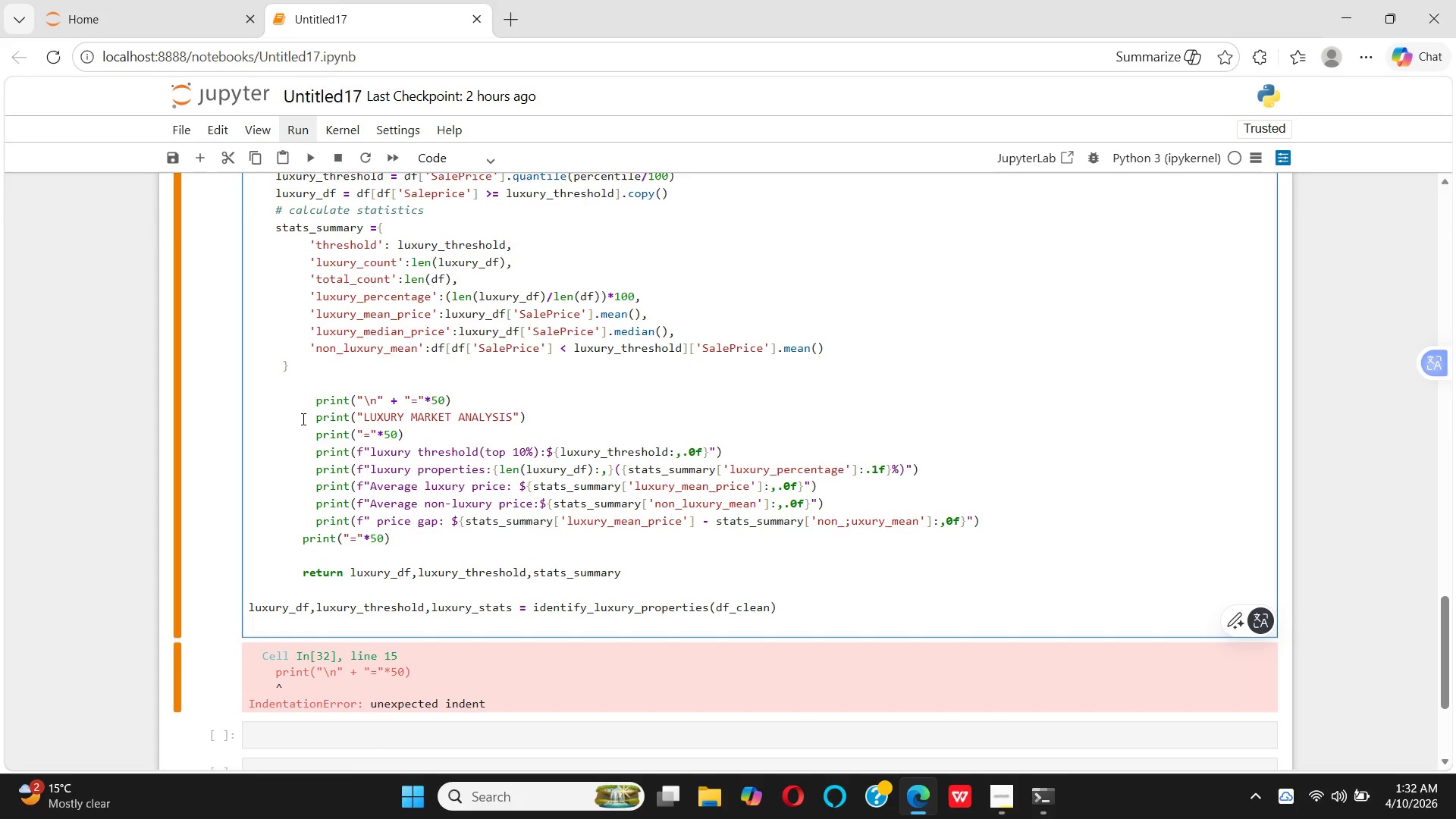 
key(ArrowDown)
 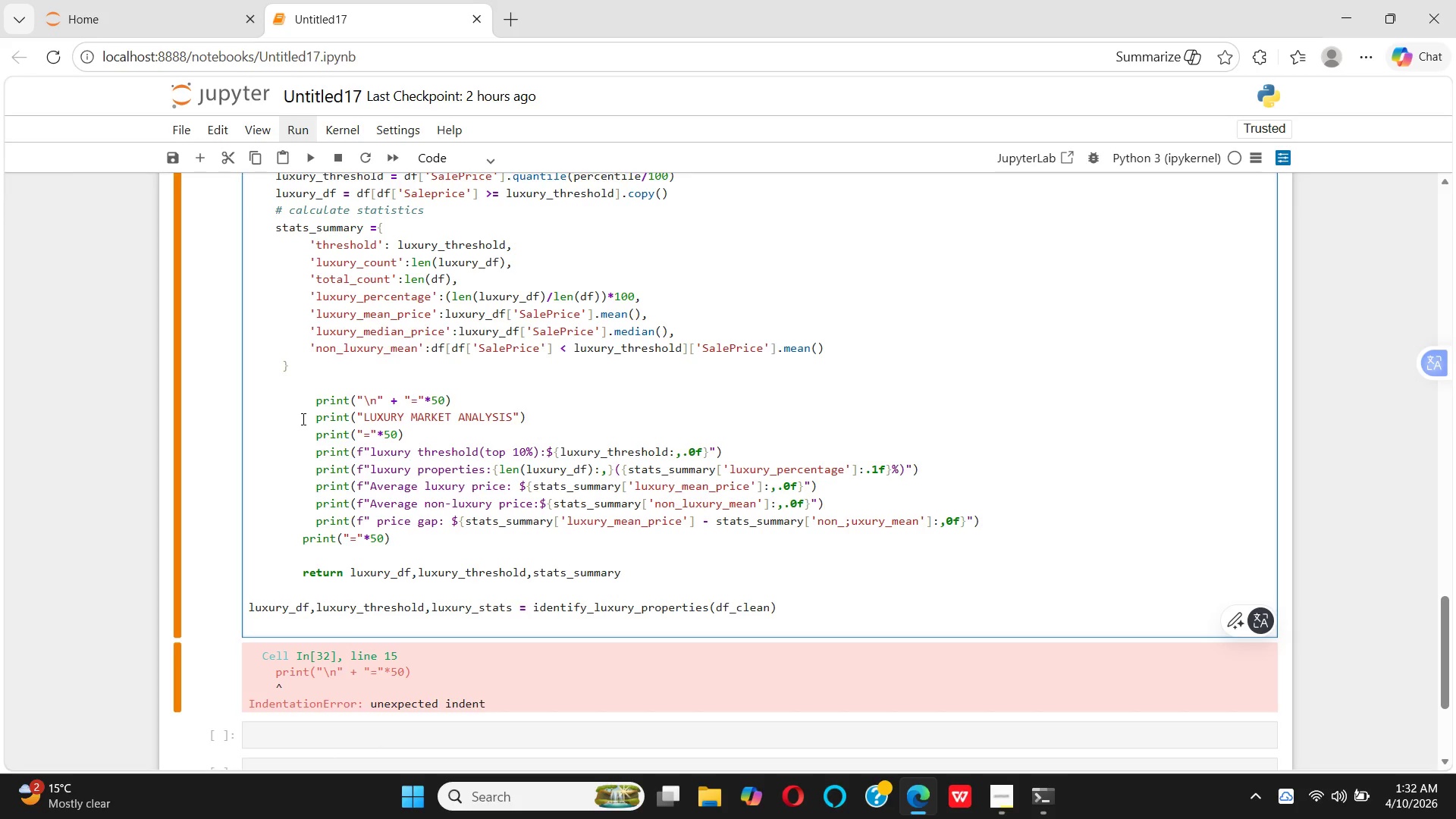 
key(ArrowLeft)
 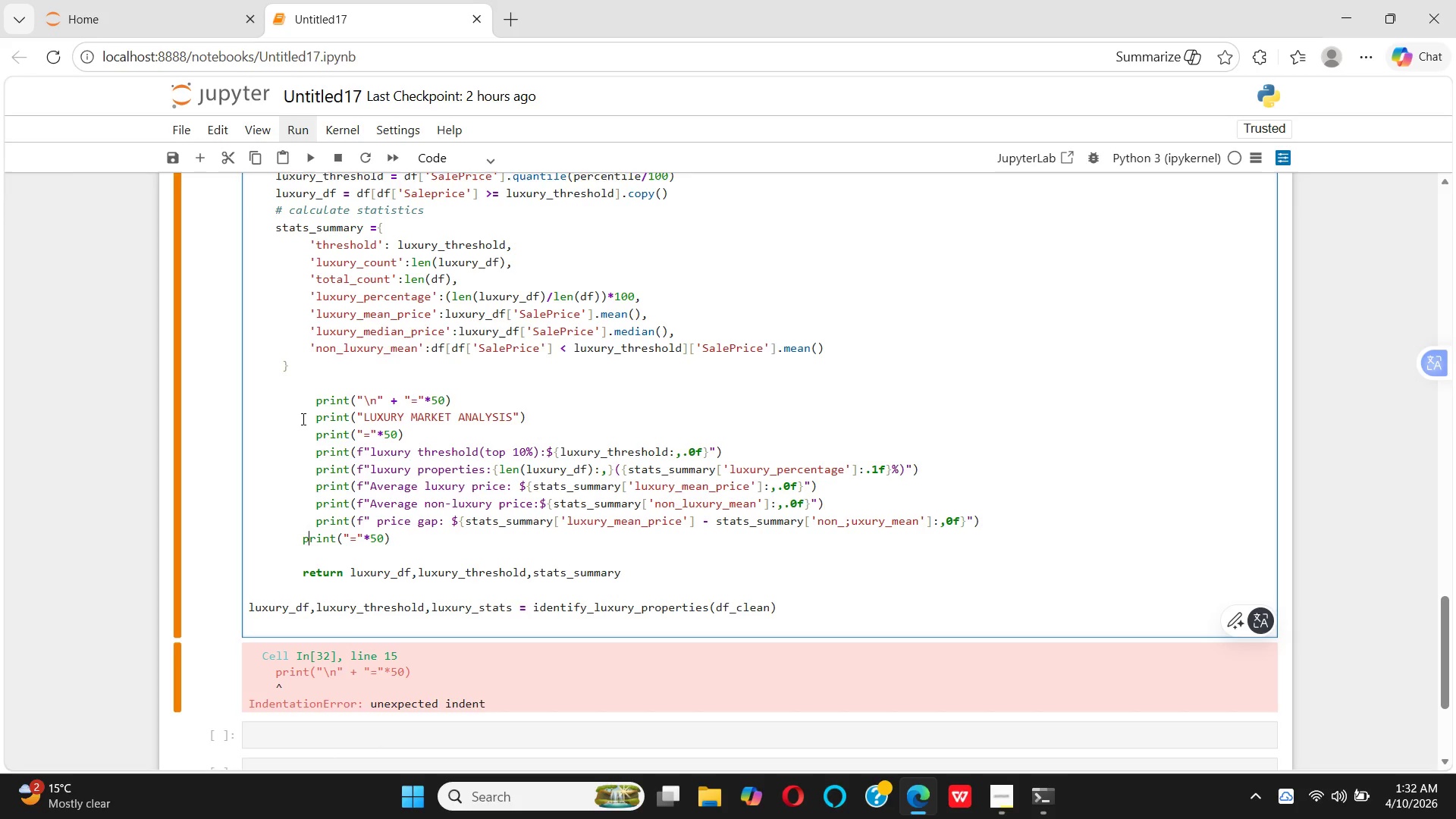 
key(ArrowLeft)
 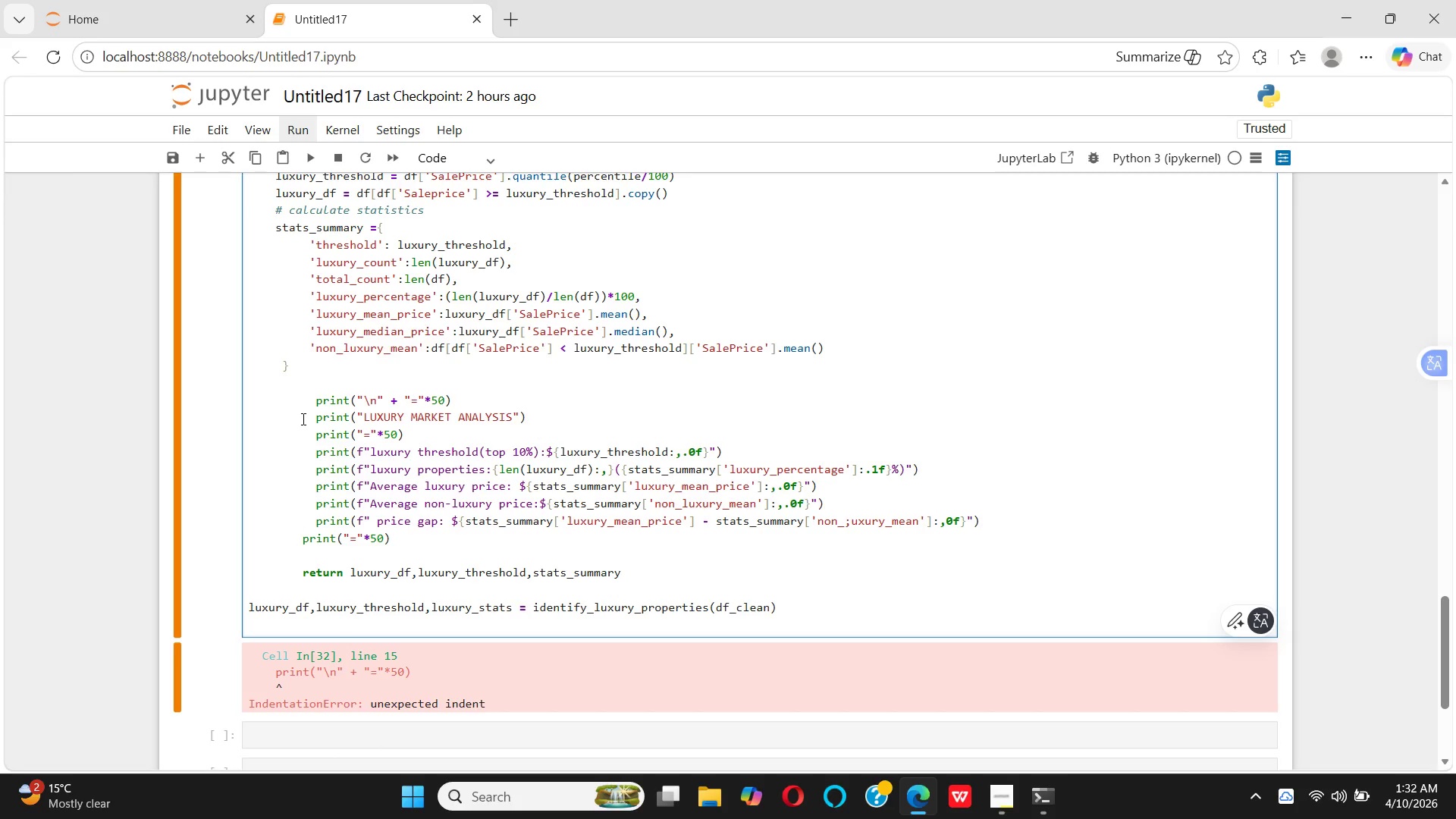 
key(Space)
 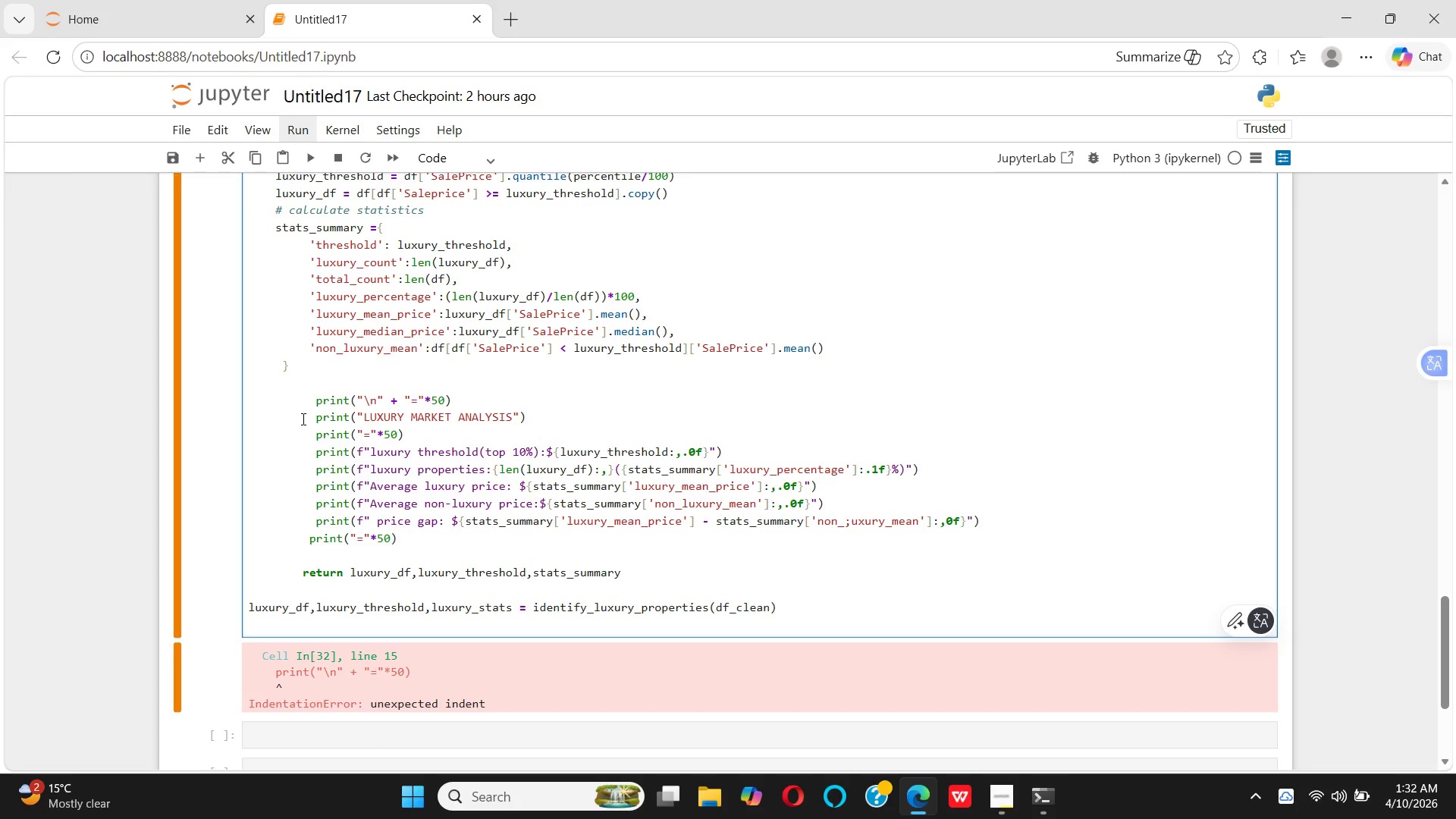 
key(Space)
 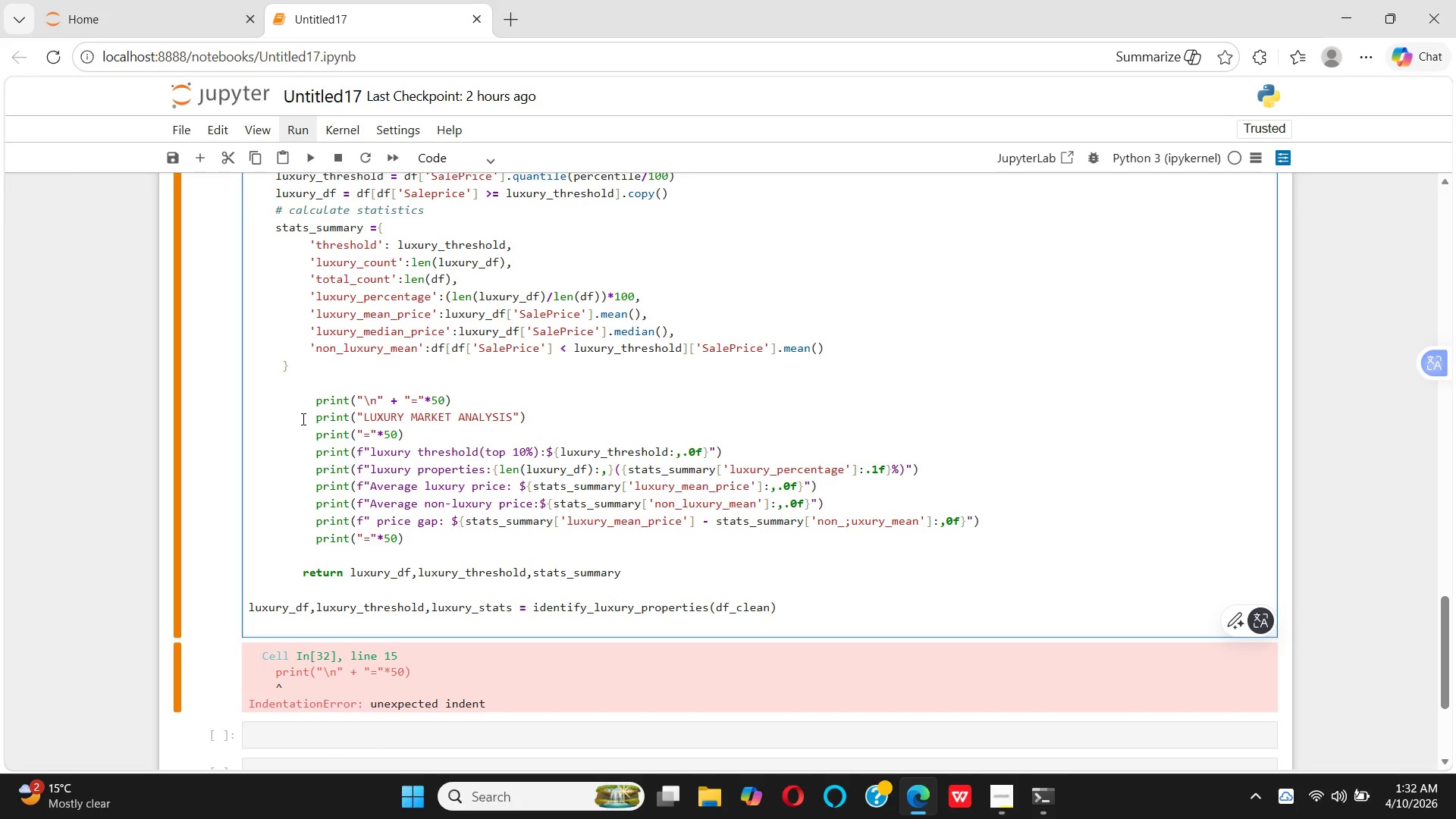 
key(ArrowDown)
 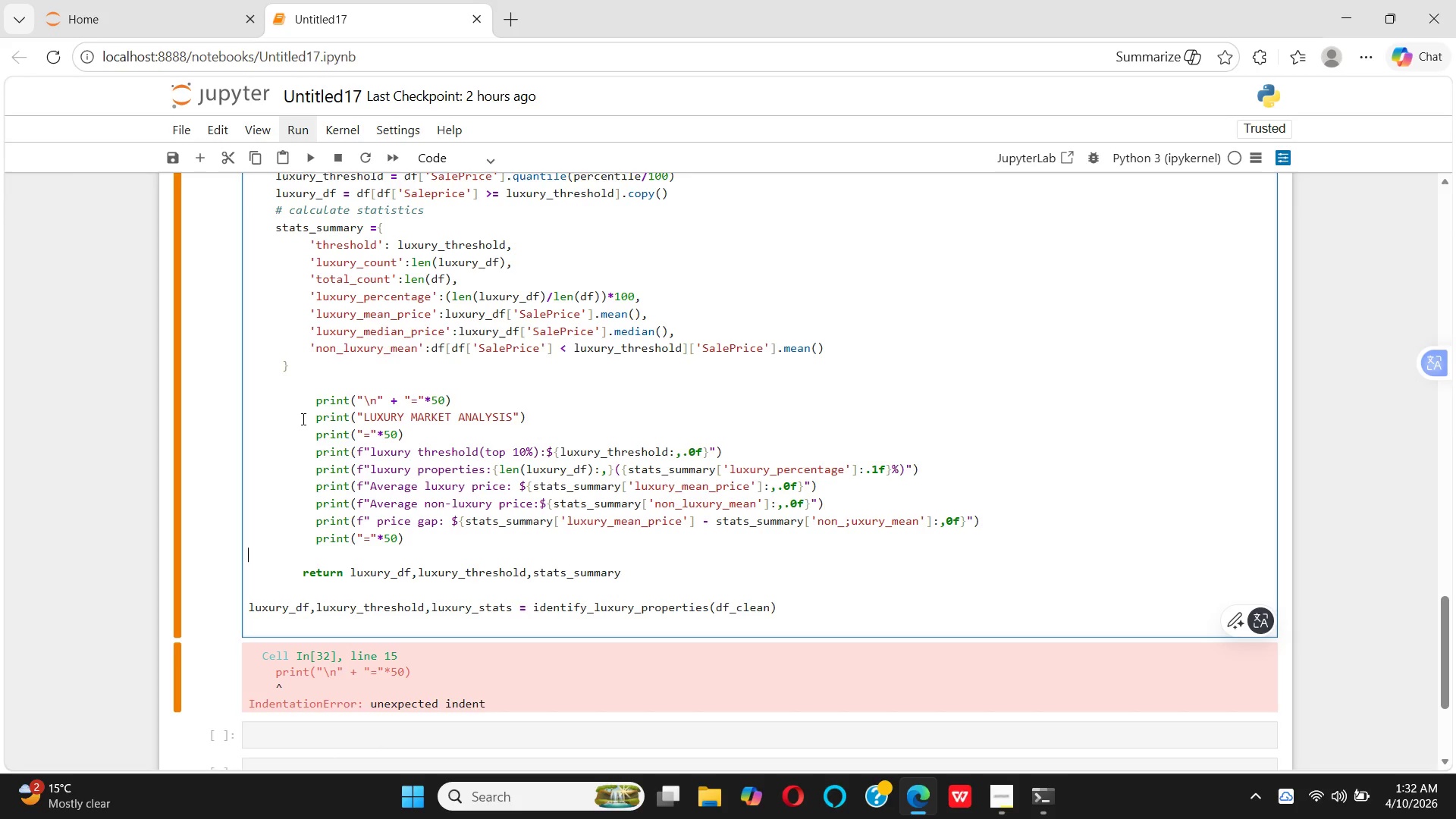 
key(ArrowDown)
 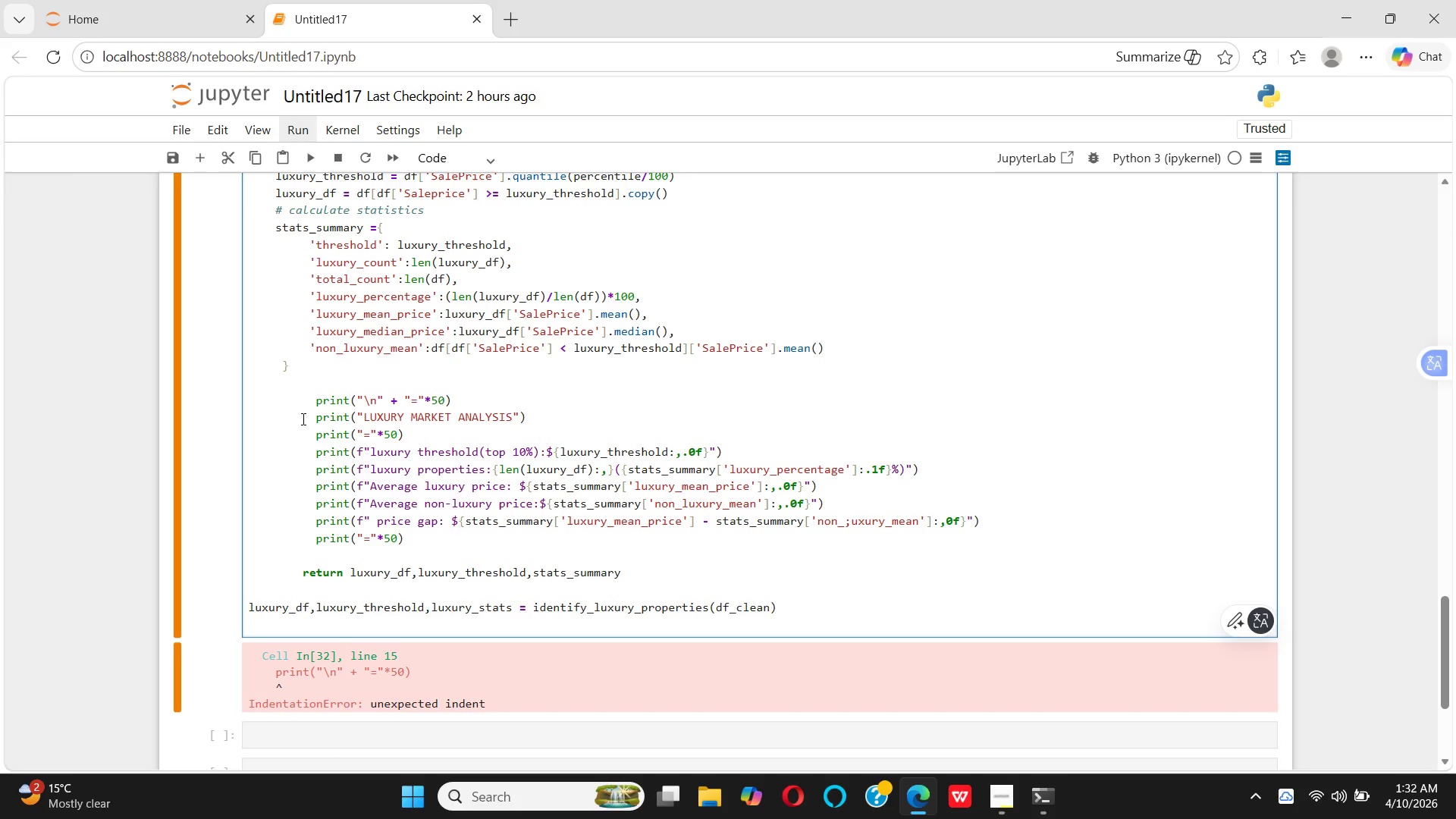 
key(ArrowLeft)
 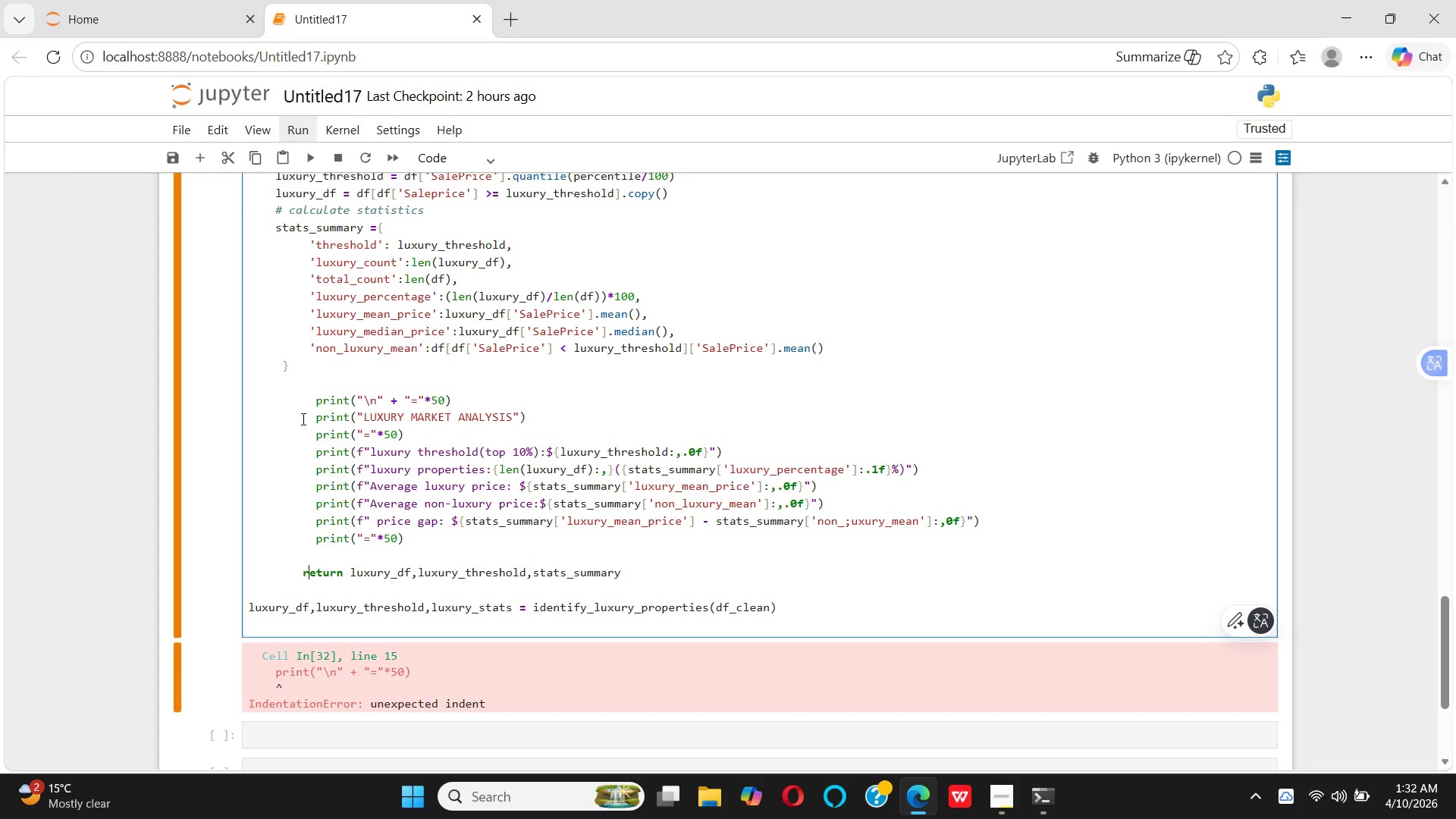 
key(ArrowLeft)
 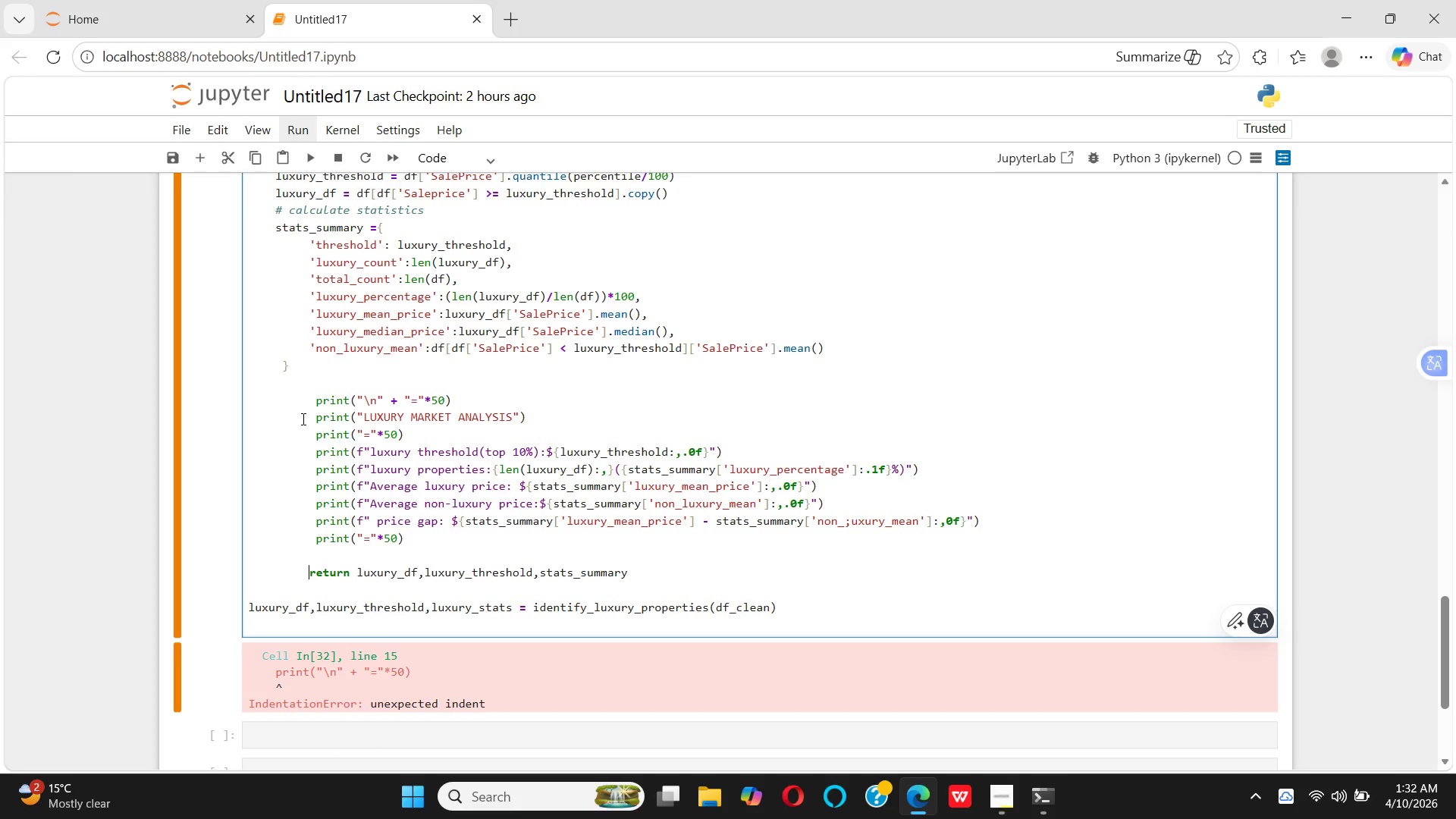 
key(Space)
 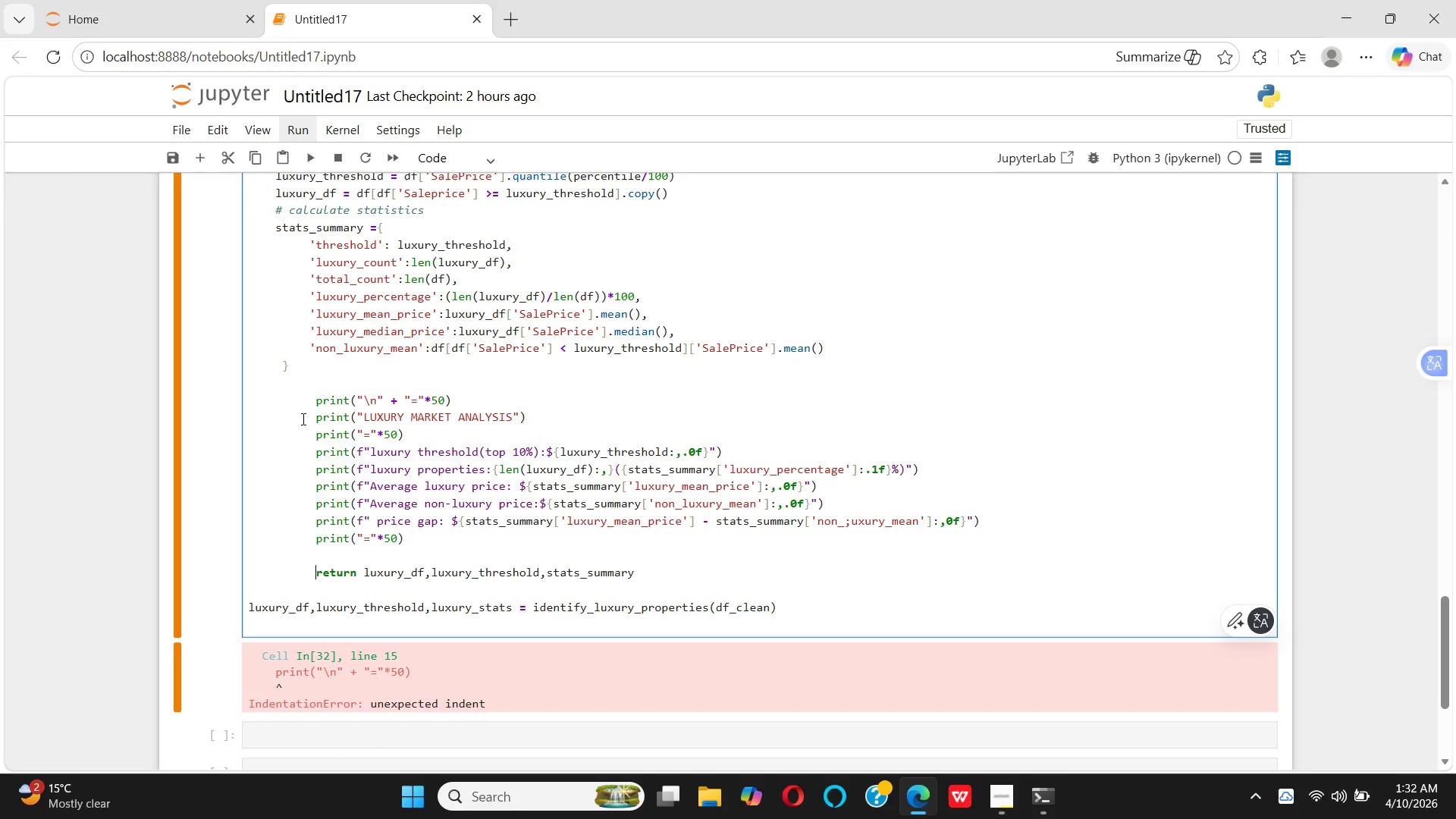 
key(Space)
 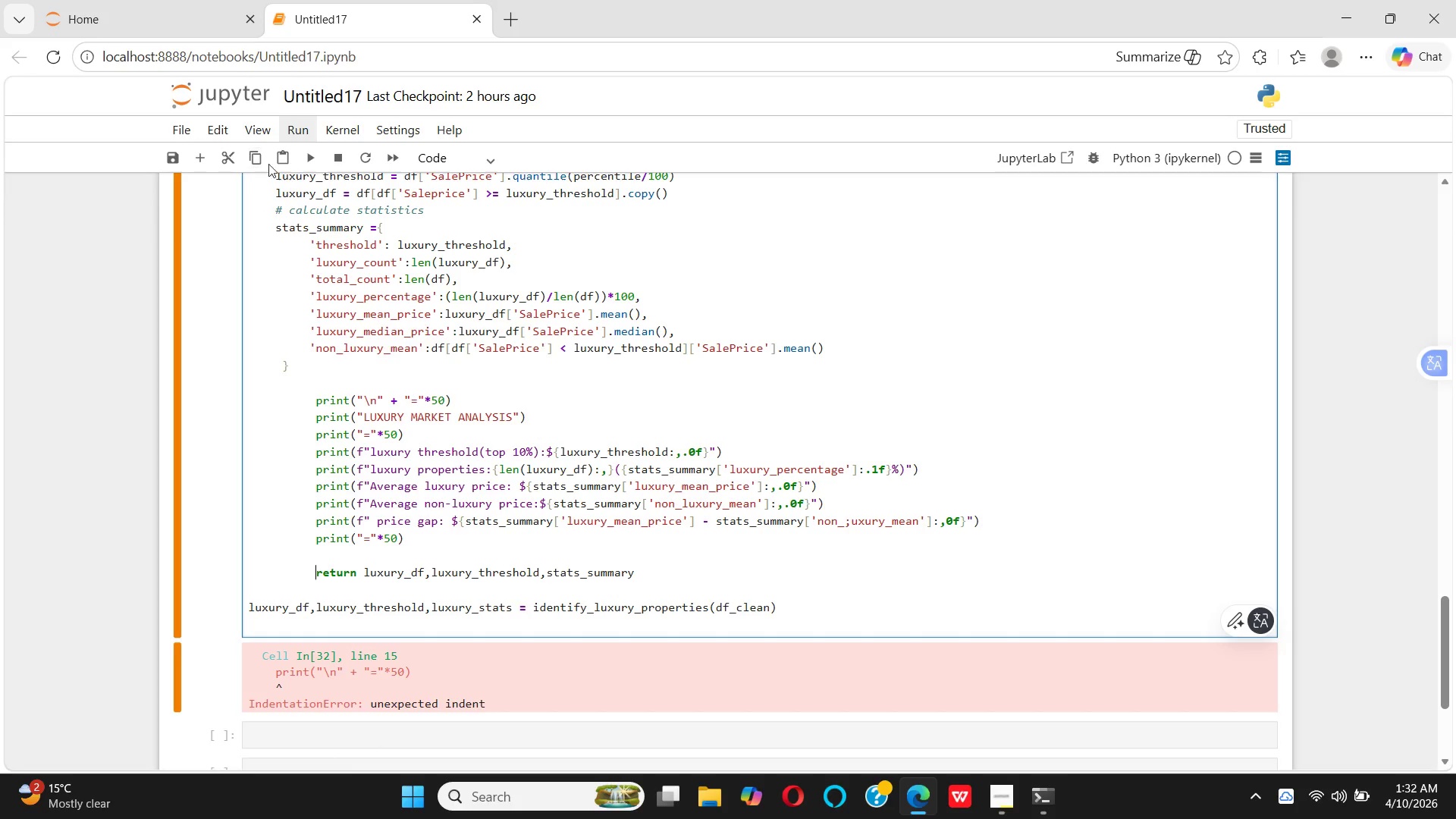 
wait(6.67)
 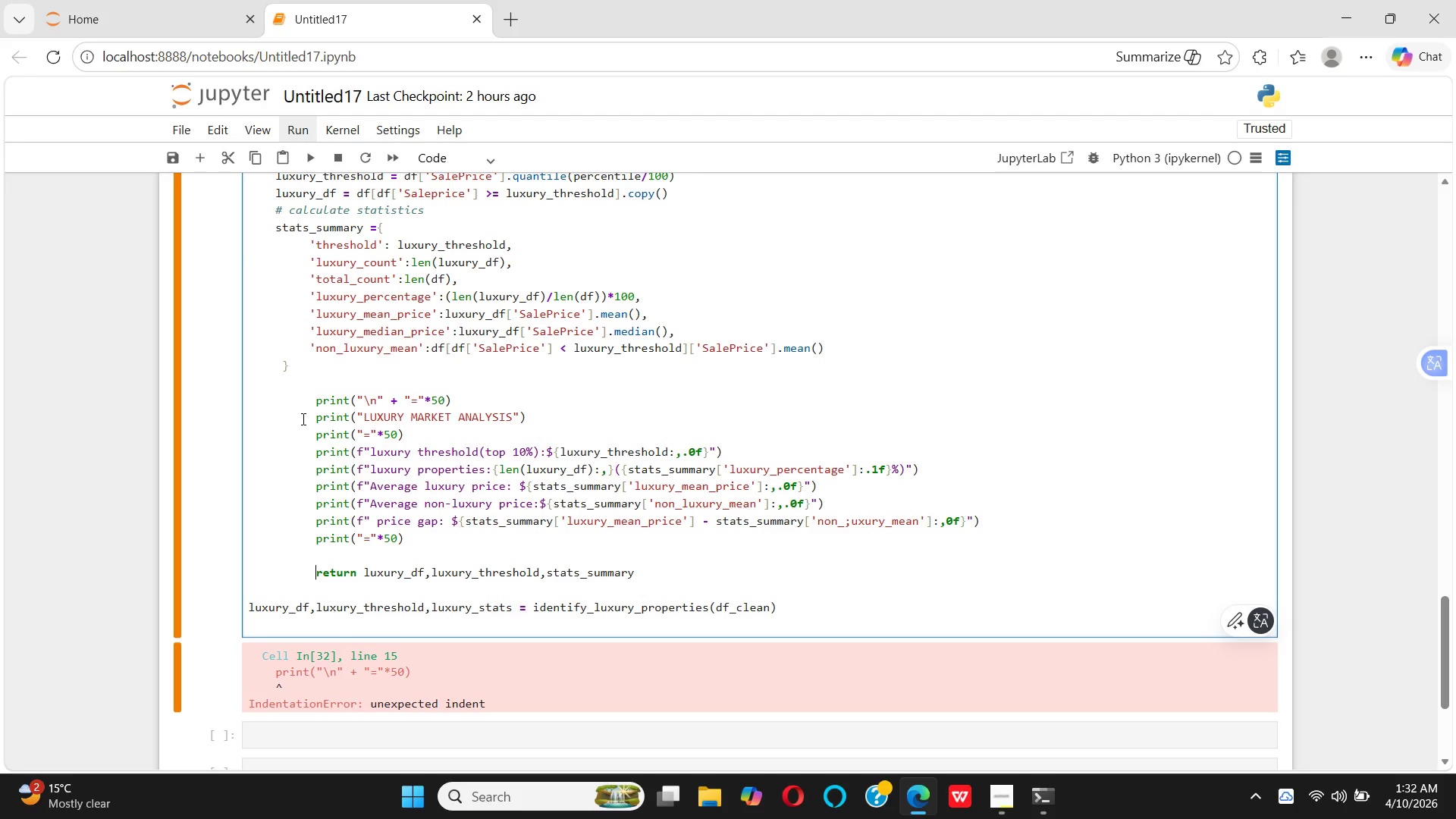 
left_click([310, 163])
 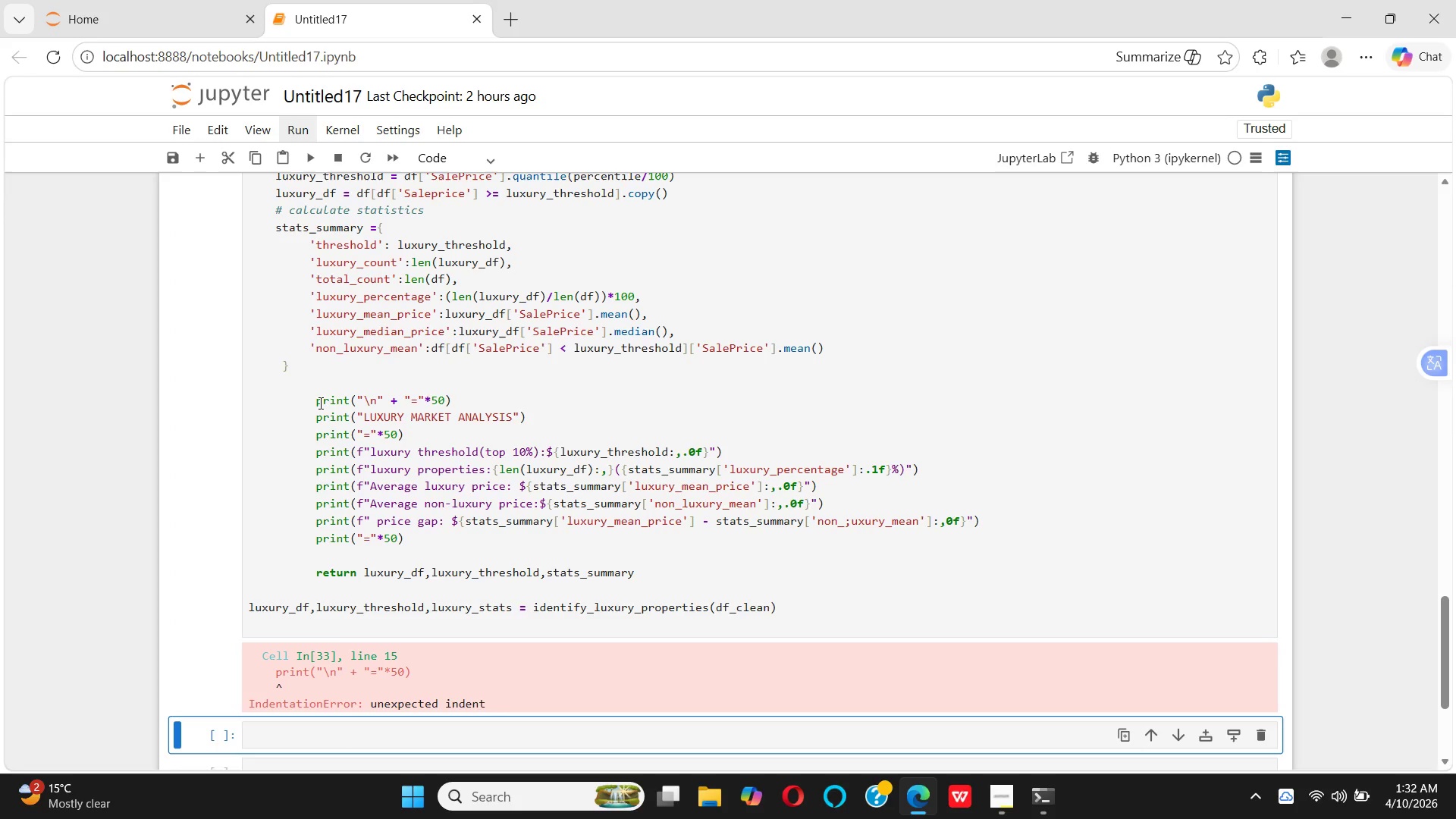 
wait(5.89)
 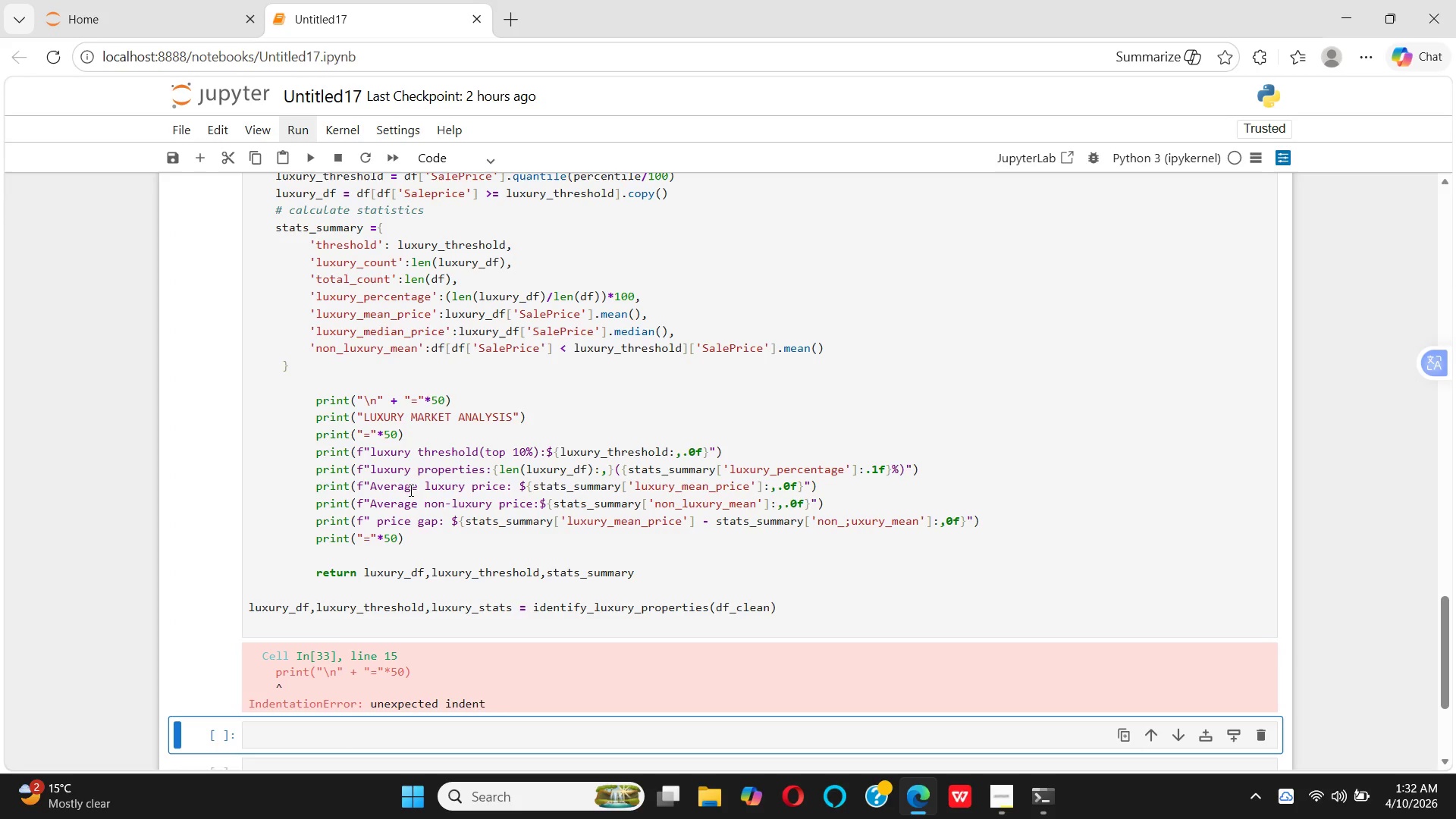 
left_click([309, 407])
 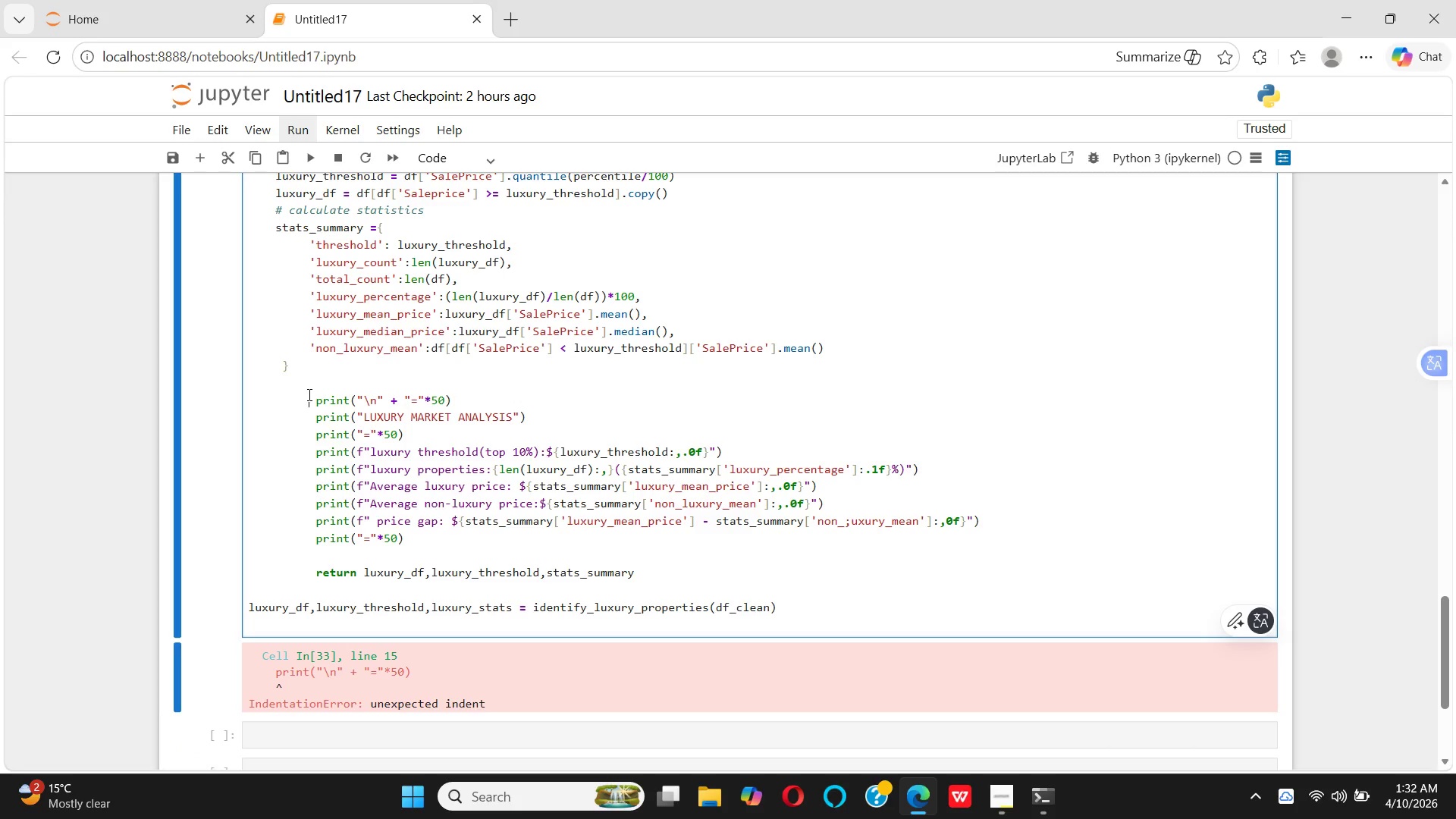 
hold_key(key=Backspace, duration=0.38)
 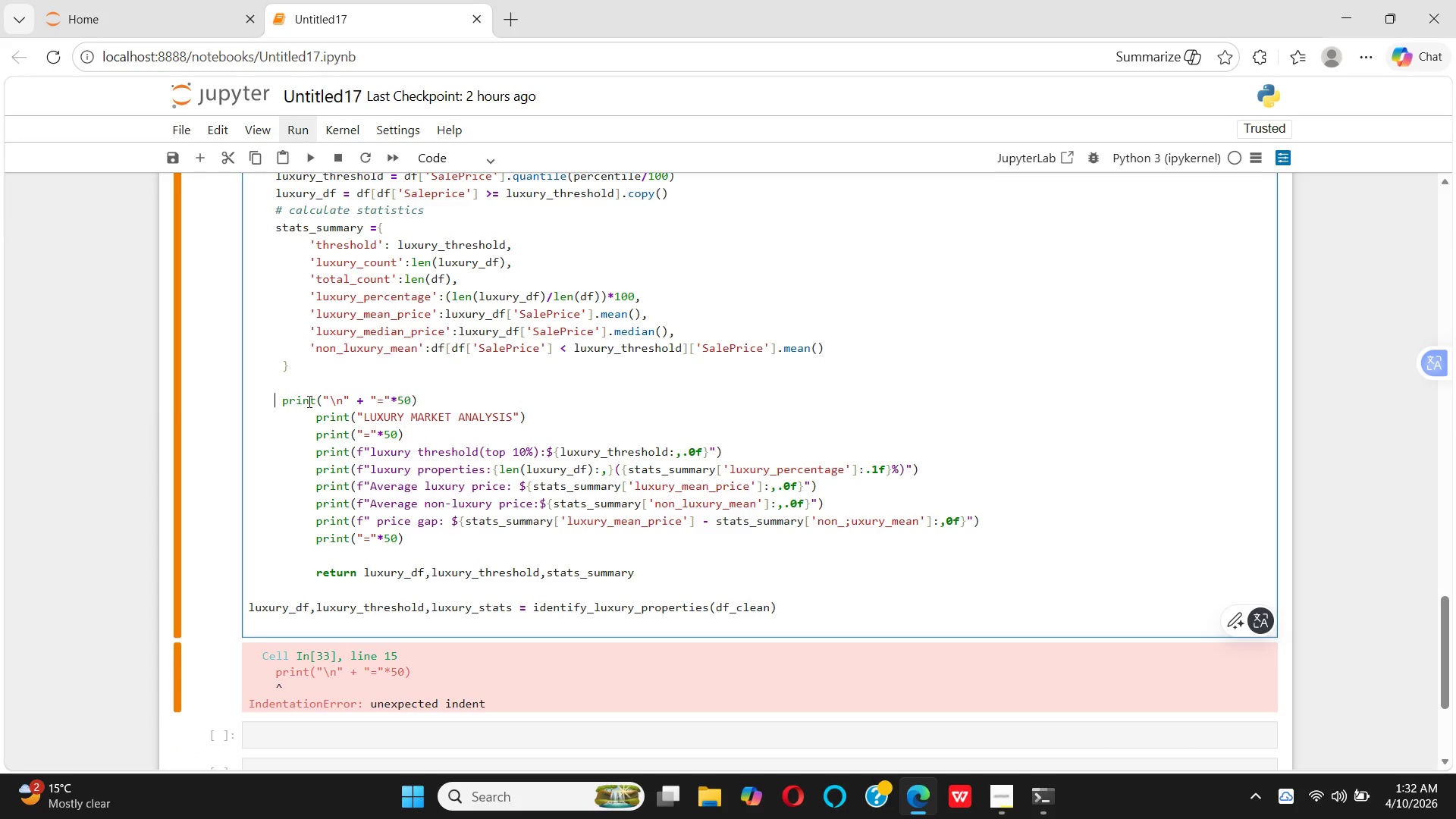 
hold_key(key=Backspace, duration=0.34)
 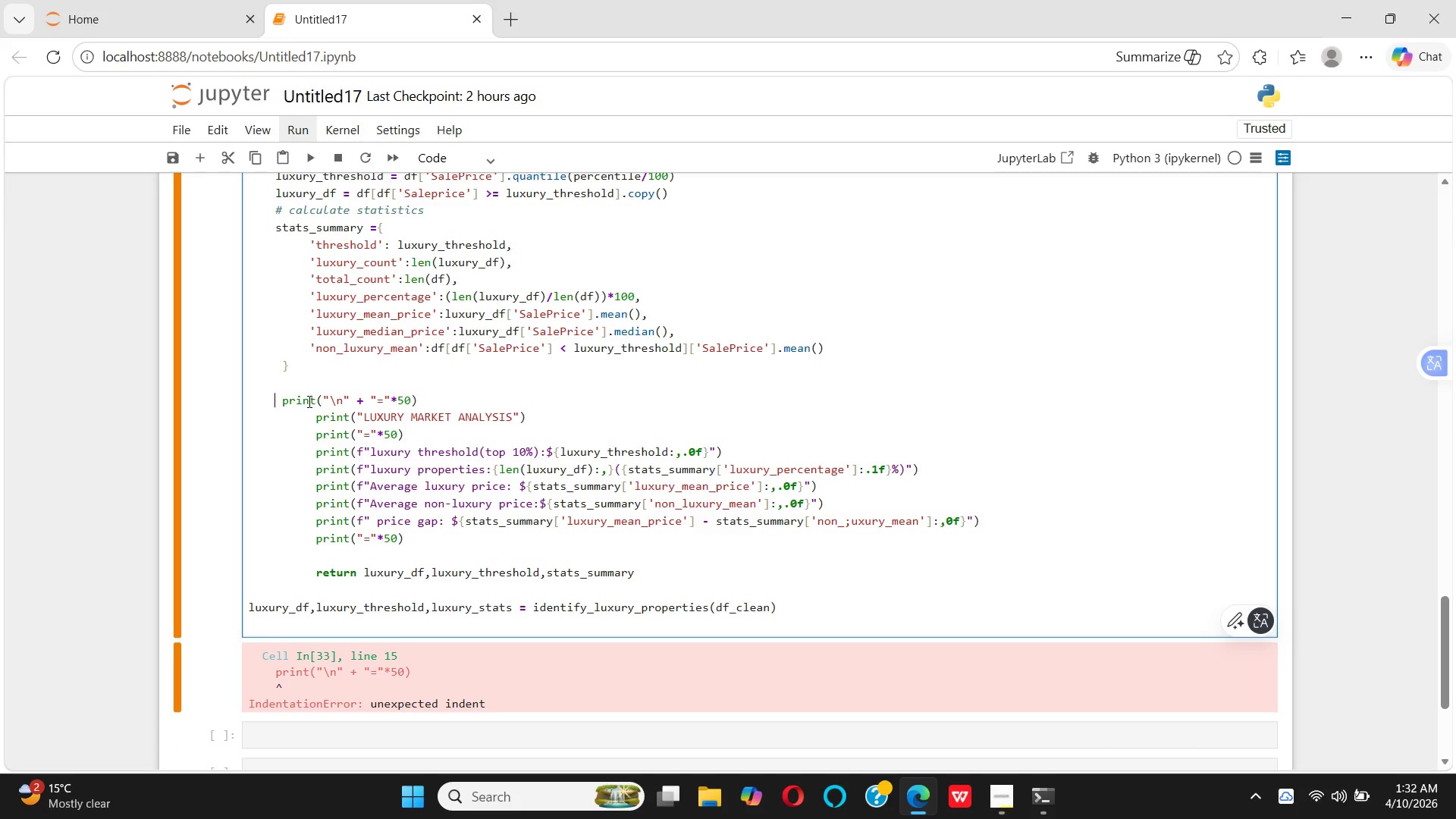 
key(Backspace)
 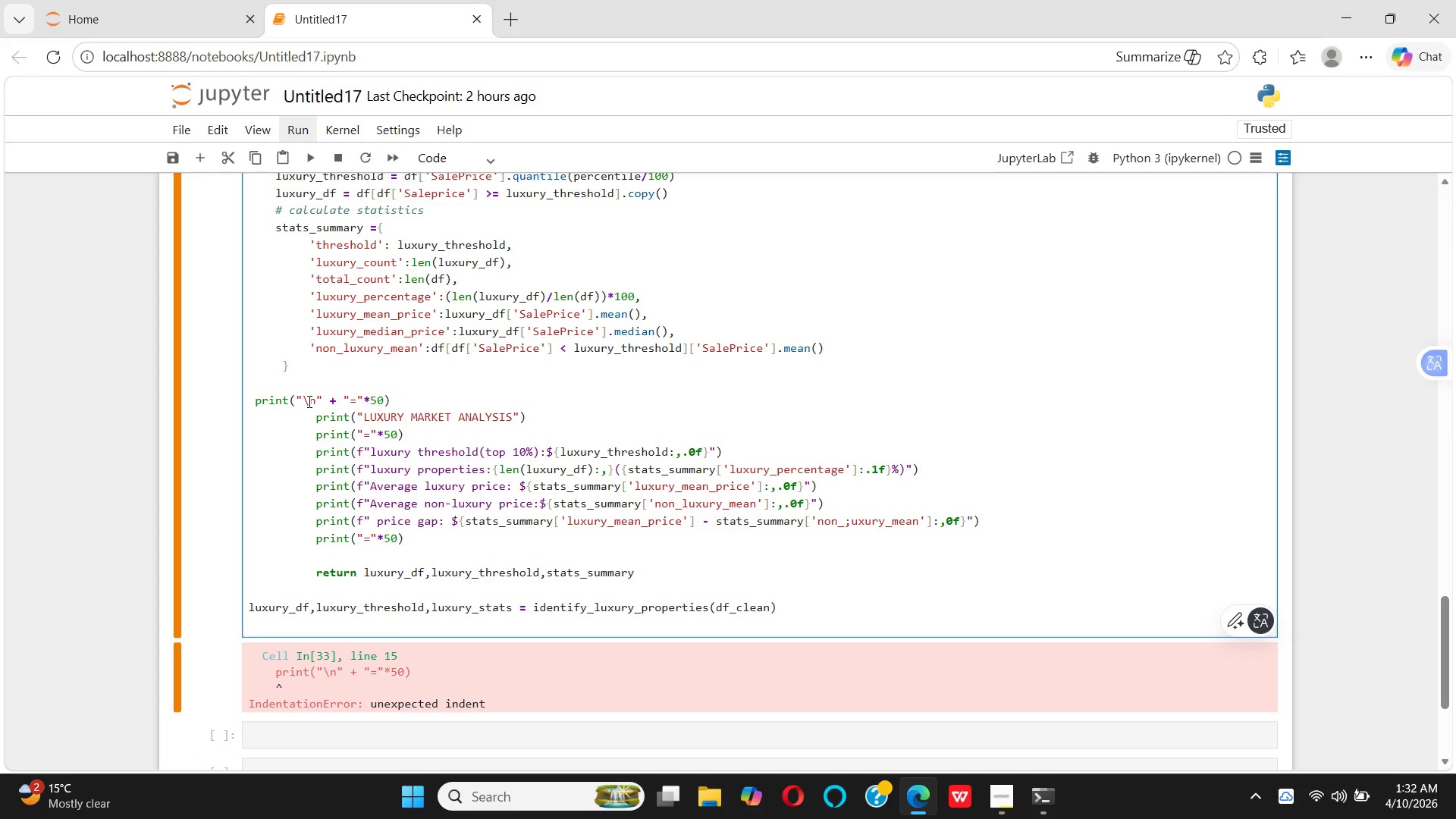 
key(Shift+Enter)
 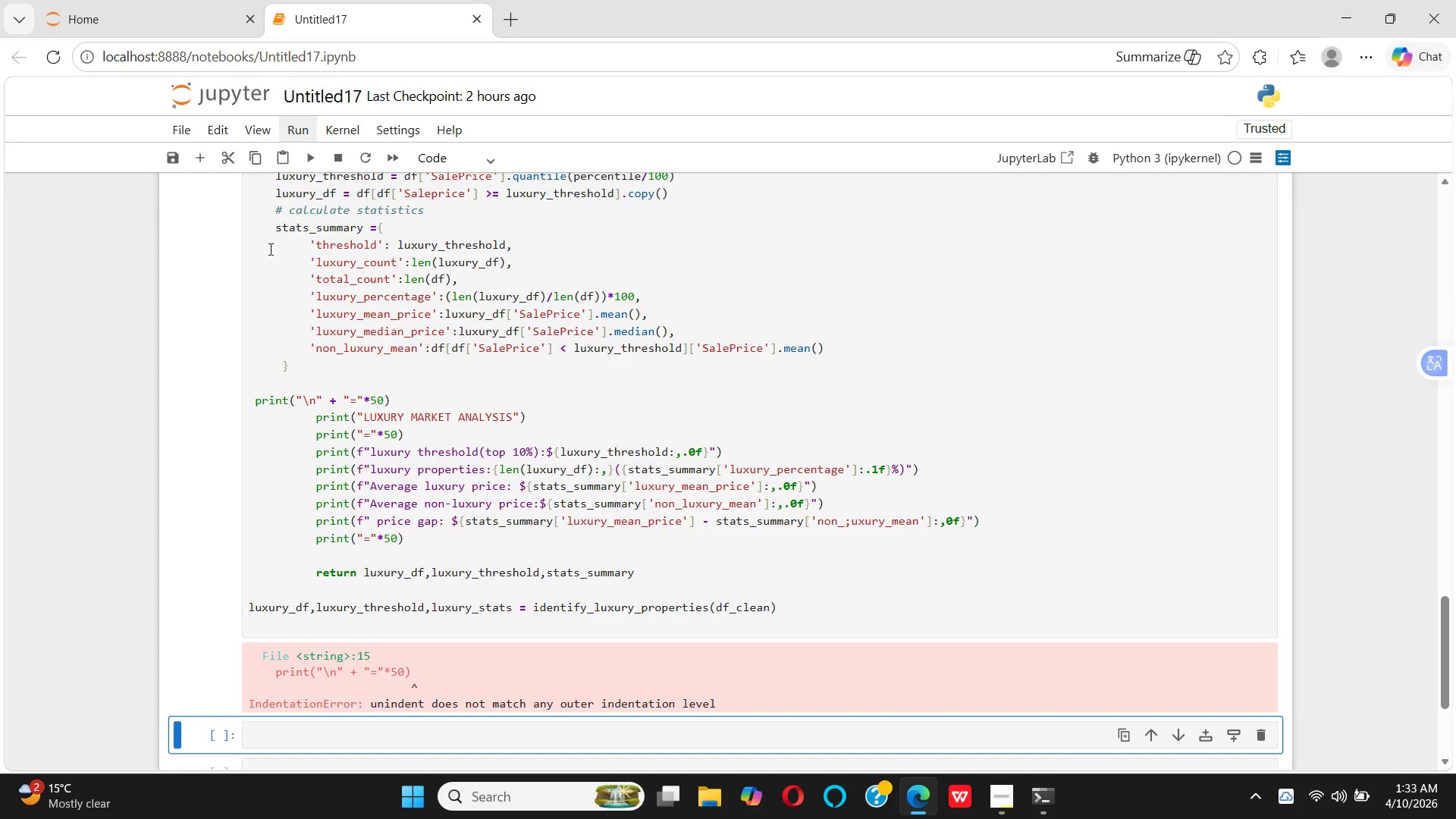 
wait(28.98)
 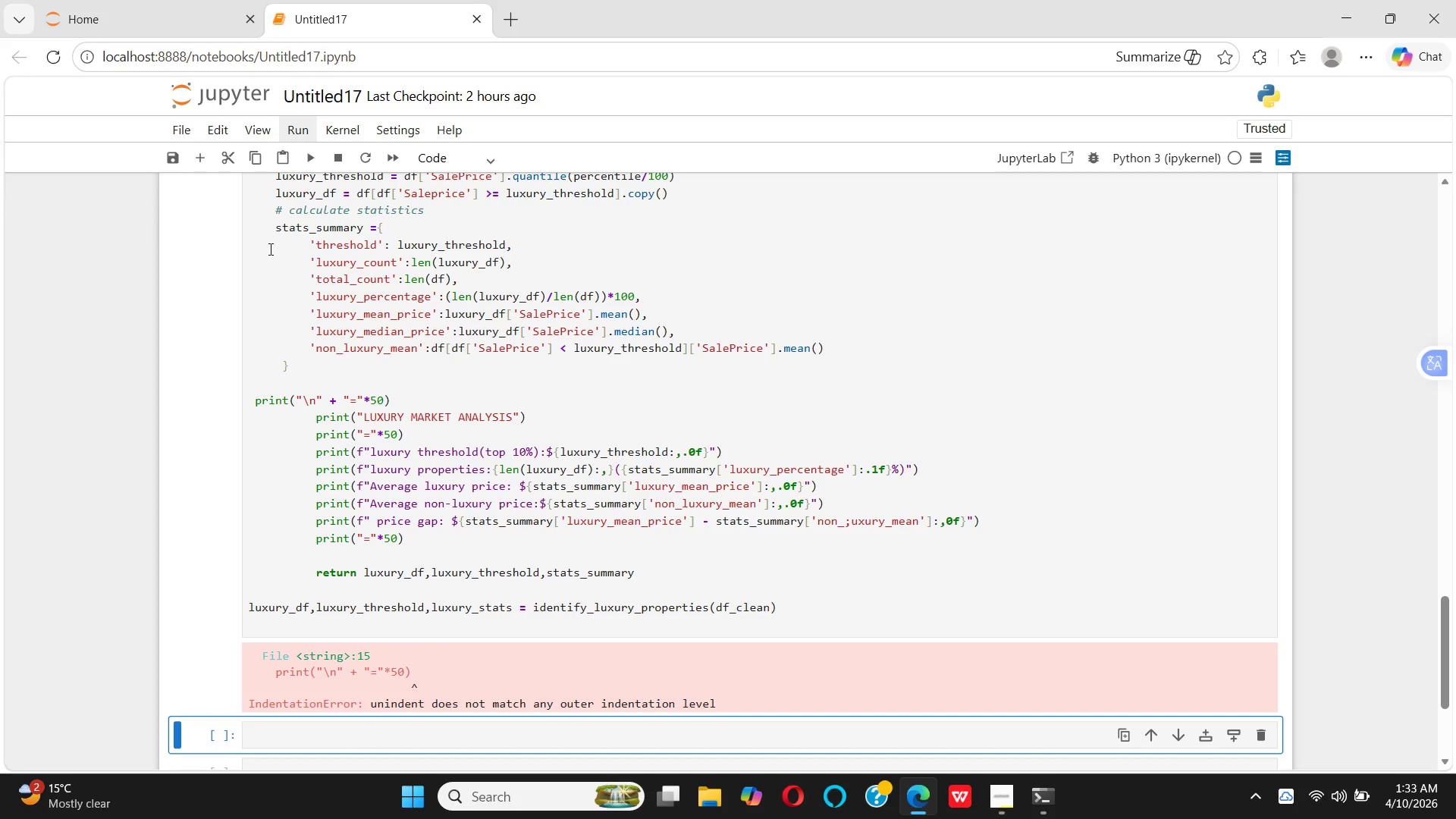 
key(Space)
 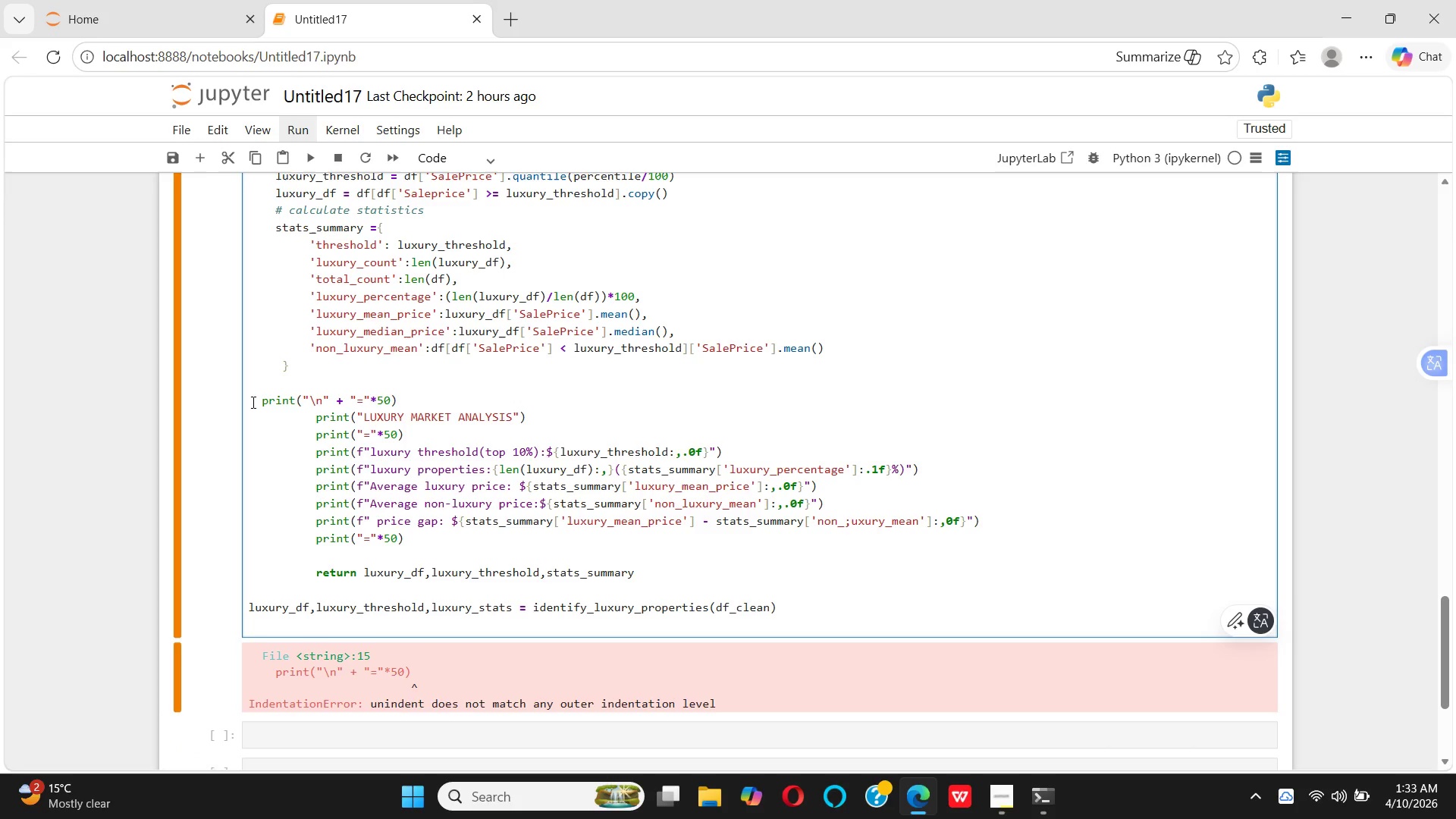 
key(Space)
 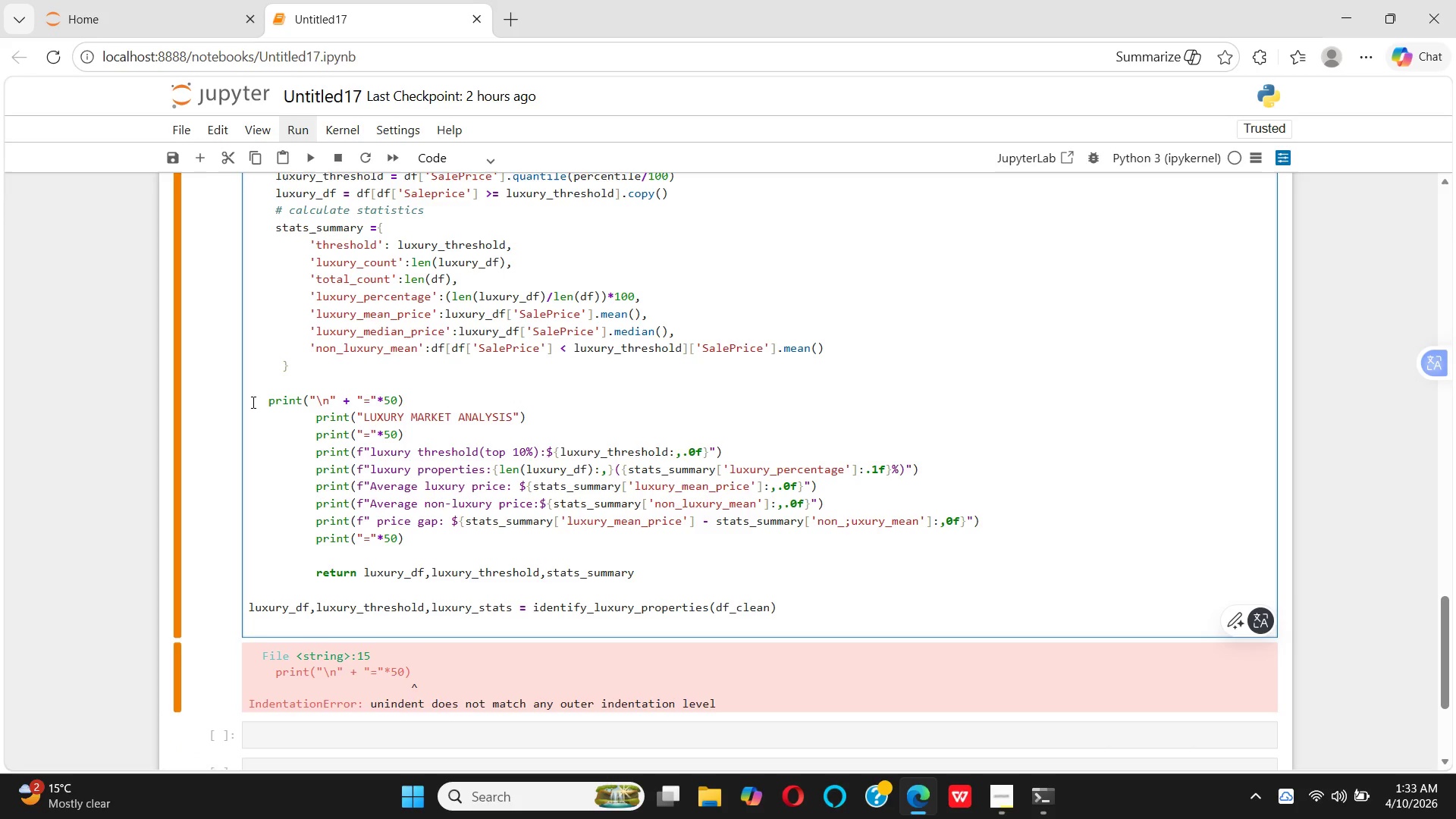 
key(Shift+Enter)
 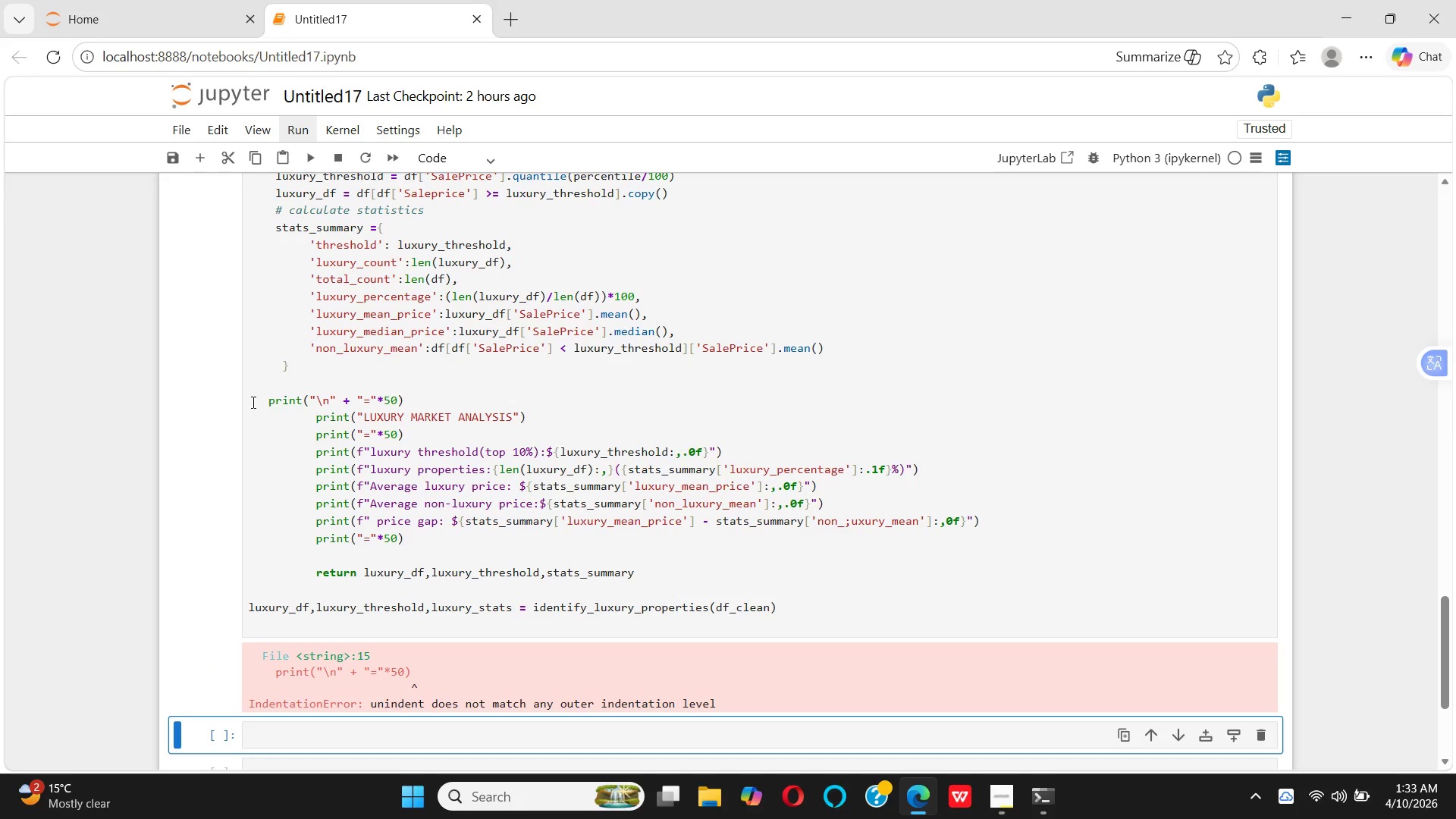 
hold_key(key=Space, duration=0.39)
 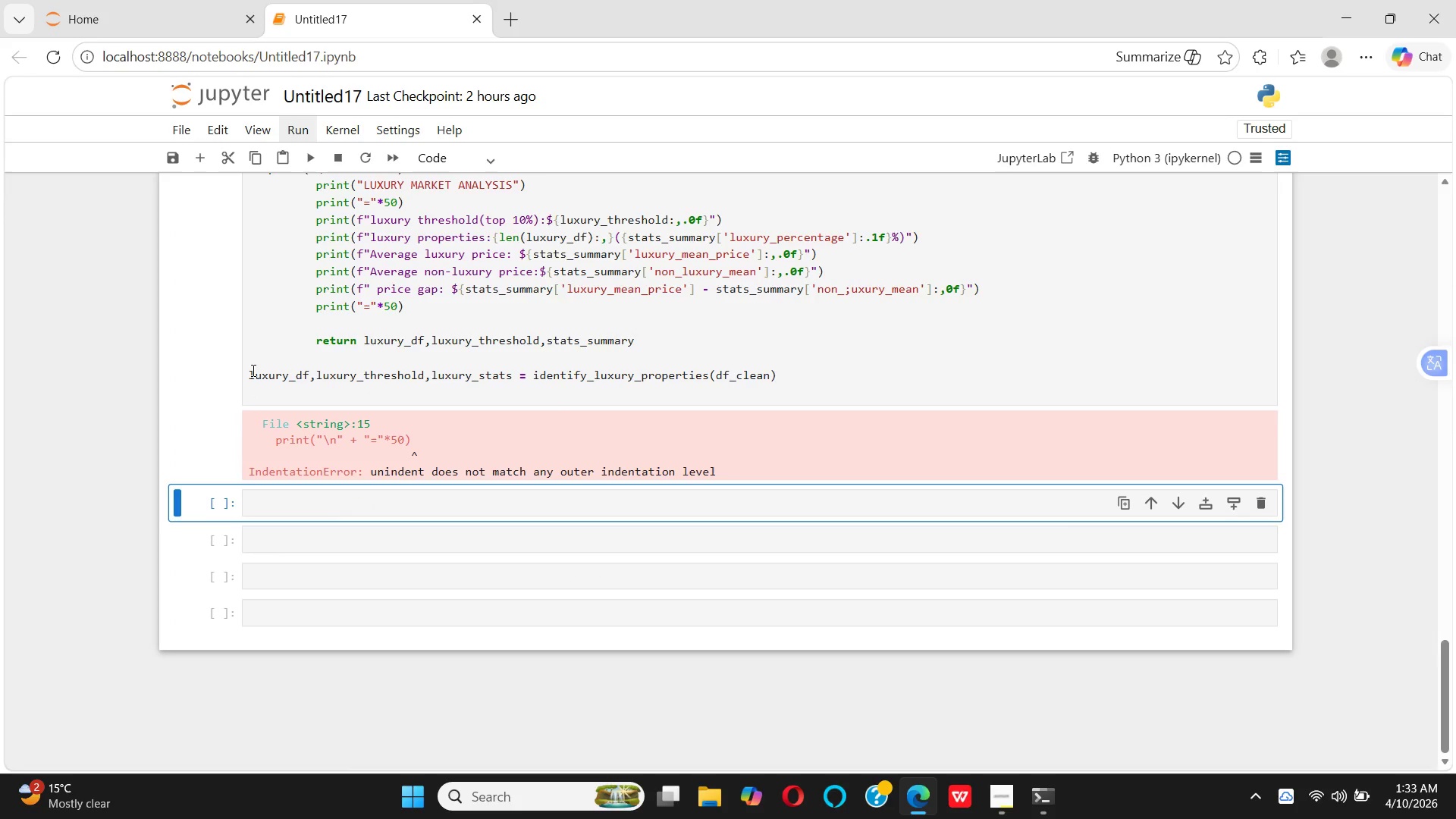 
left_click([281, 329])
 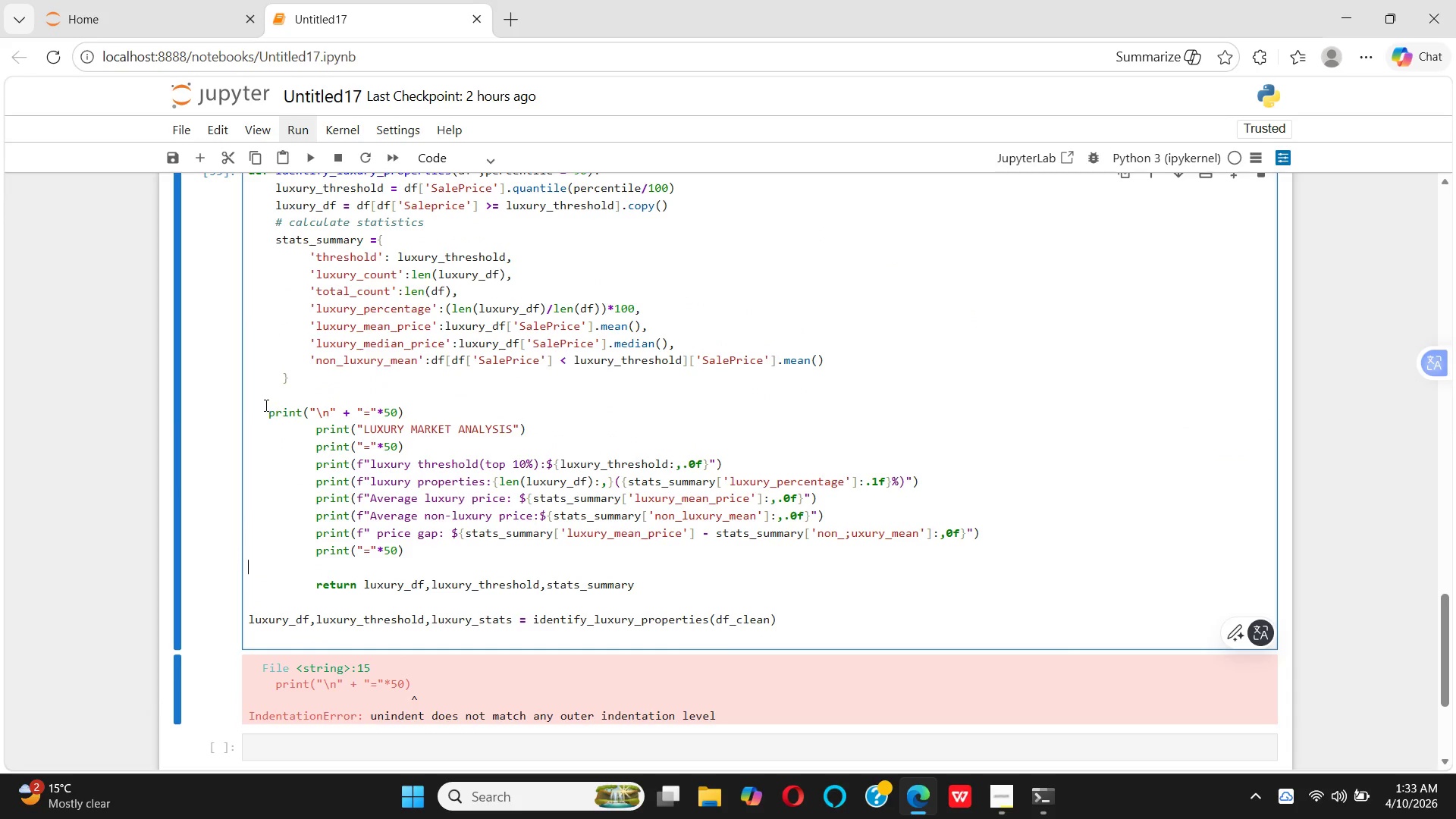 
left_click([263, 413])
 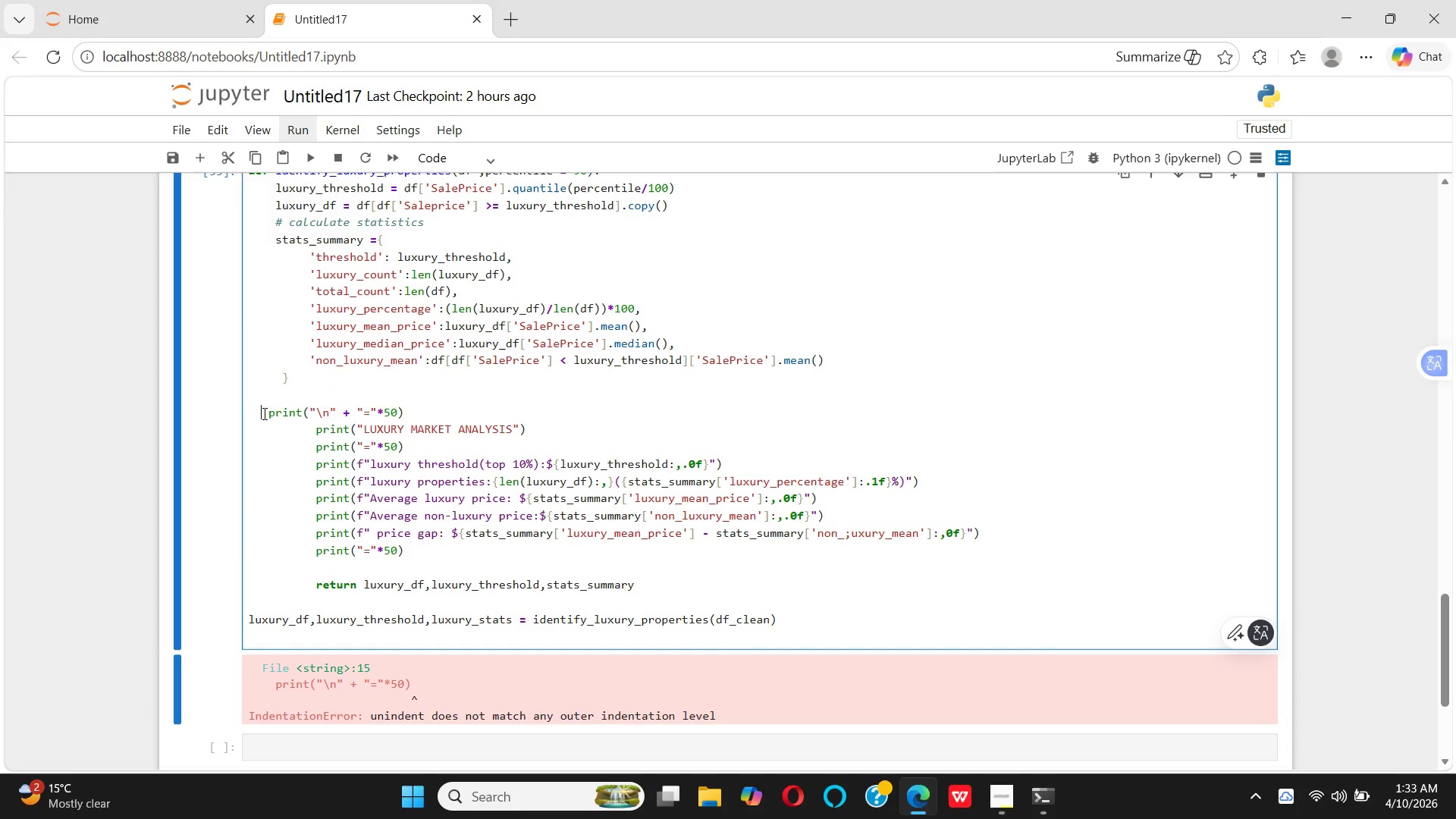 
key(Space)
 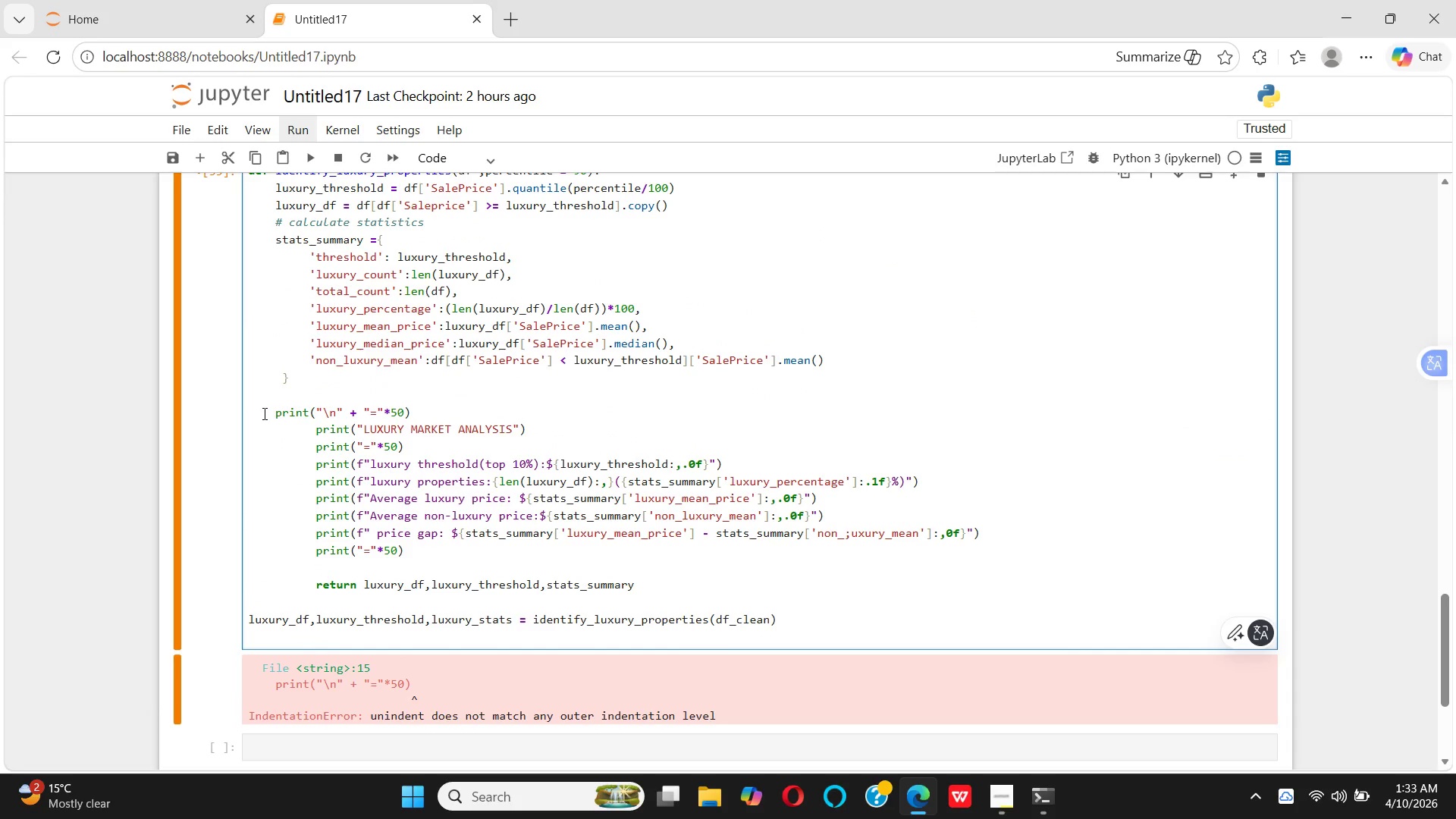 
key(Shift+Enter)
 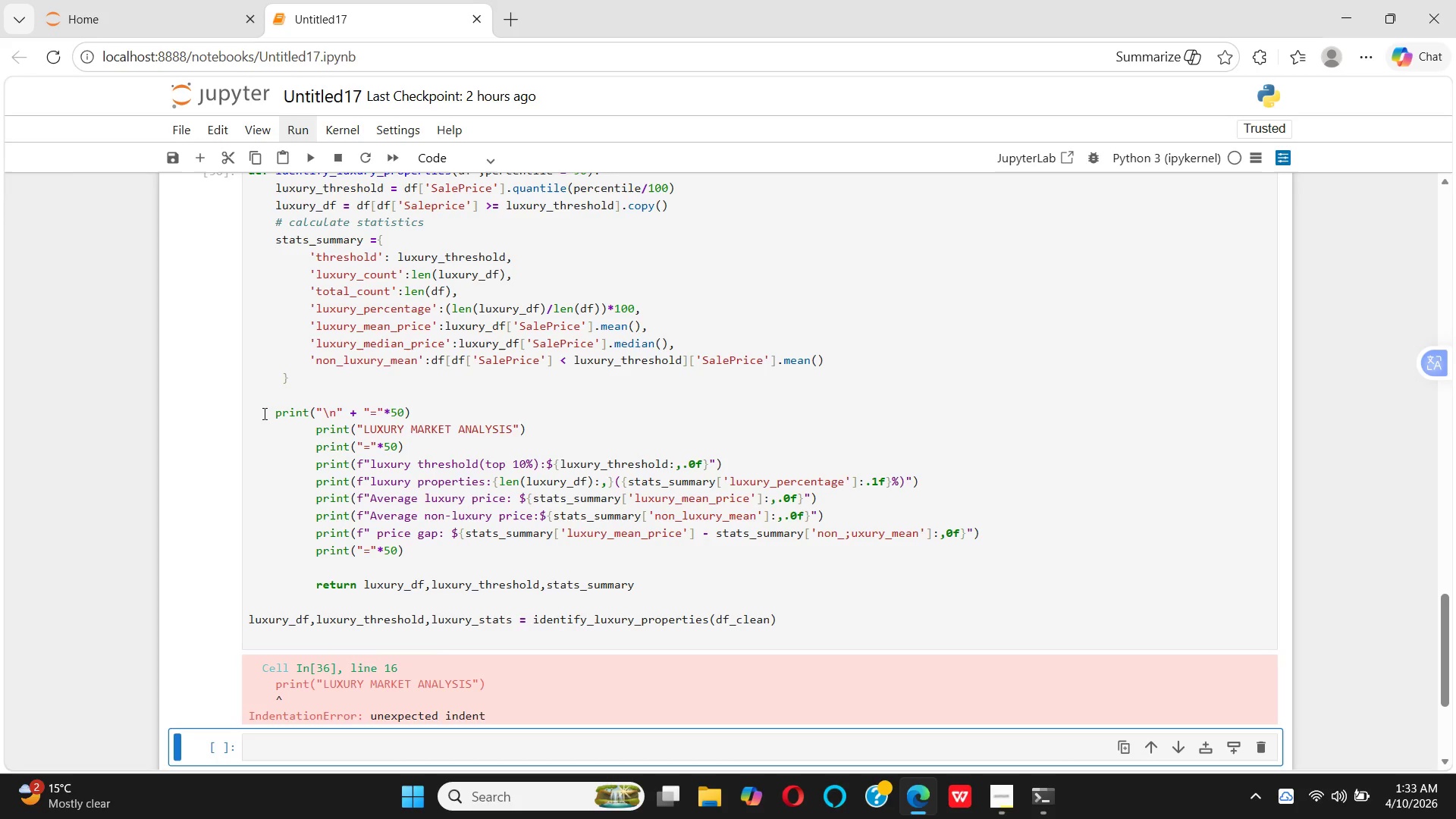 
wait(8.23)
 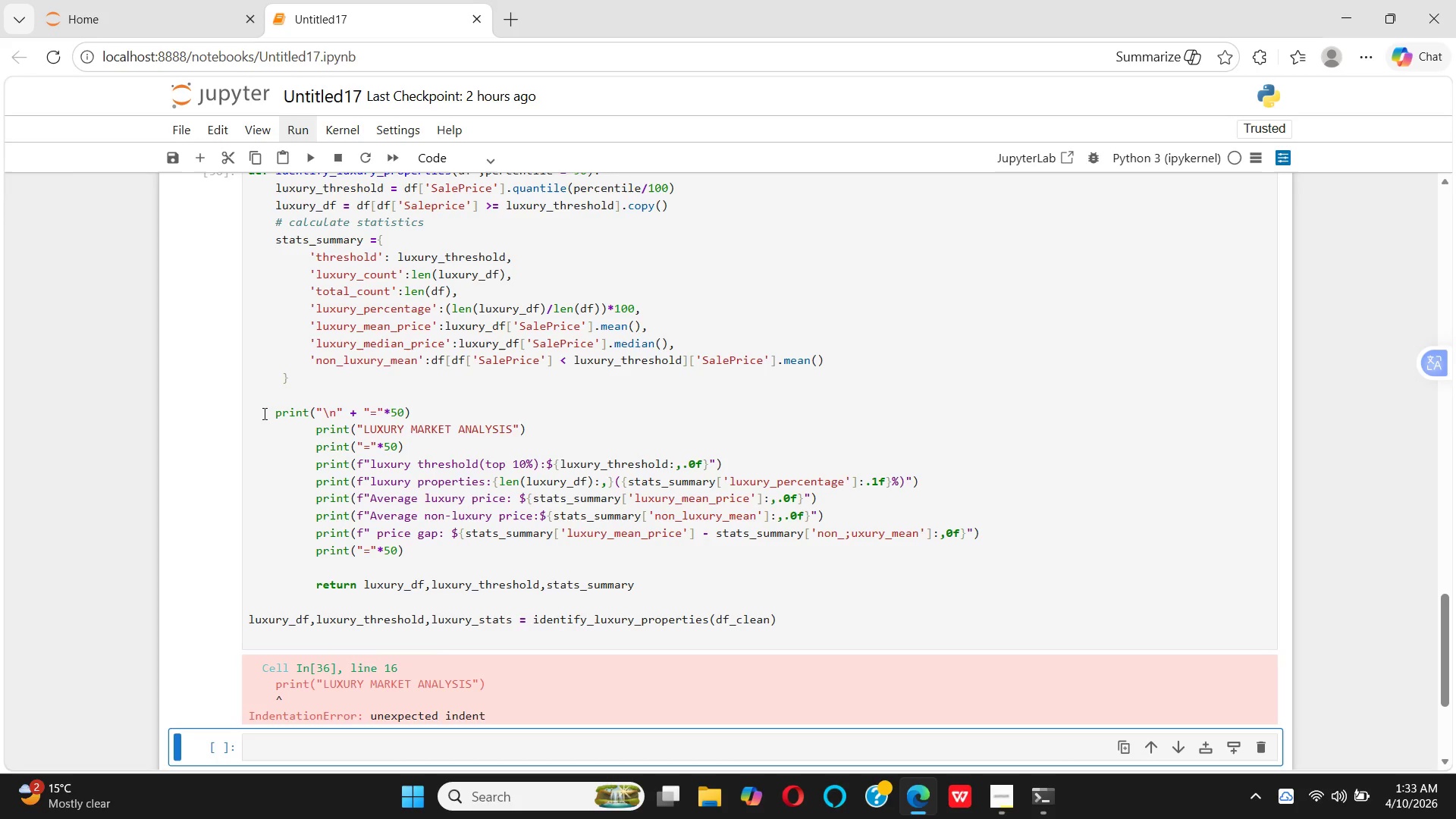 
left_click([315, 437])
 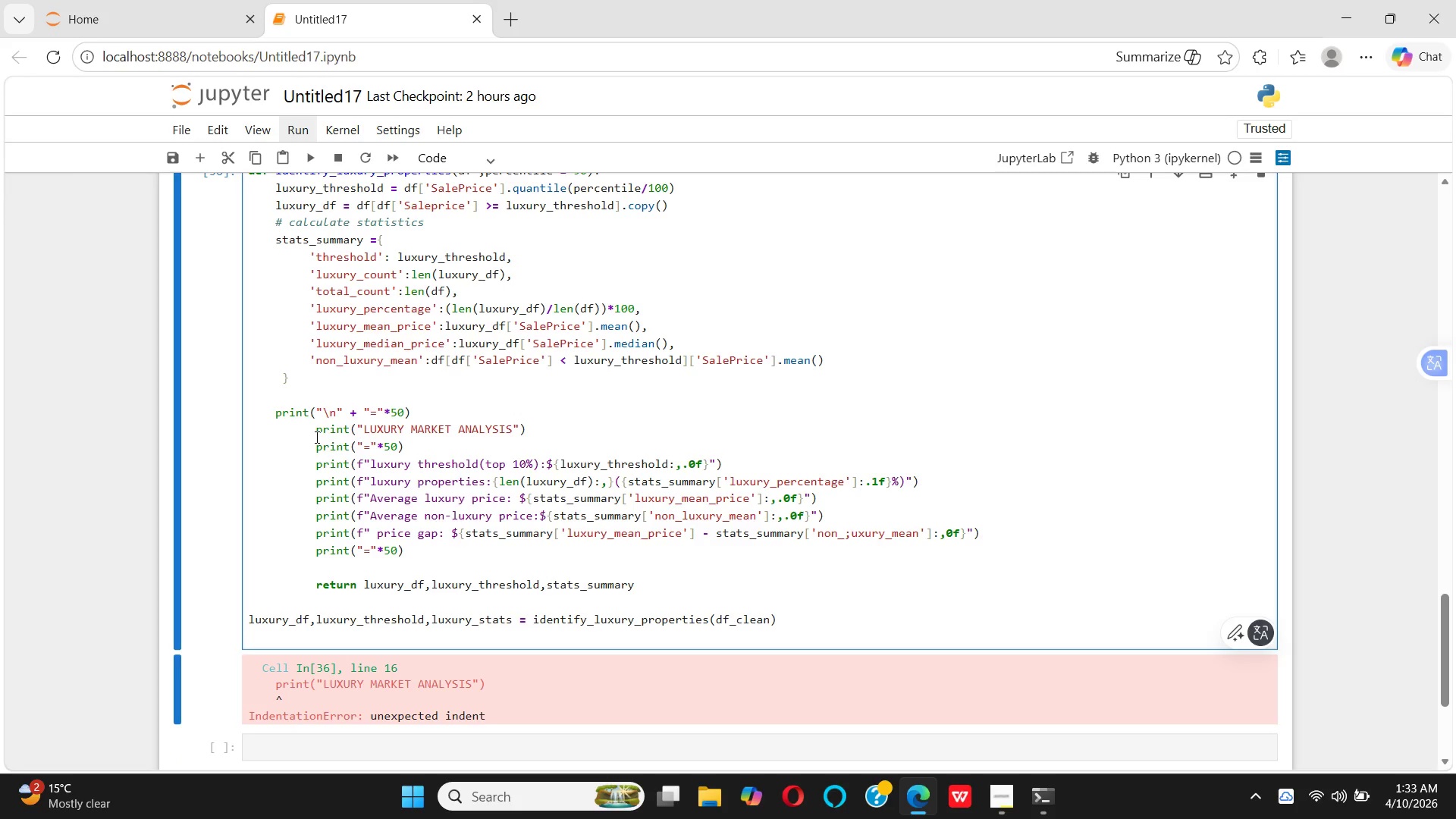 
key(Backspace)
 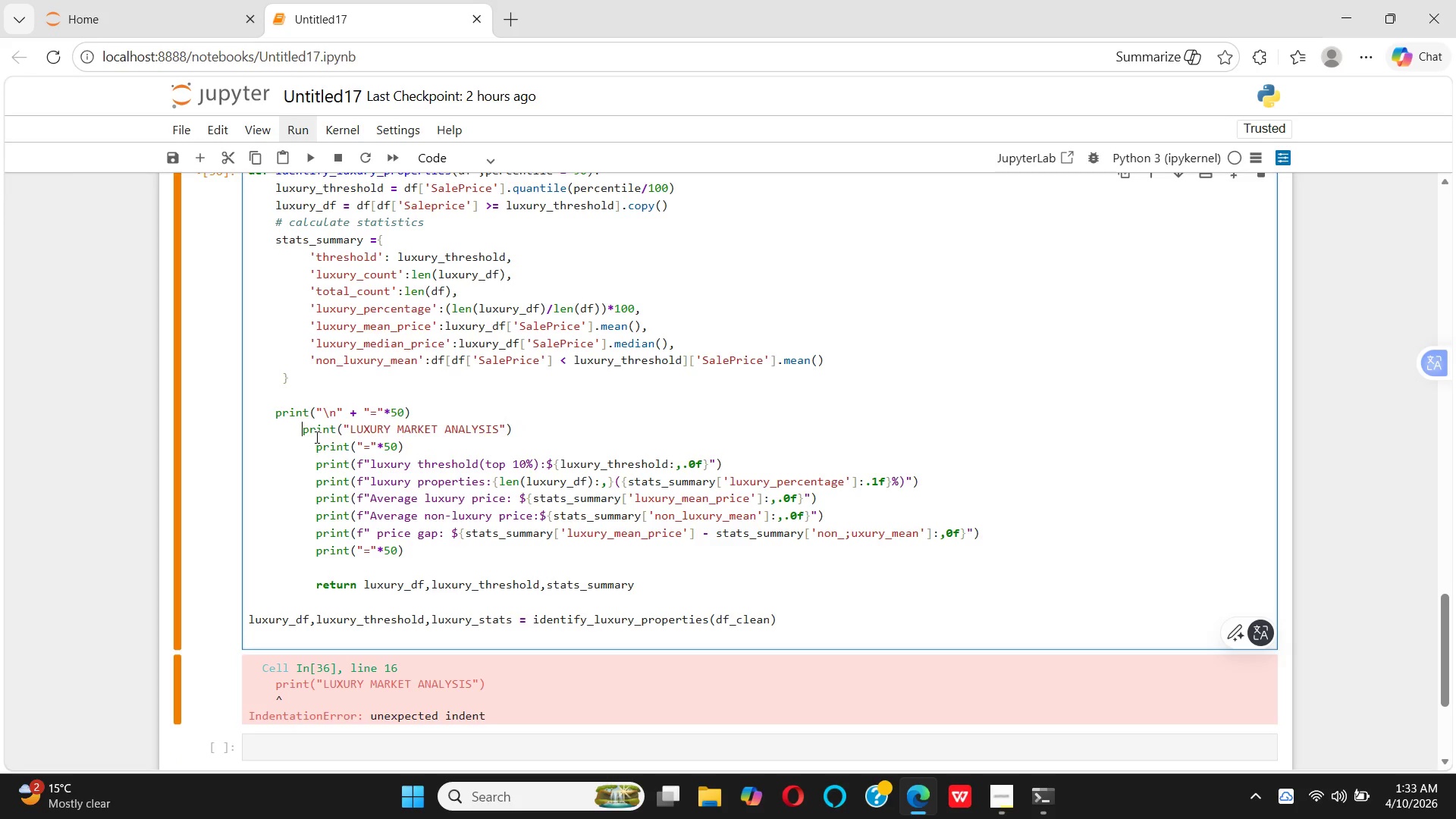 
key(Backspace)
 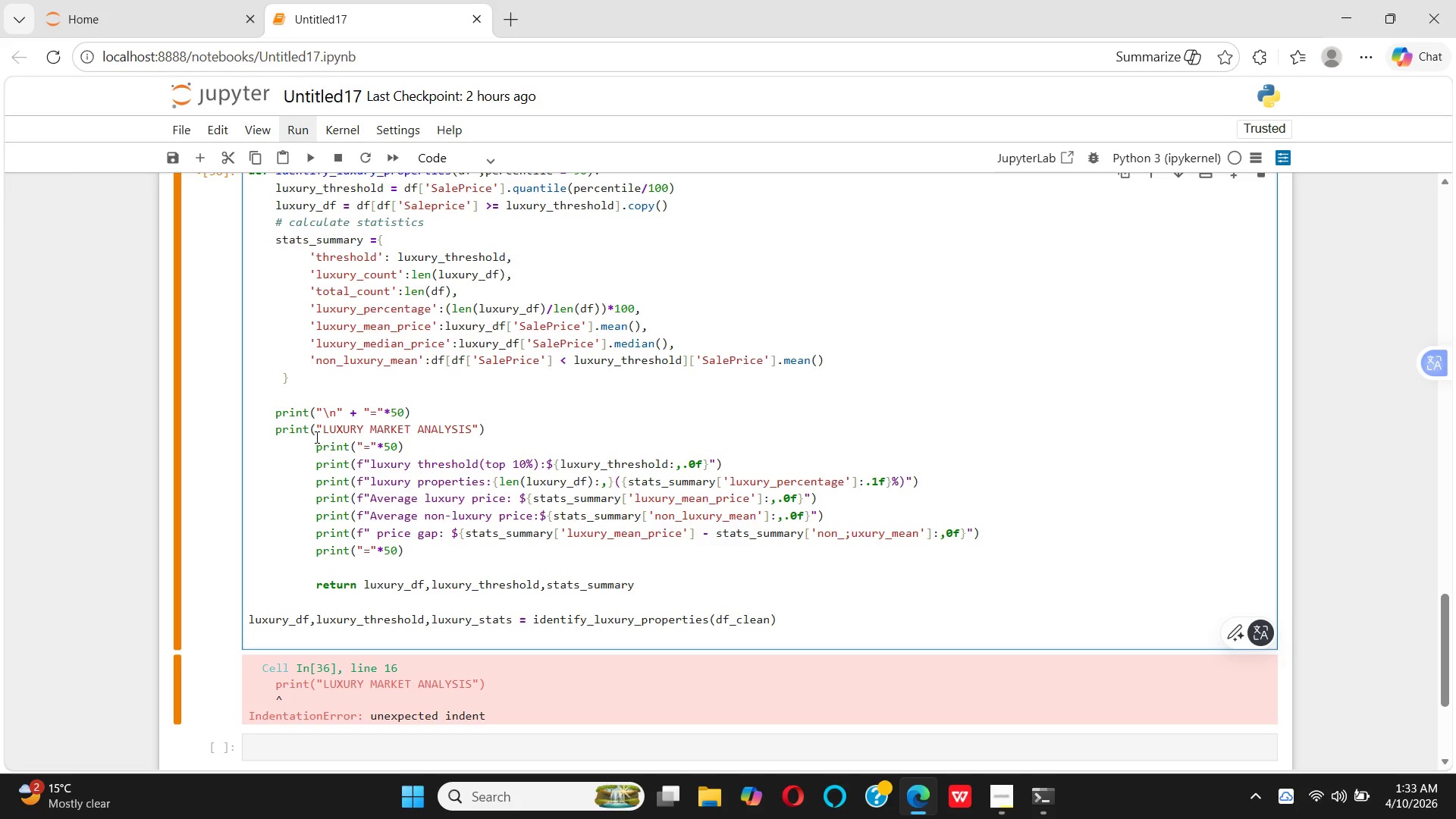 
key(Shift+Enter)
 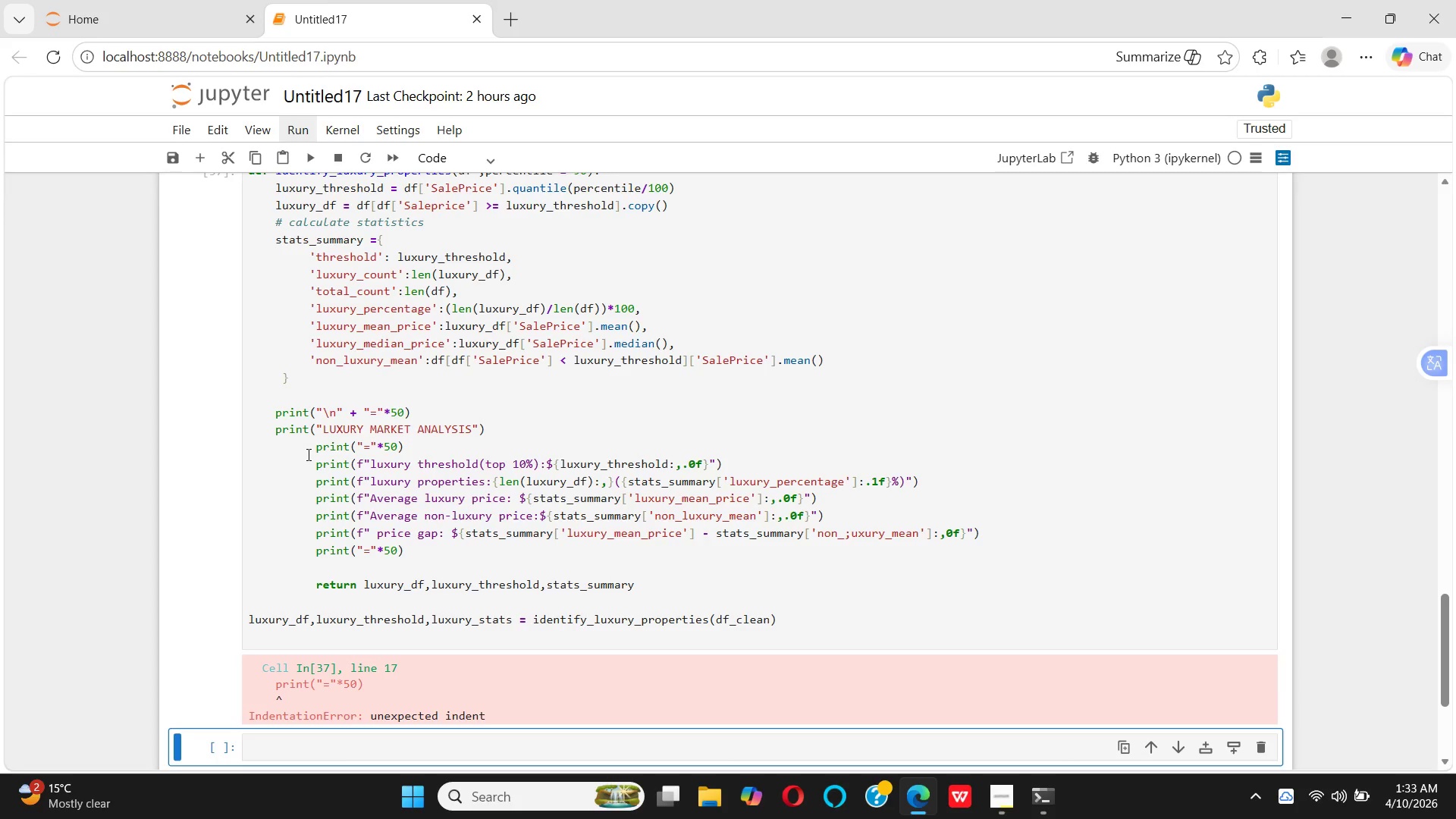 
left_click([307, 454])
 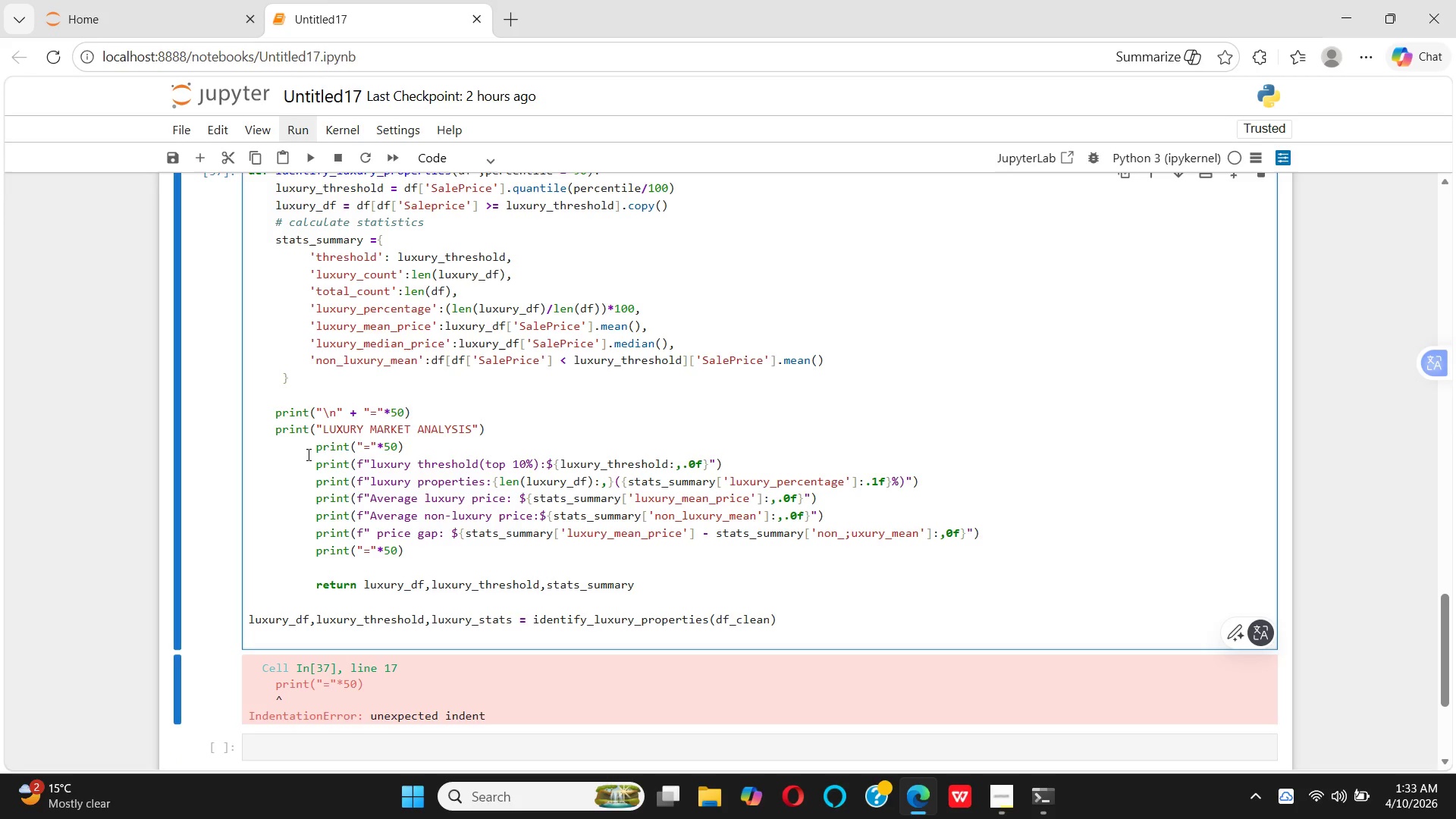 
key(Backspace)
 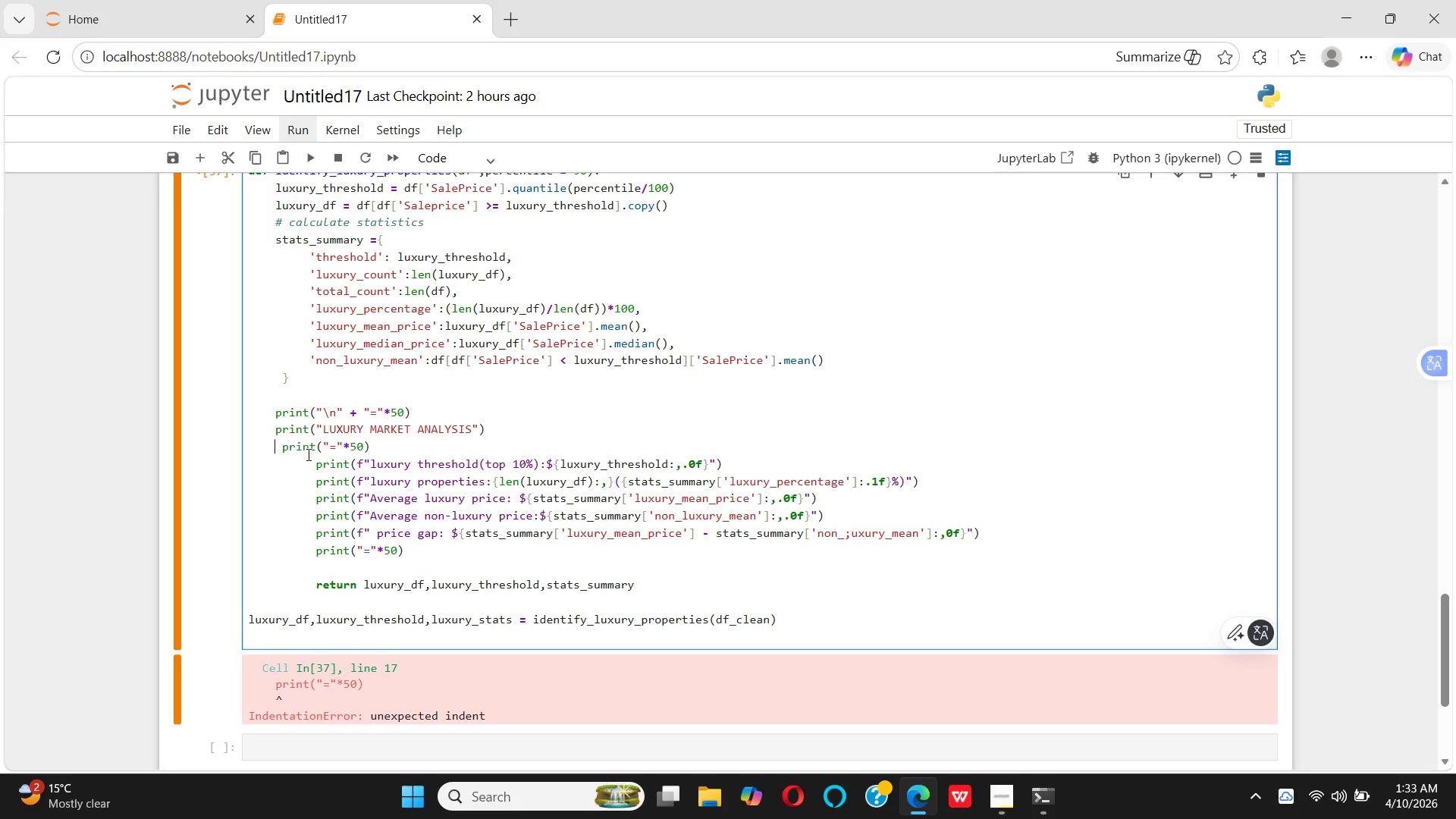 
key(Backspace)
 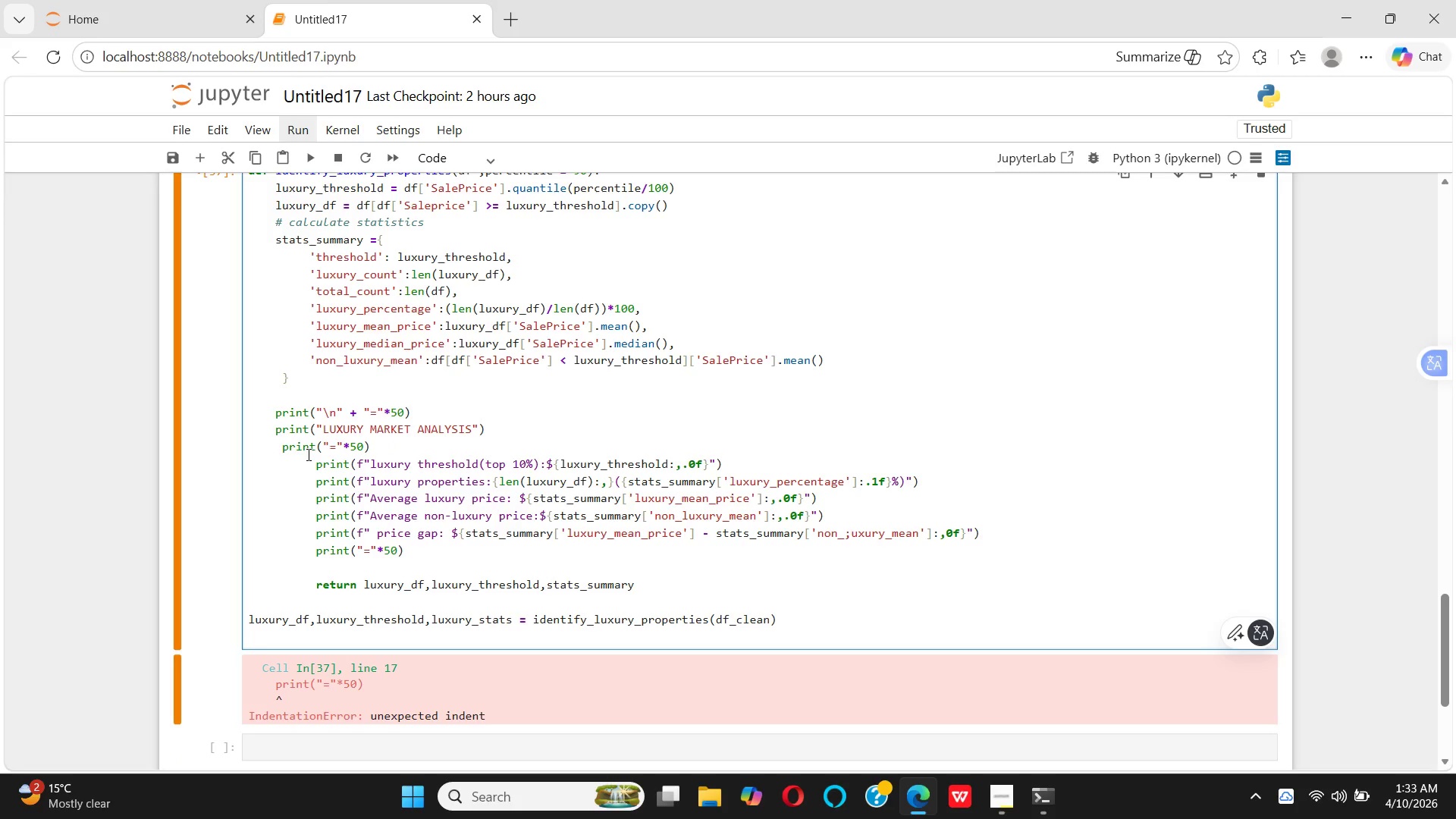 
key(Backspace)
 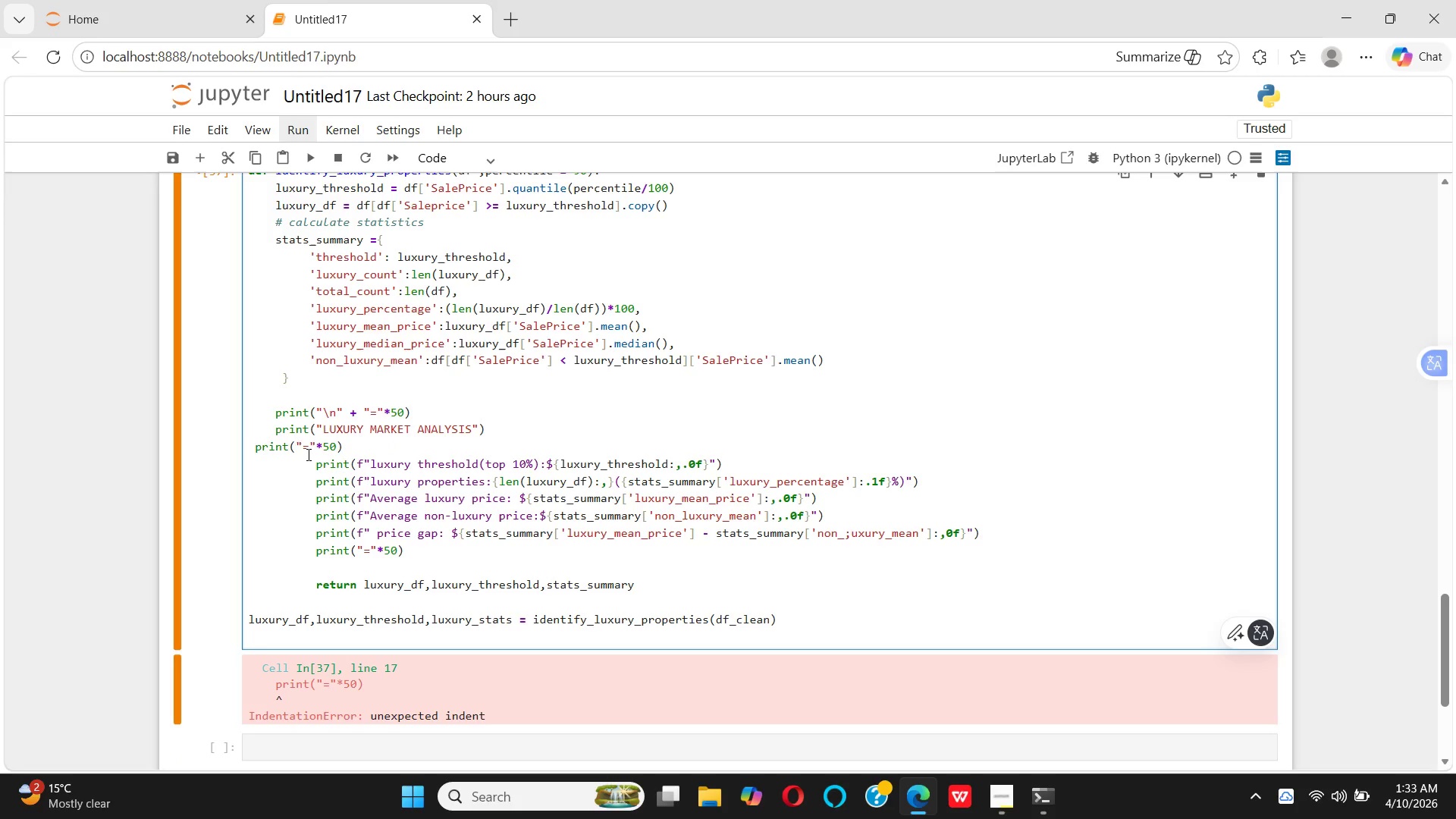 
key(Space)
 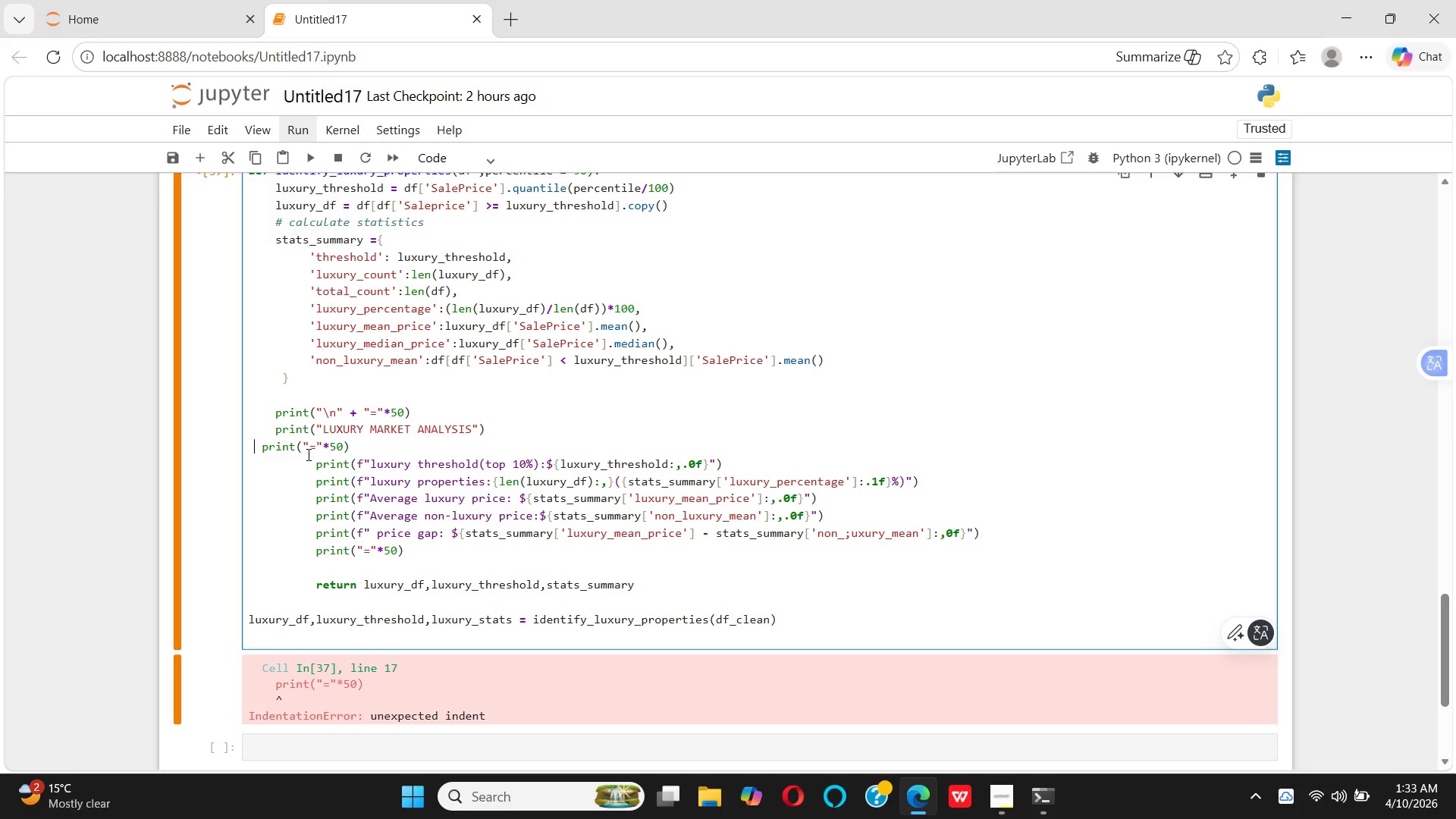 
key(Space)
 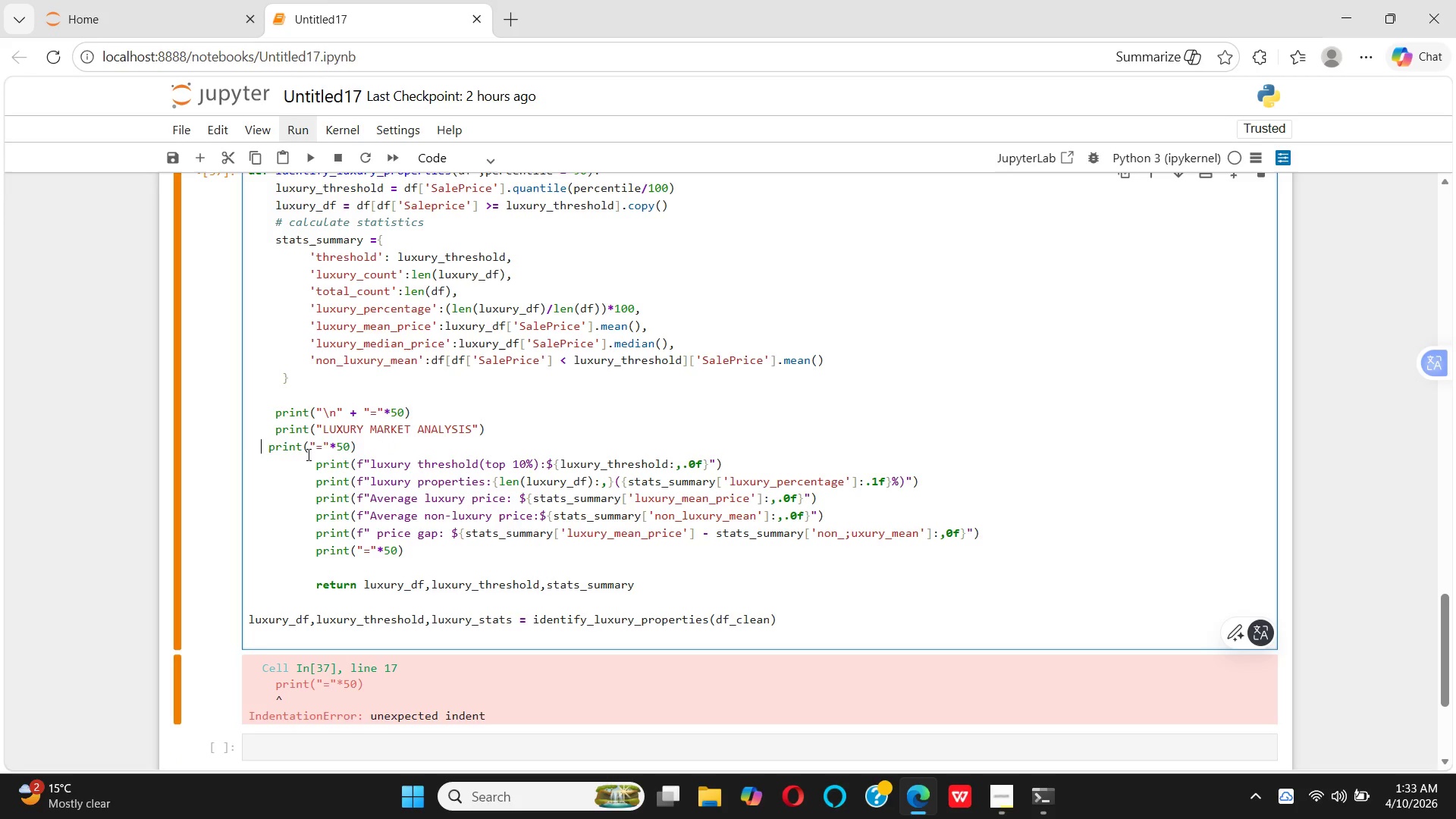 
key(Space)
 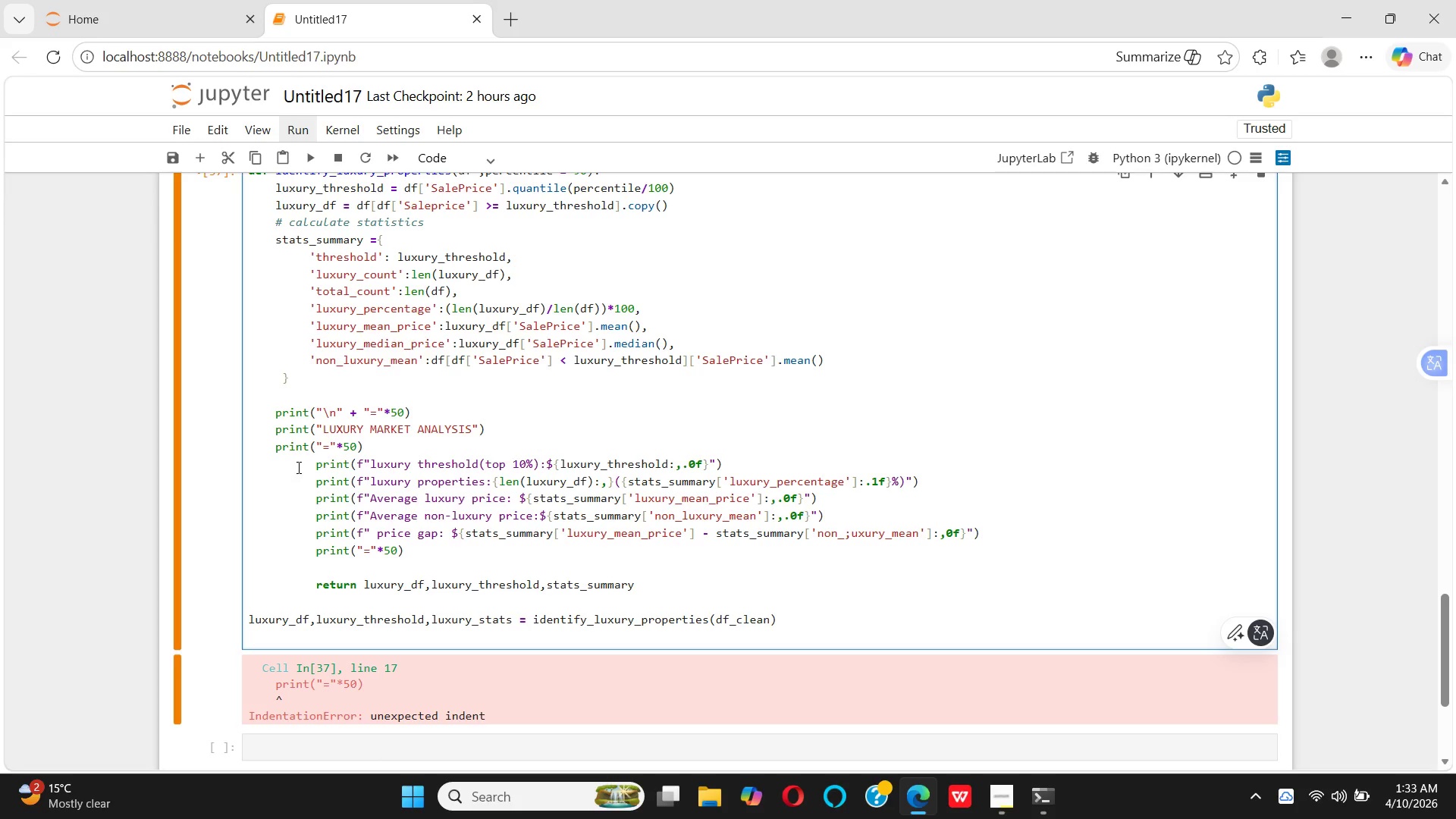 
left_click([312, 465])
 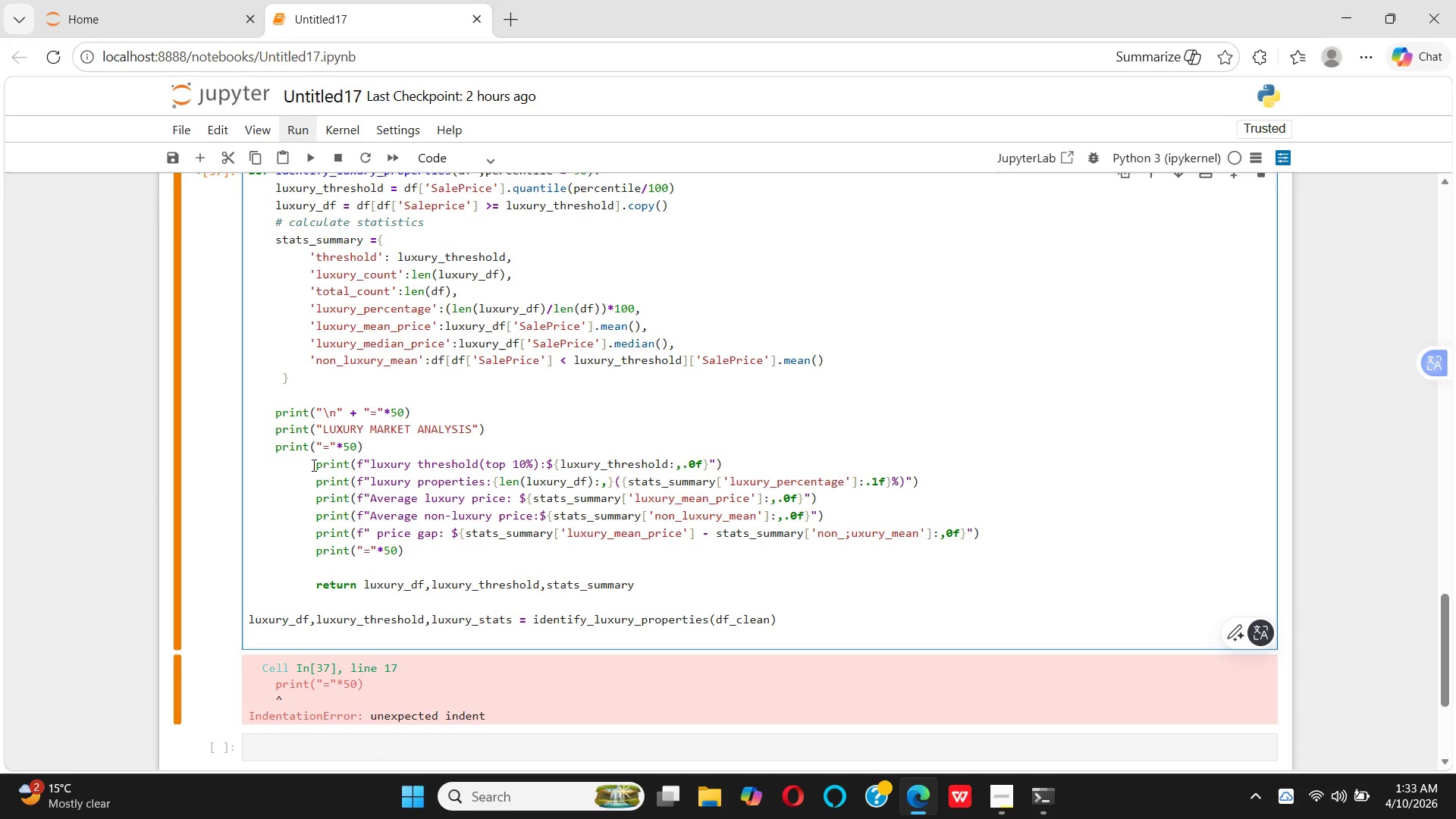 
key(Backspace)
 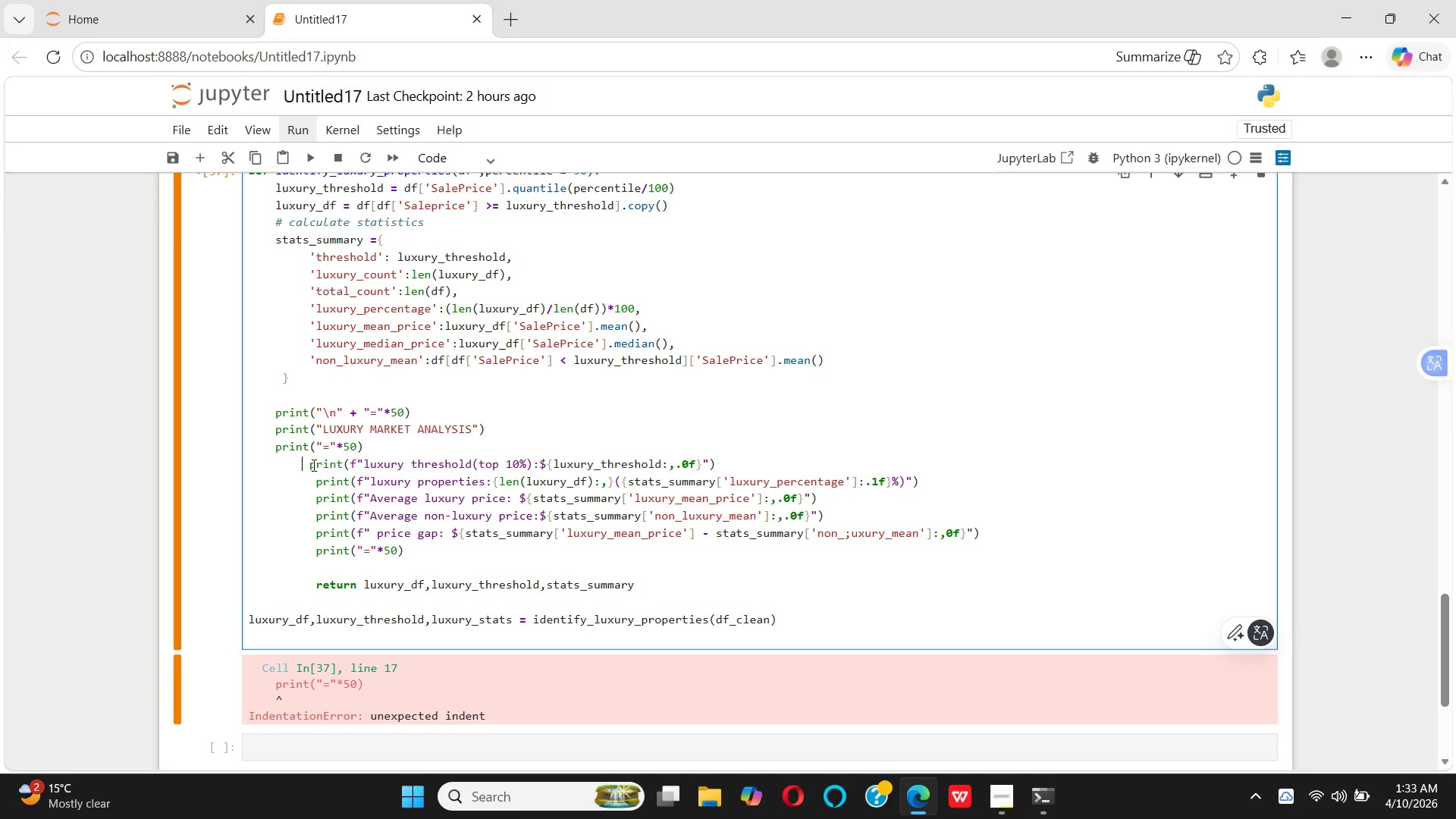 
key(Backspace)
 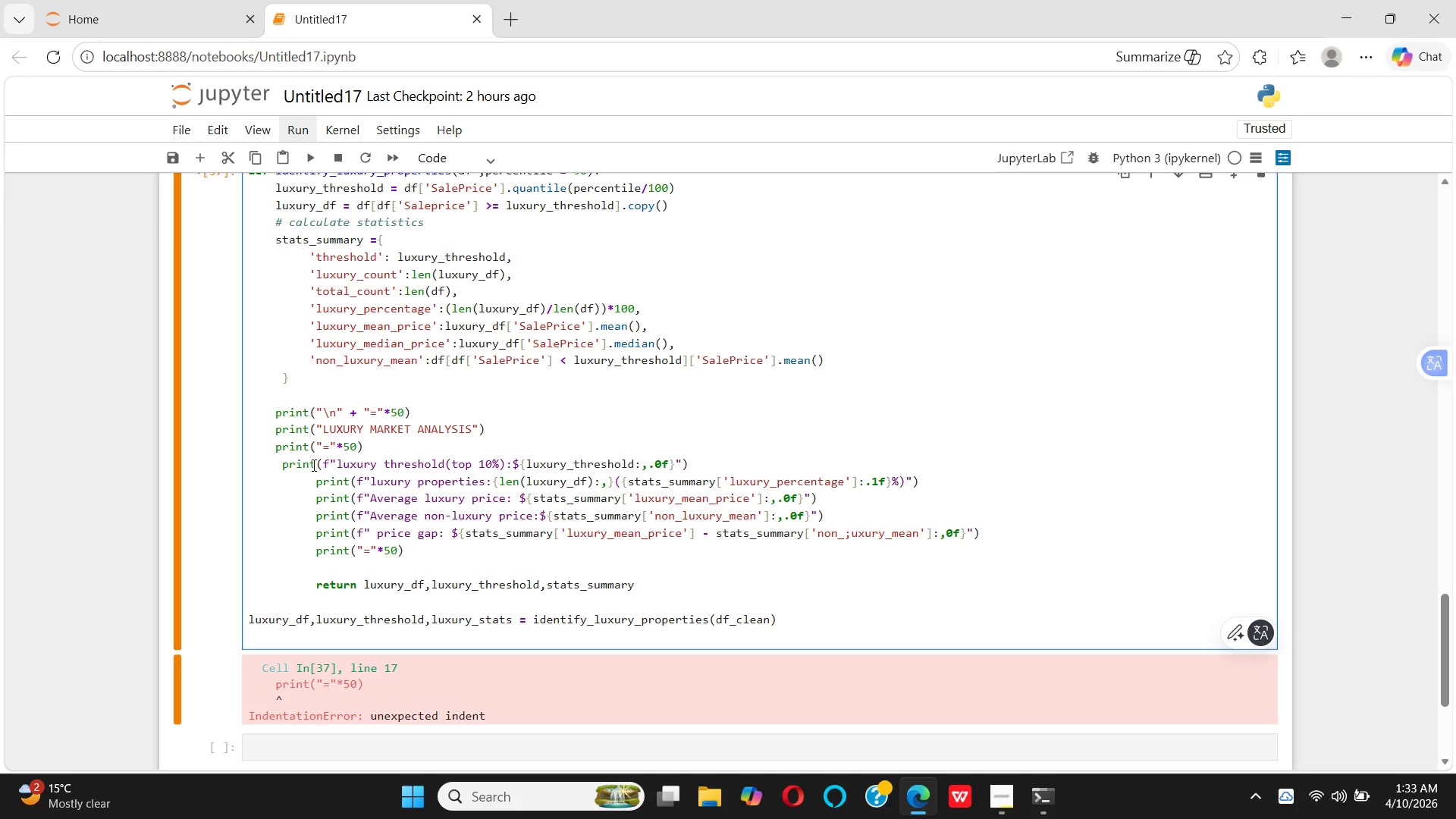 
key(Backspace)
 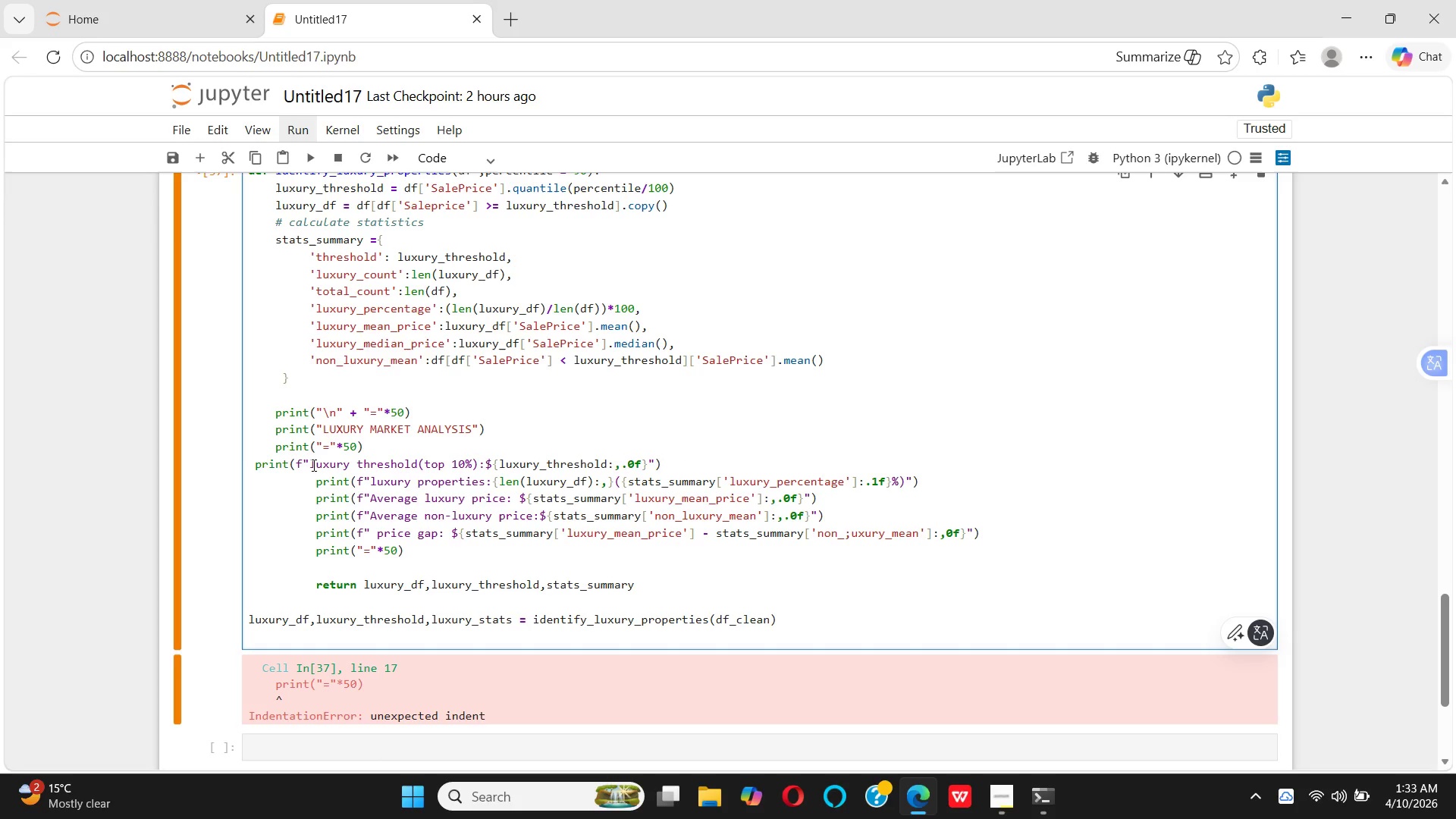 
key(Space)
 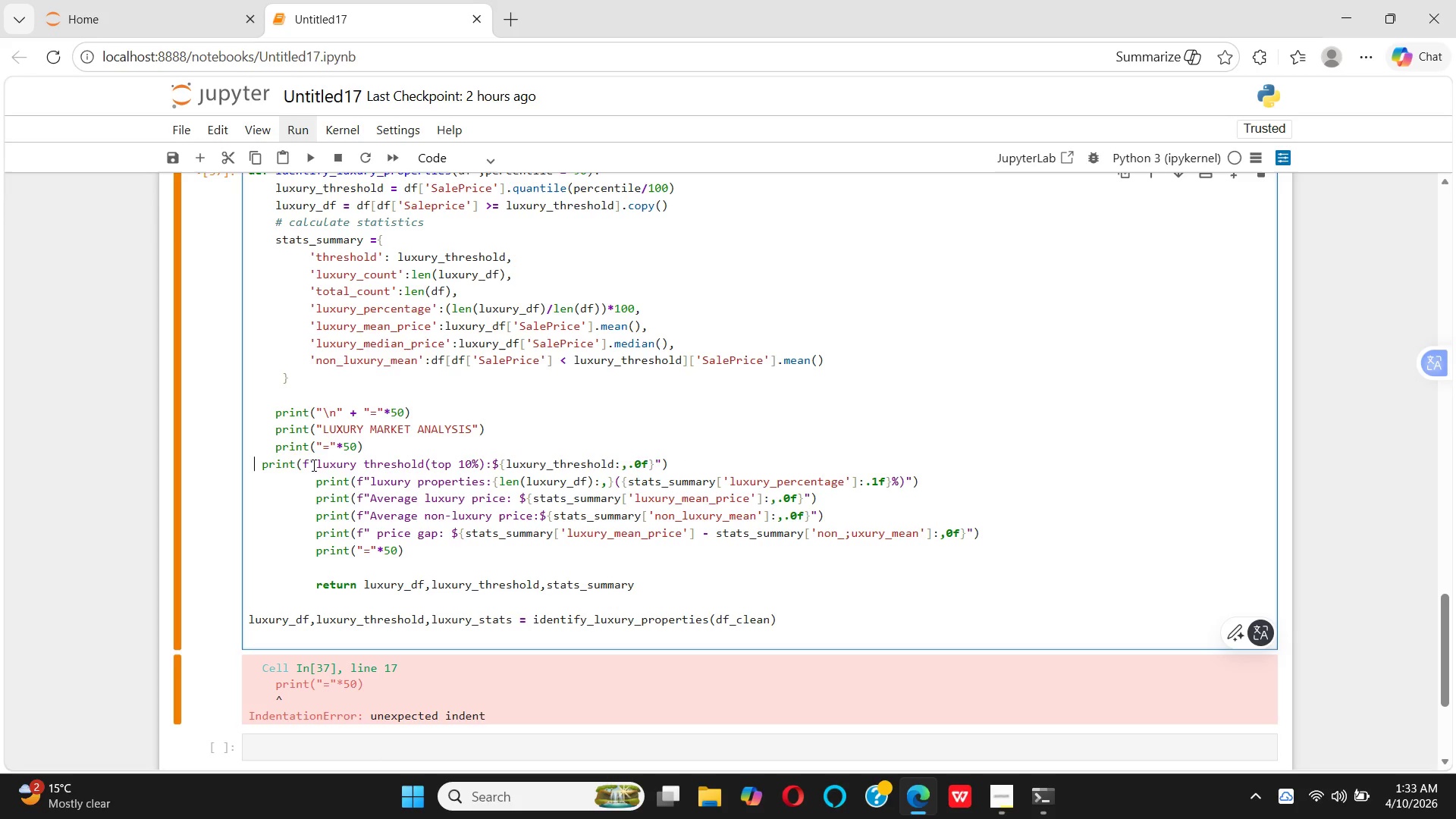 
key(Space)
 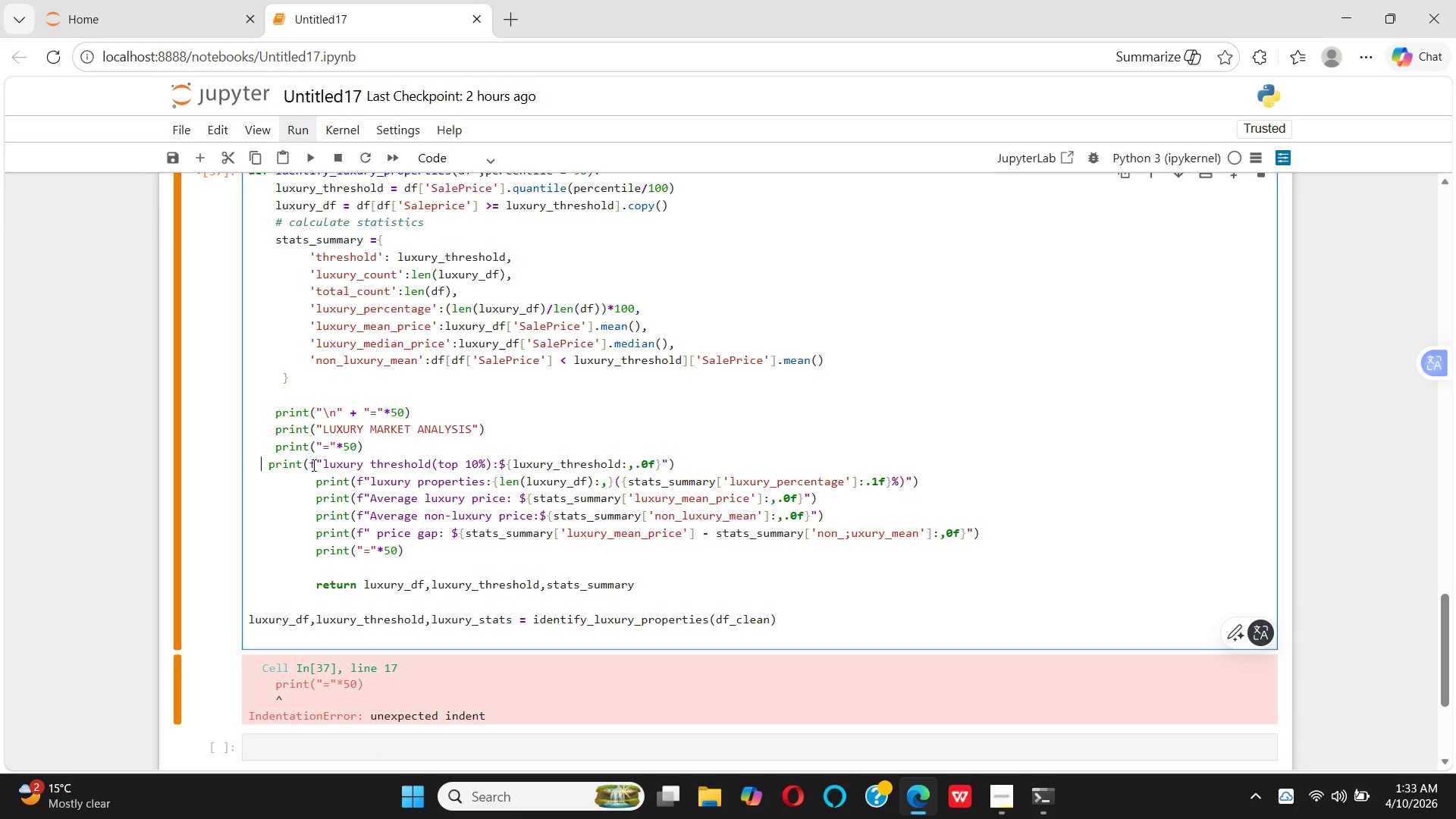 
key(Space)
 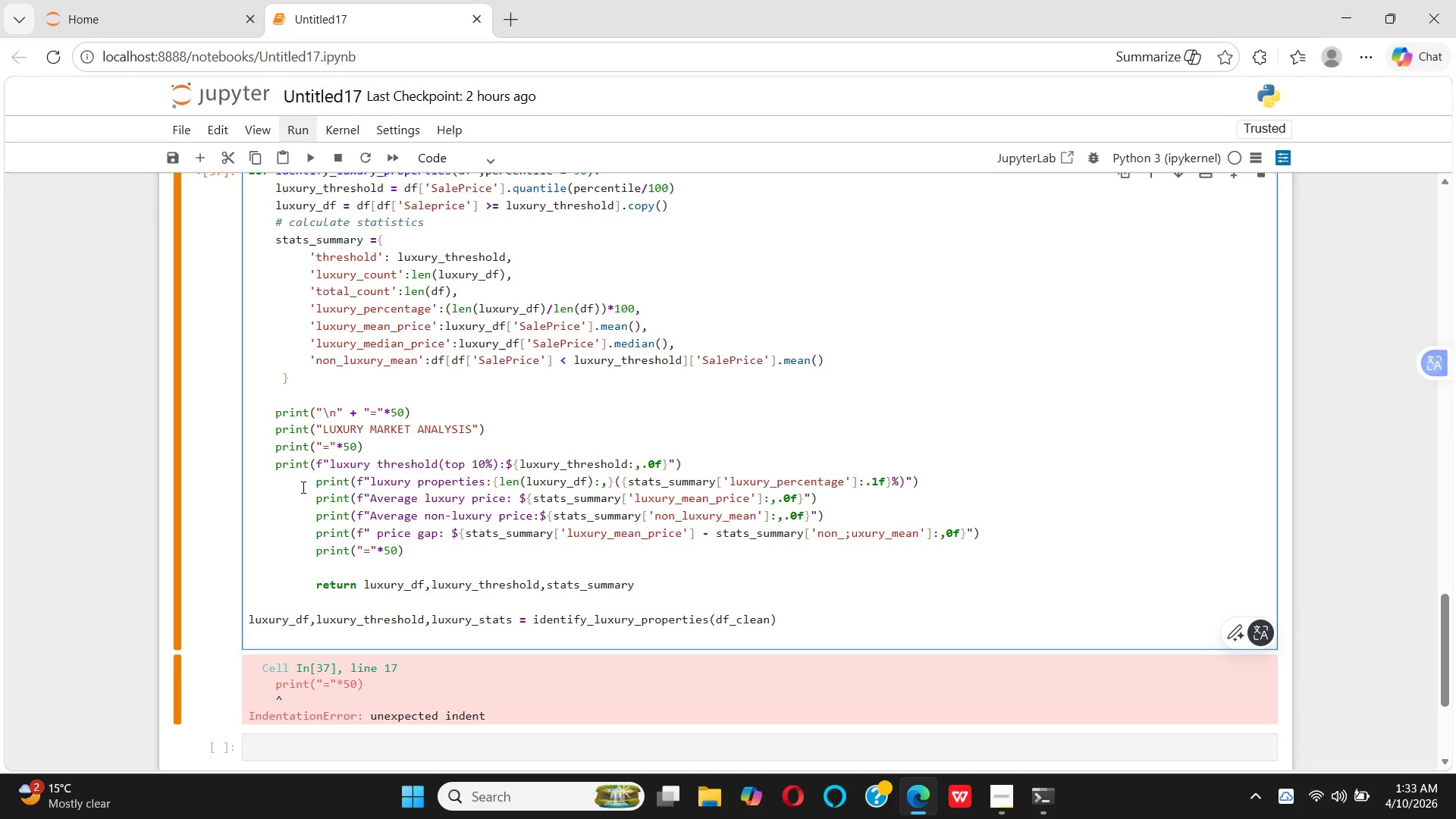 
left_click([315, 485])
 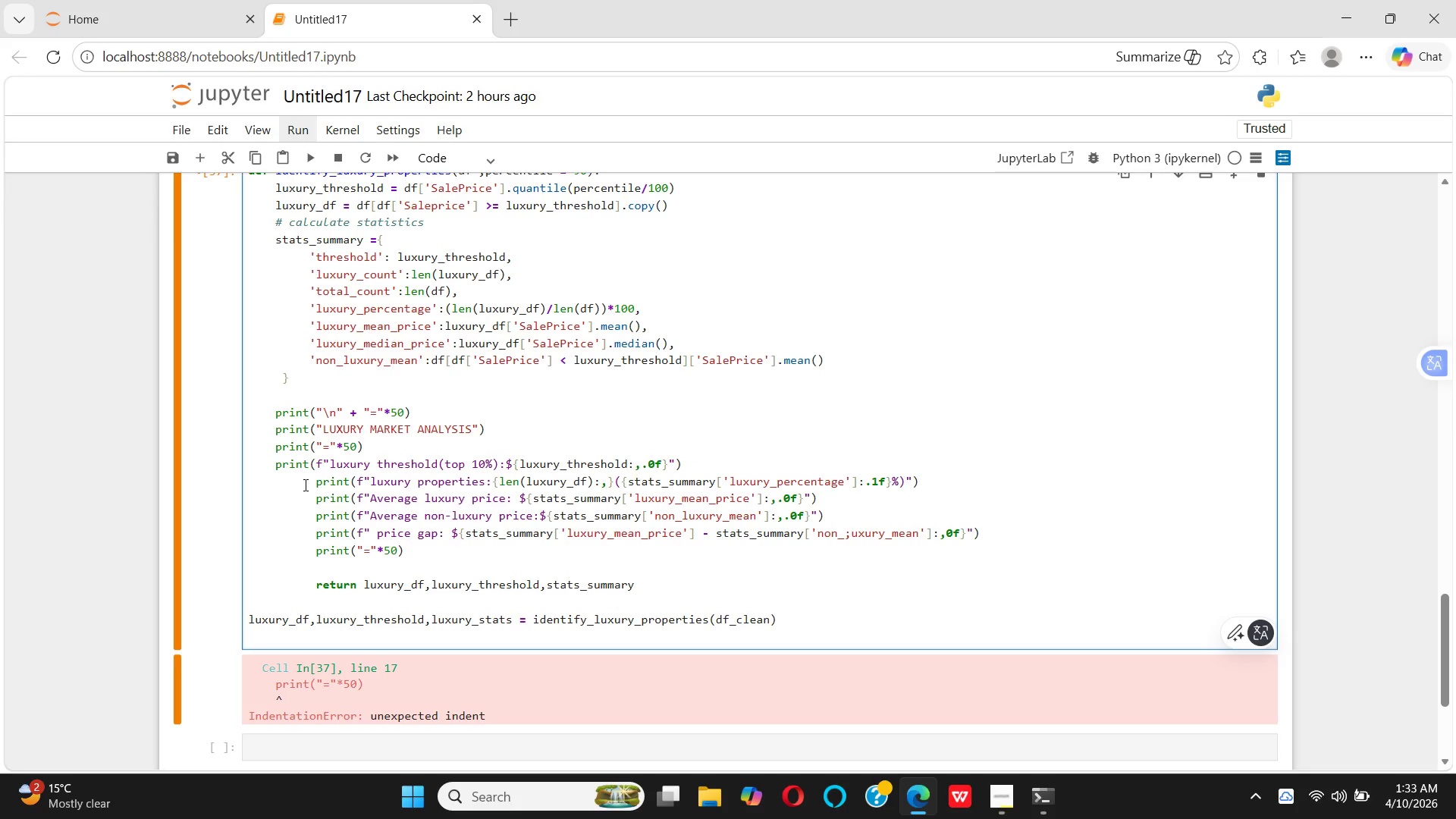 
key(Backspace)
 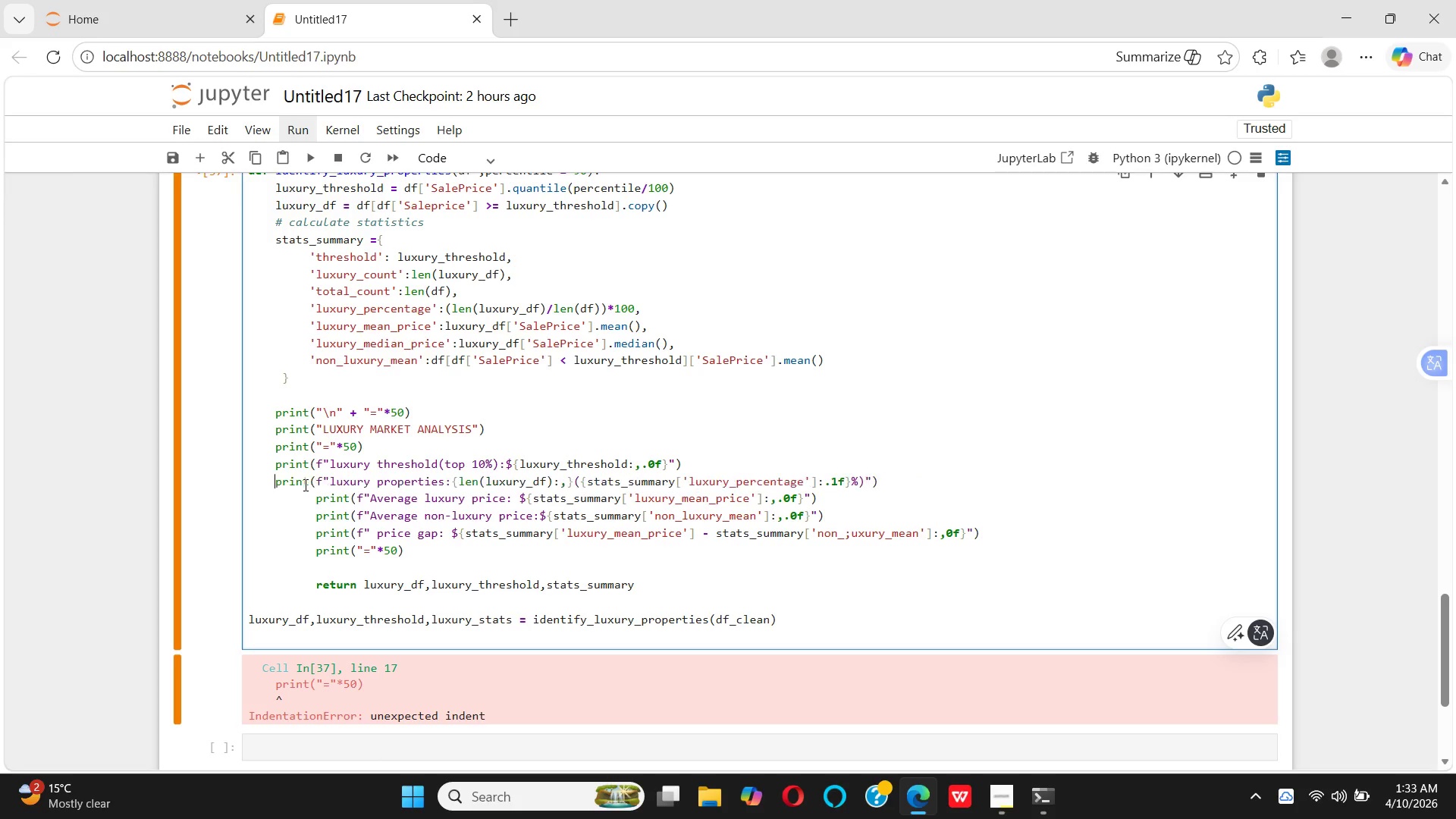 
key(Backspace)
 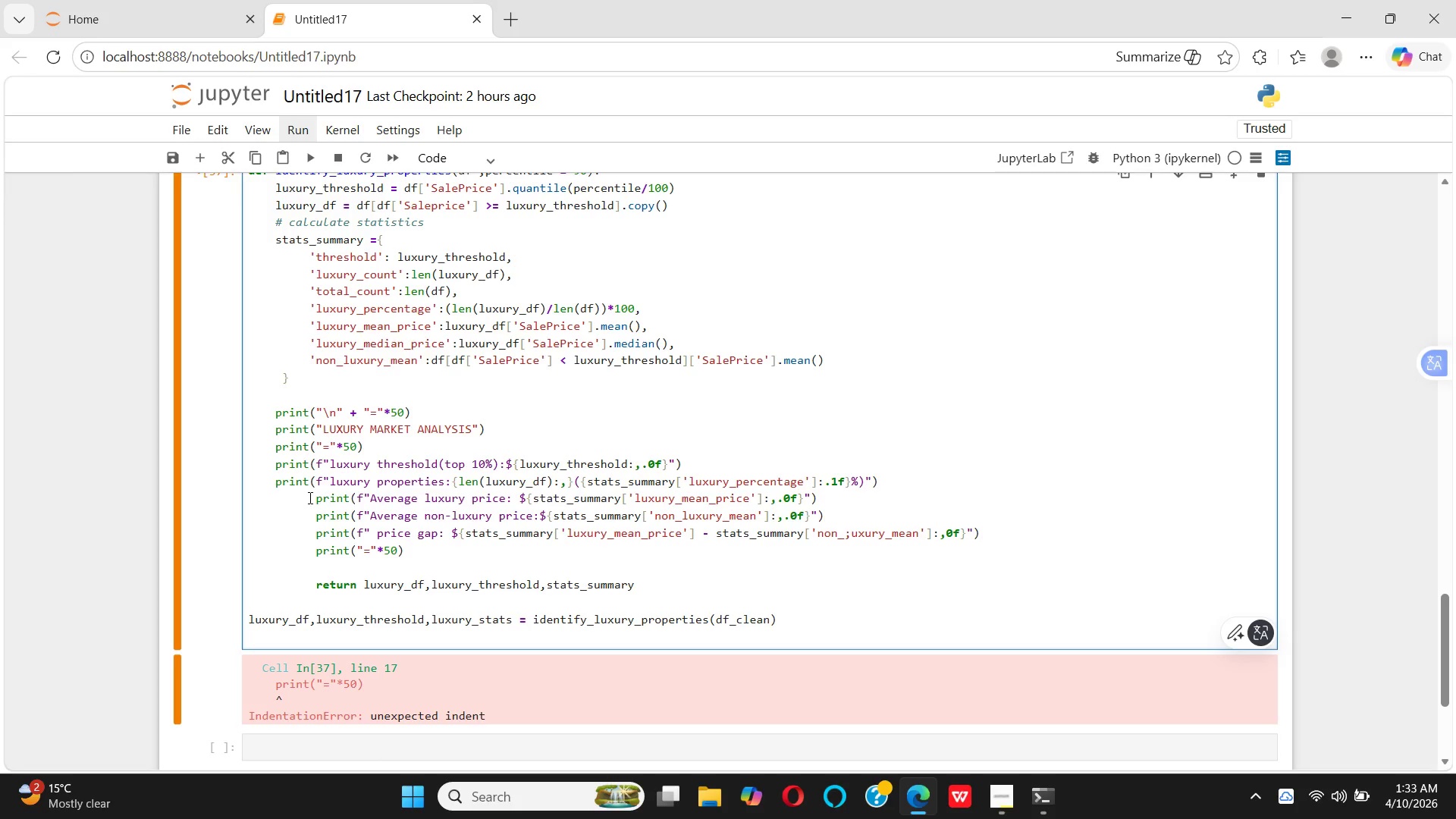 
left_click([315, 500])
 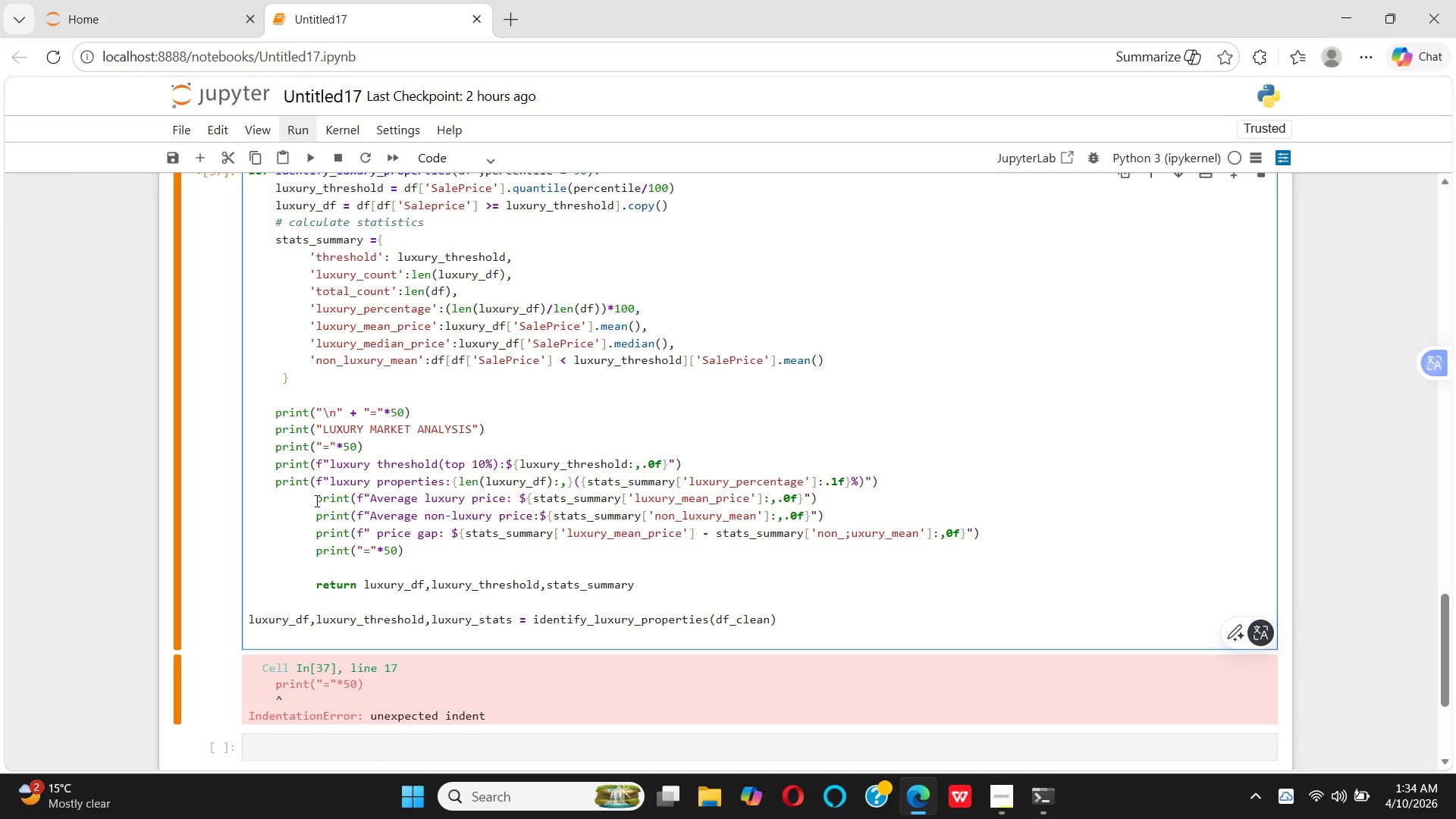 
key(Backspace)
 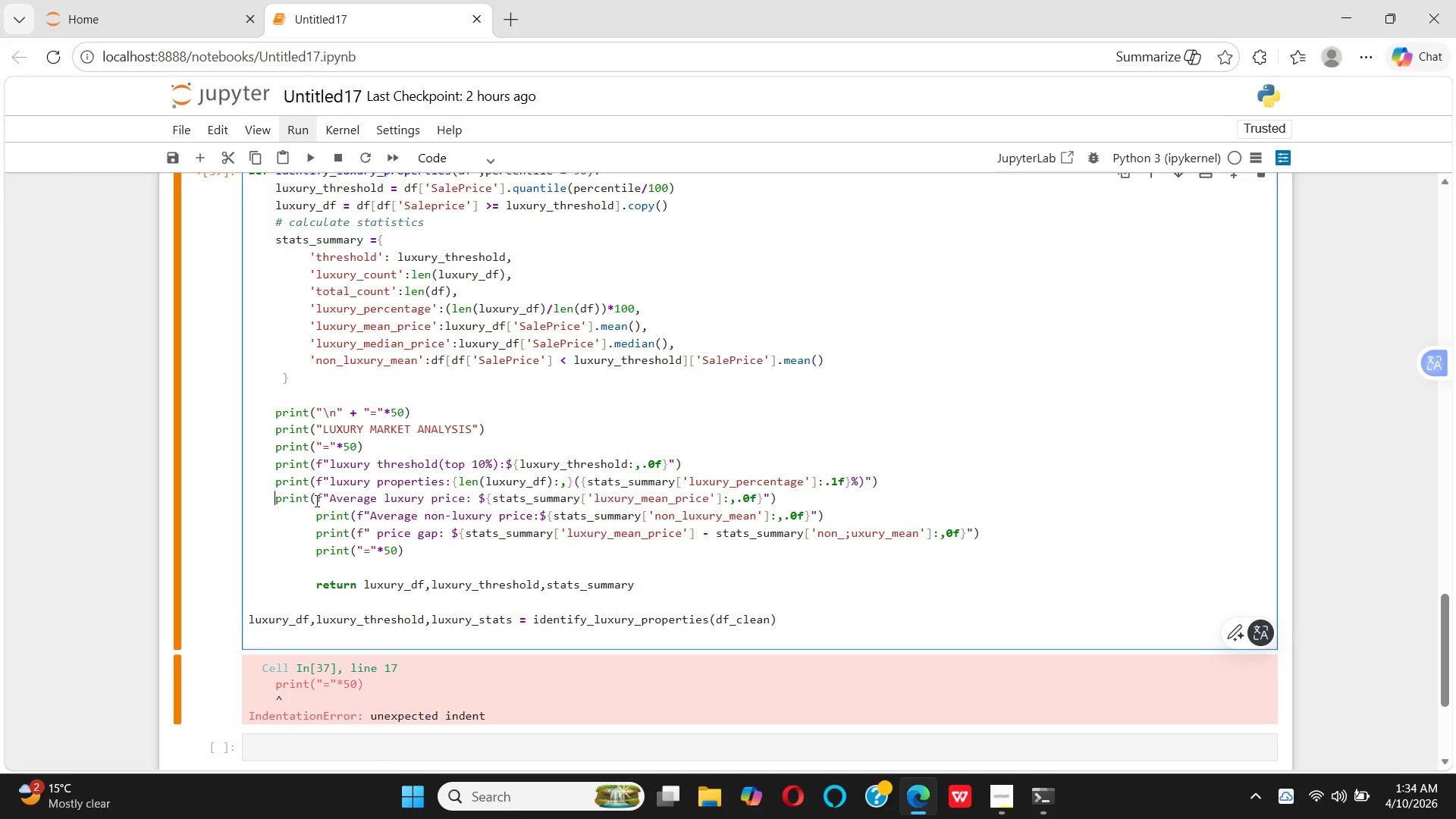 
key(Backspace)
 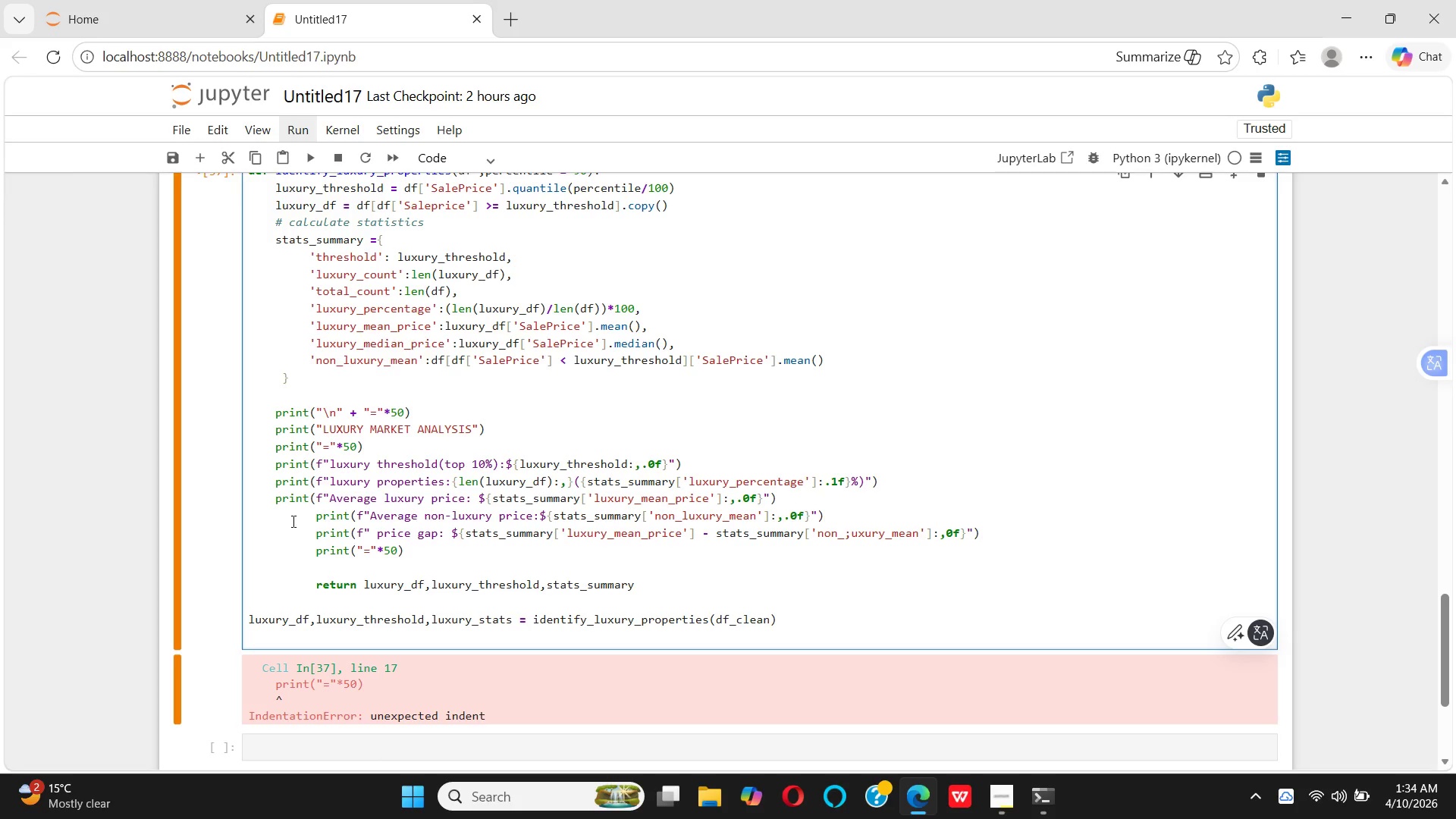 
left_click([315, 520])
 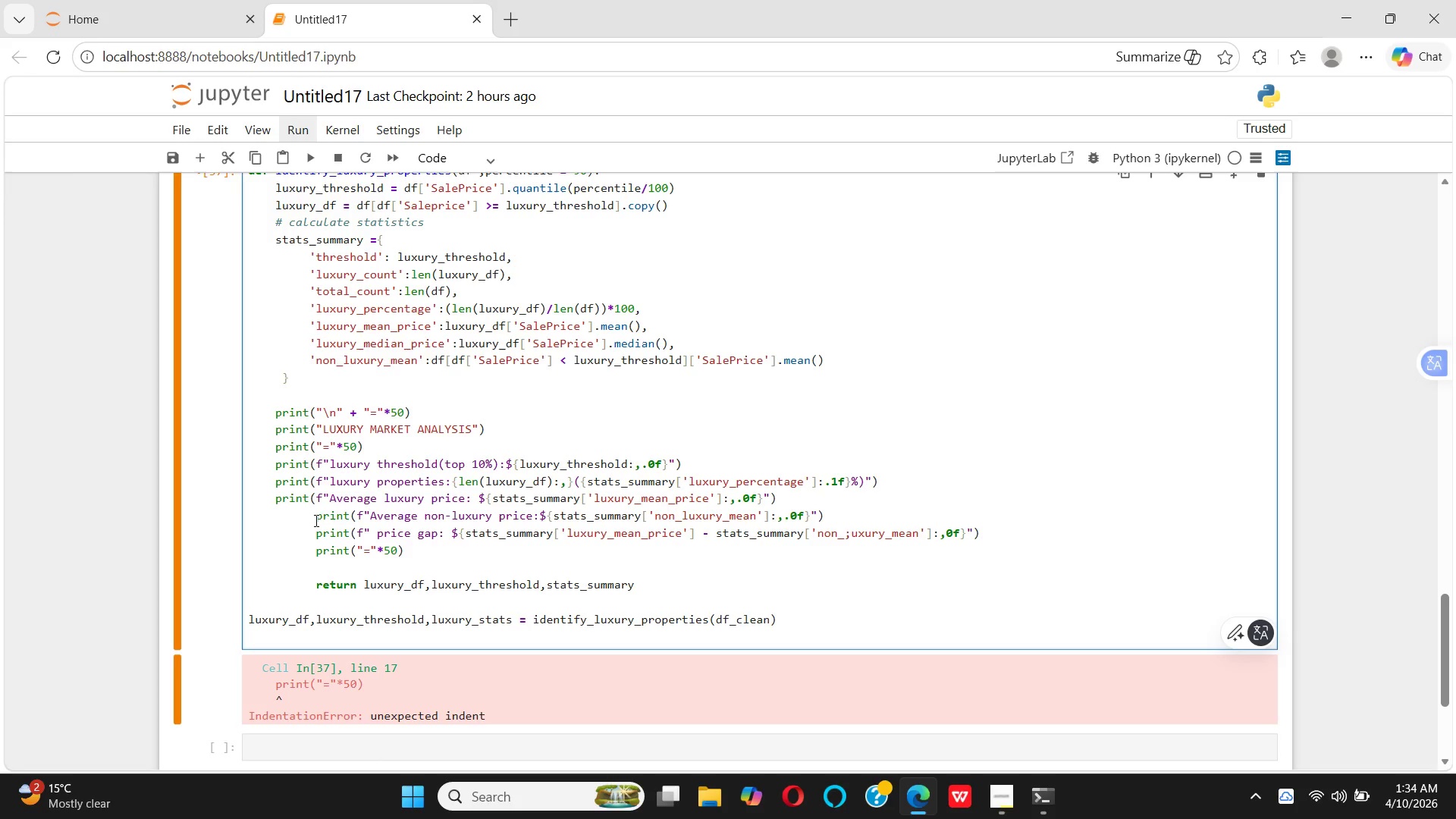 
key(Backspace)
 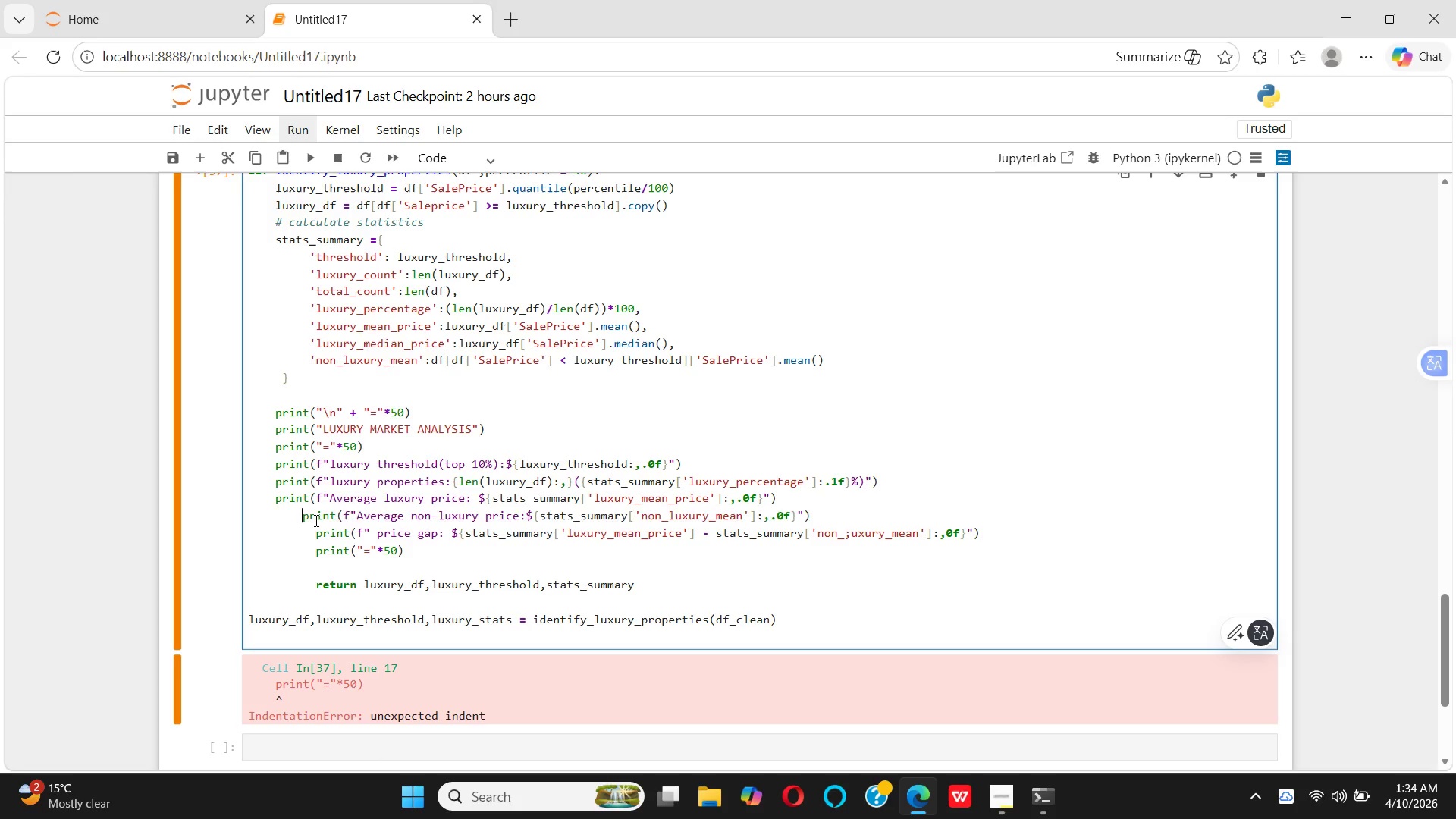 
key(Backspace)
 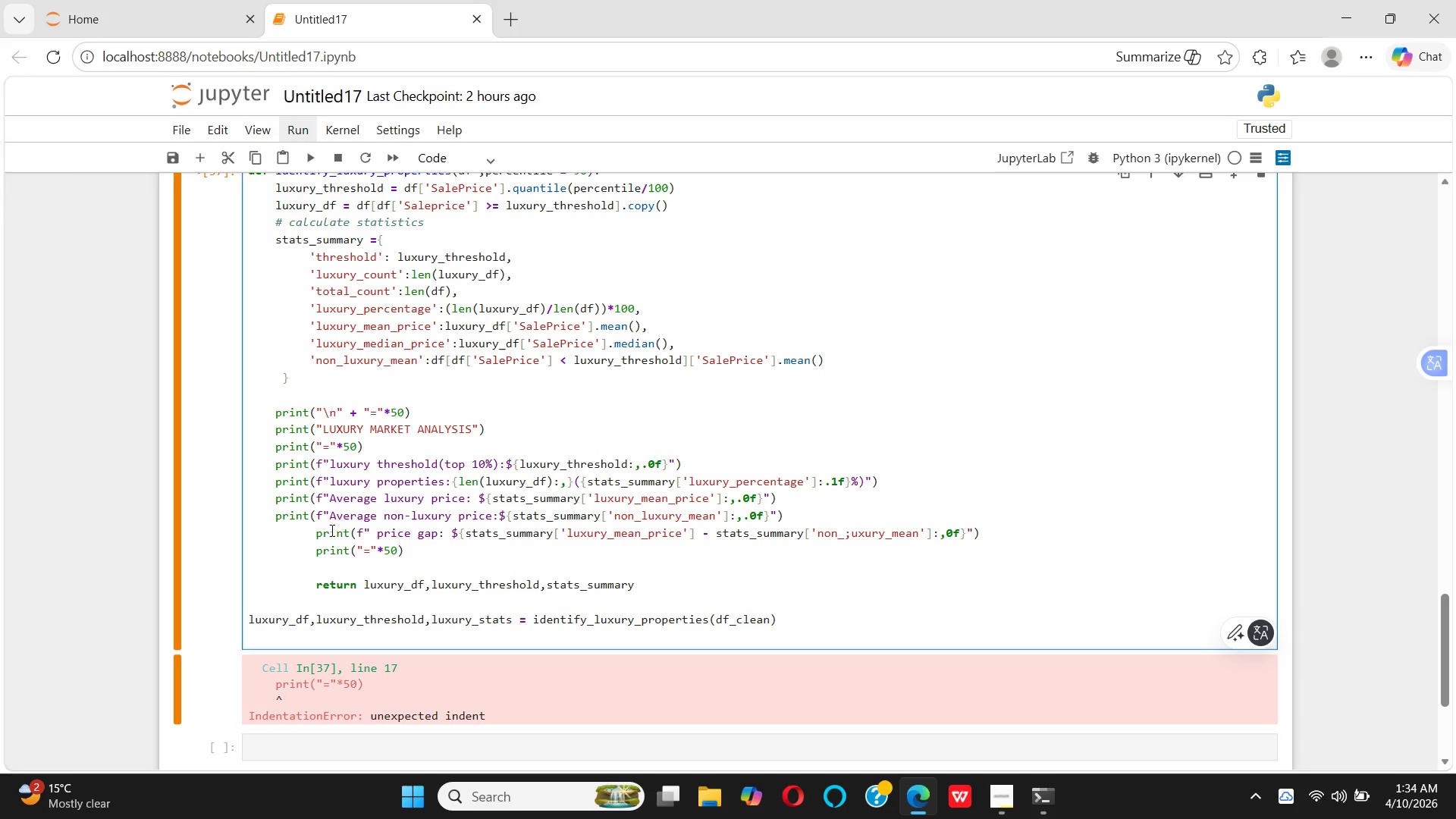 
left_click([315, 537])
 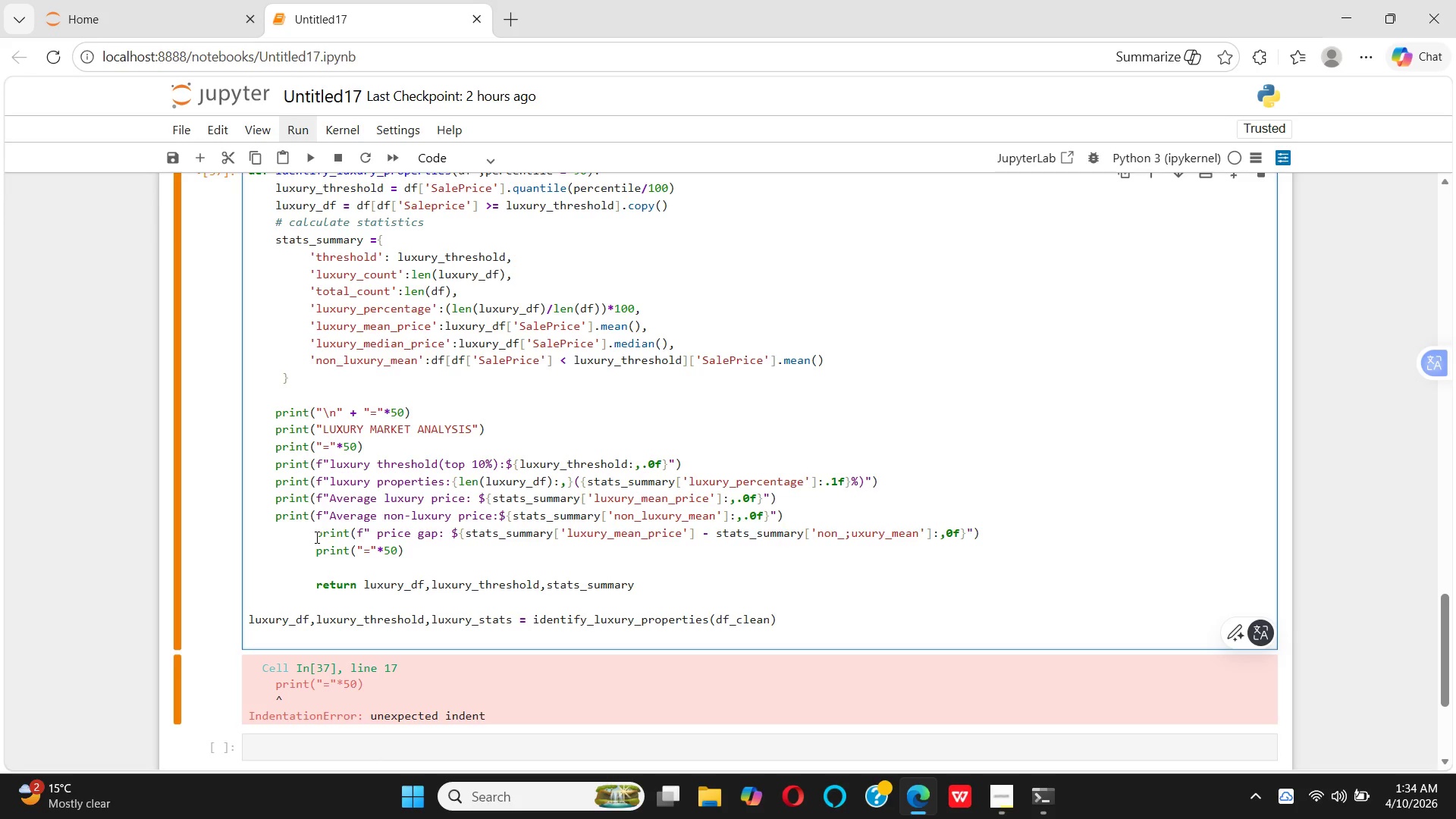 
key(Backspace)
 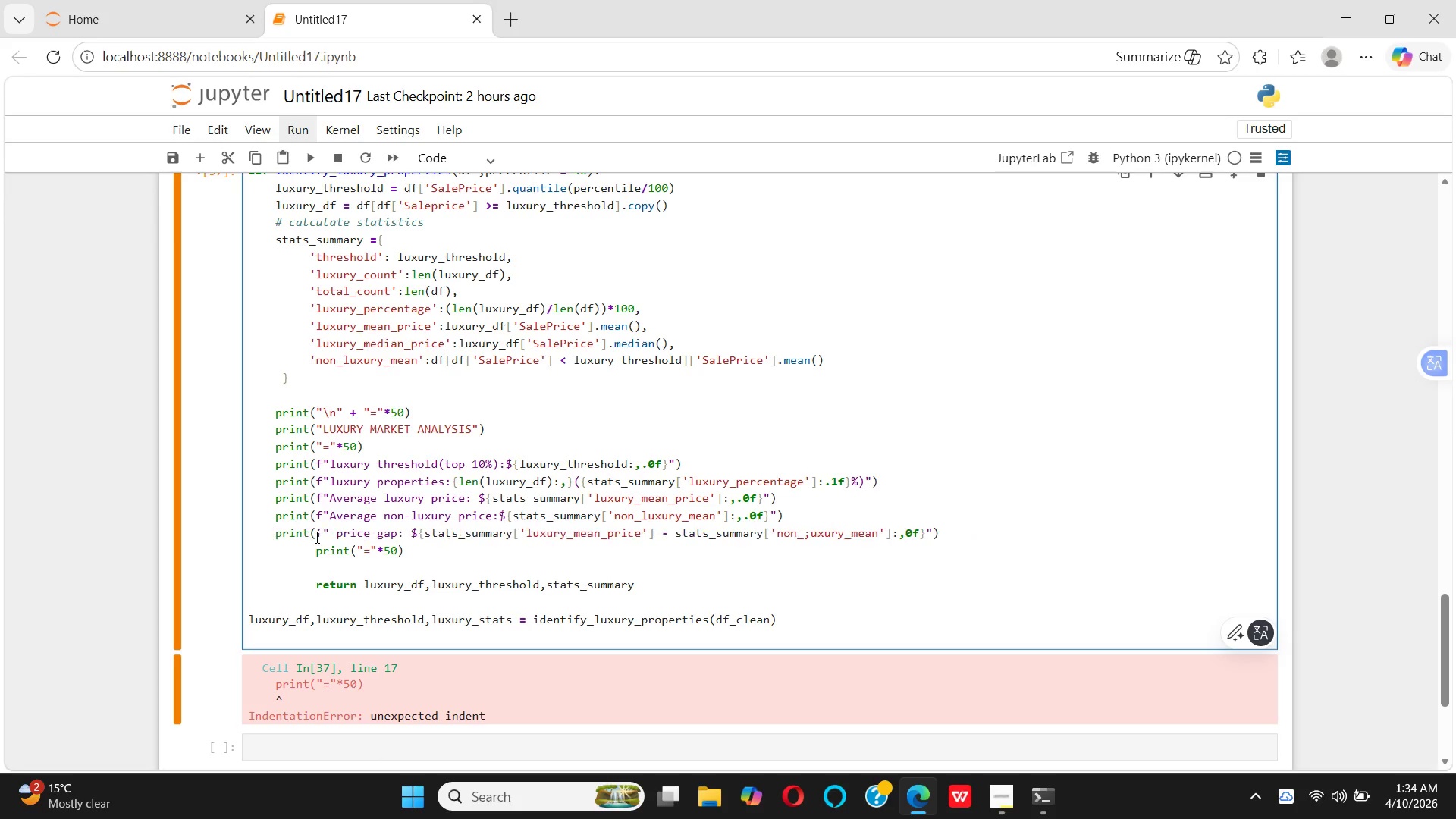 
key(Backspace)
 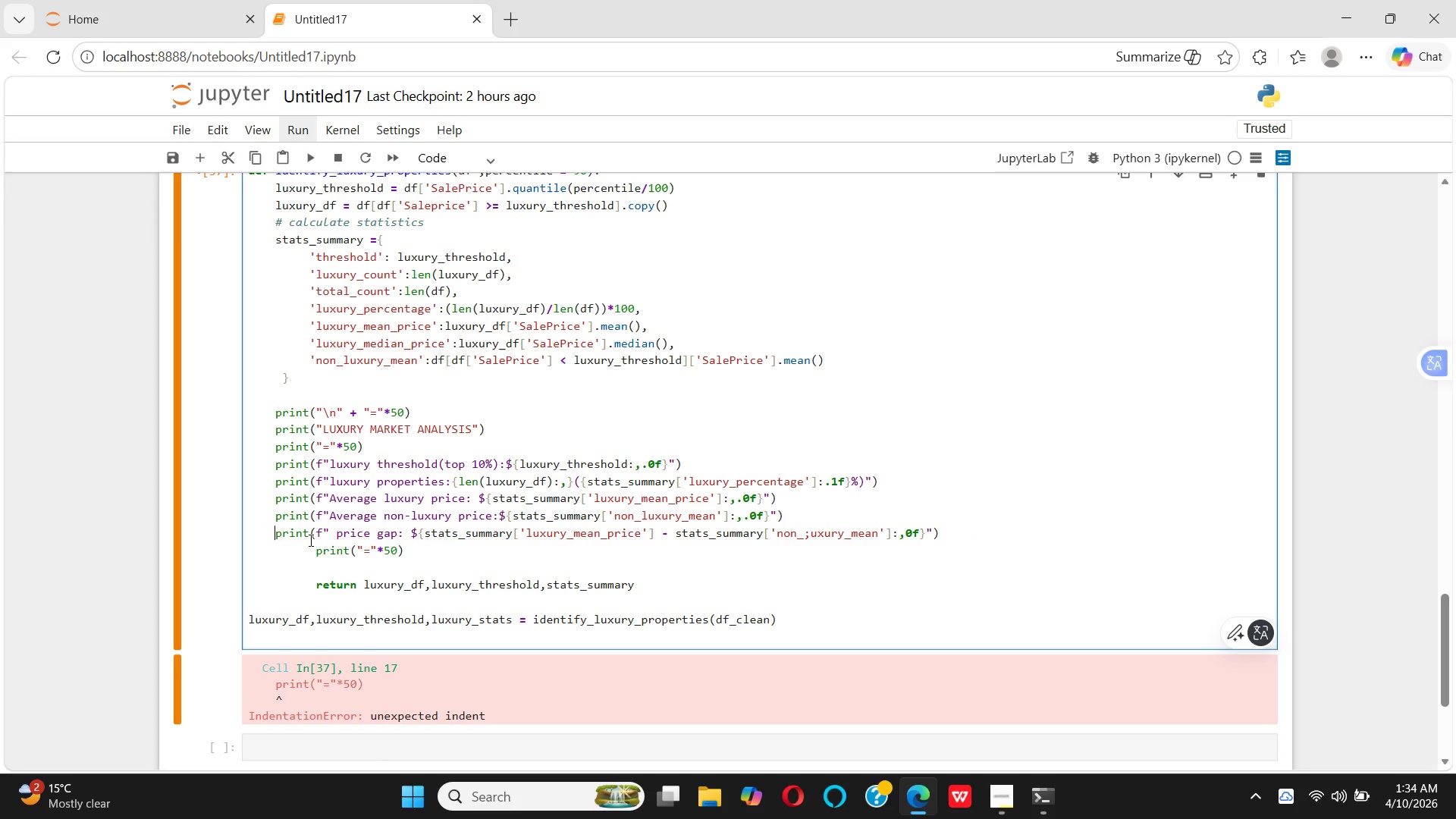 
left_click([315, 549])
 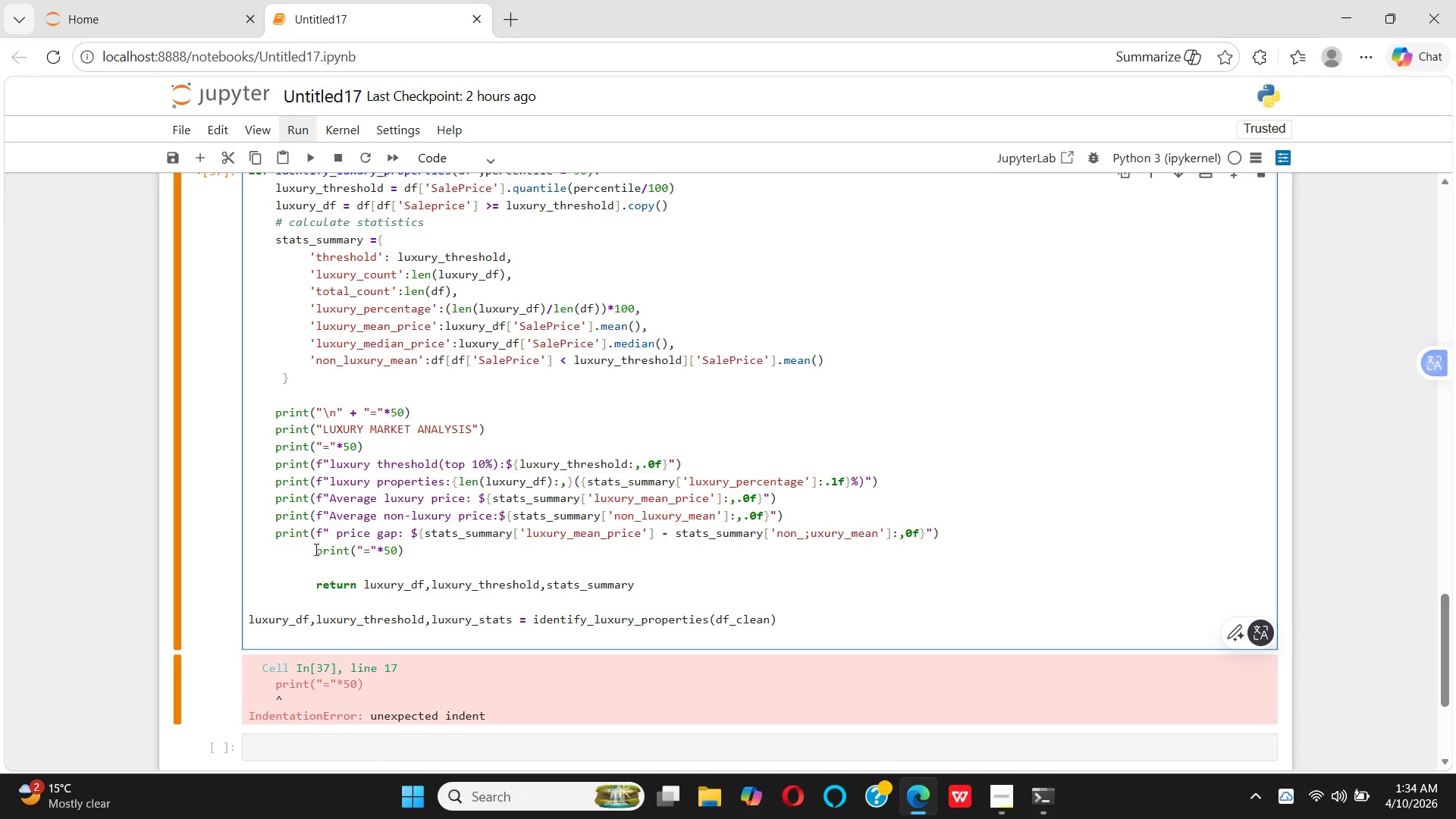 
key(Backspace)
 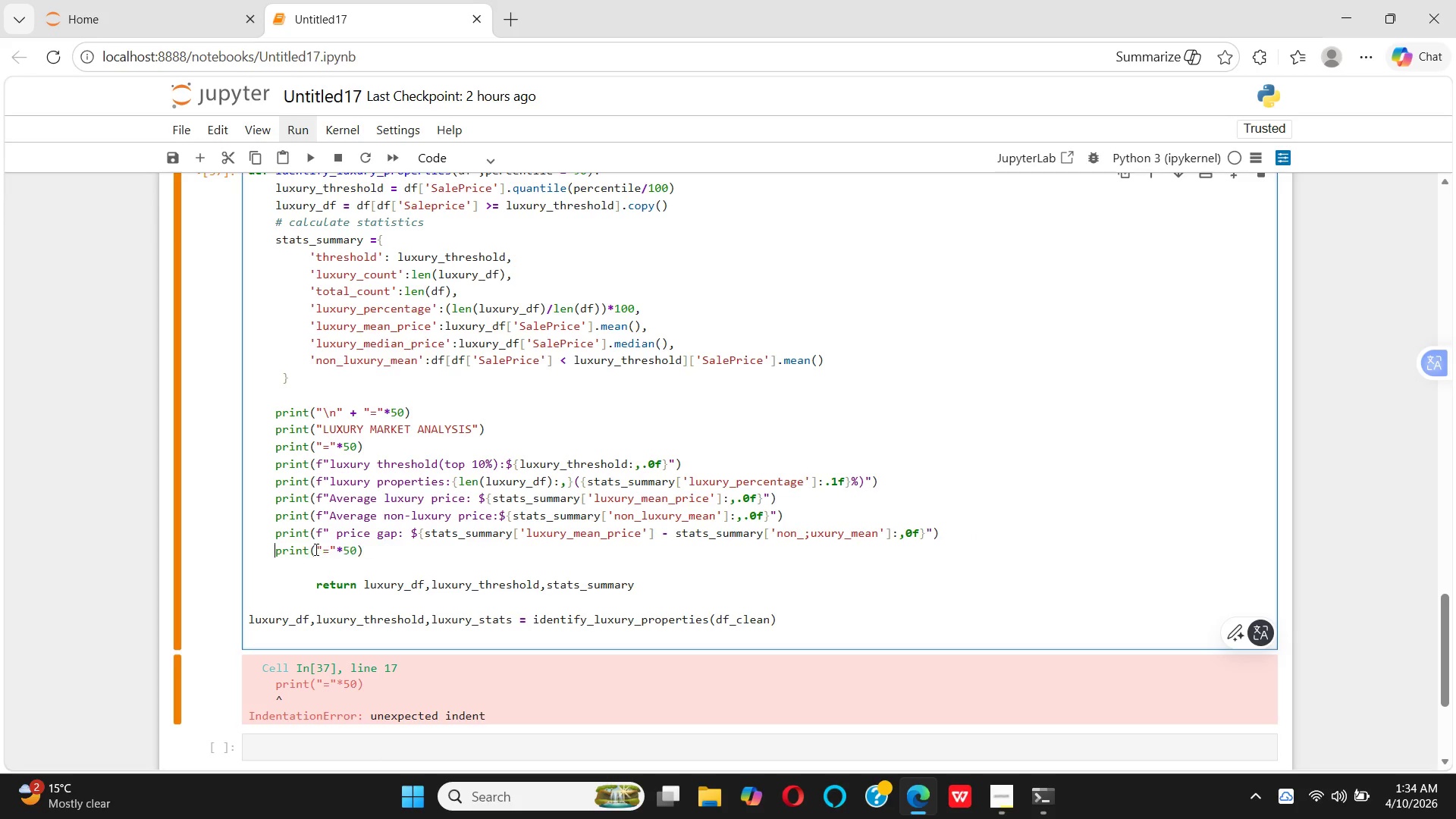 
key(Backspace)
 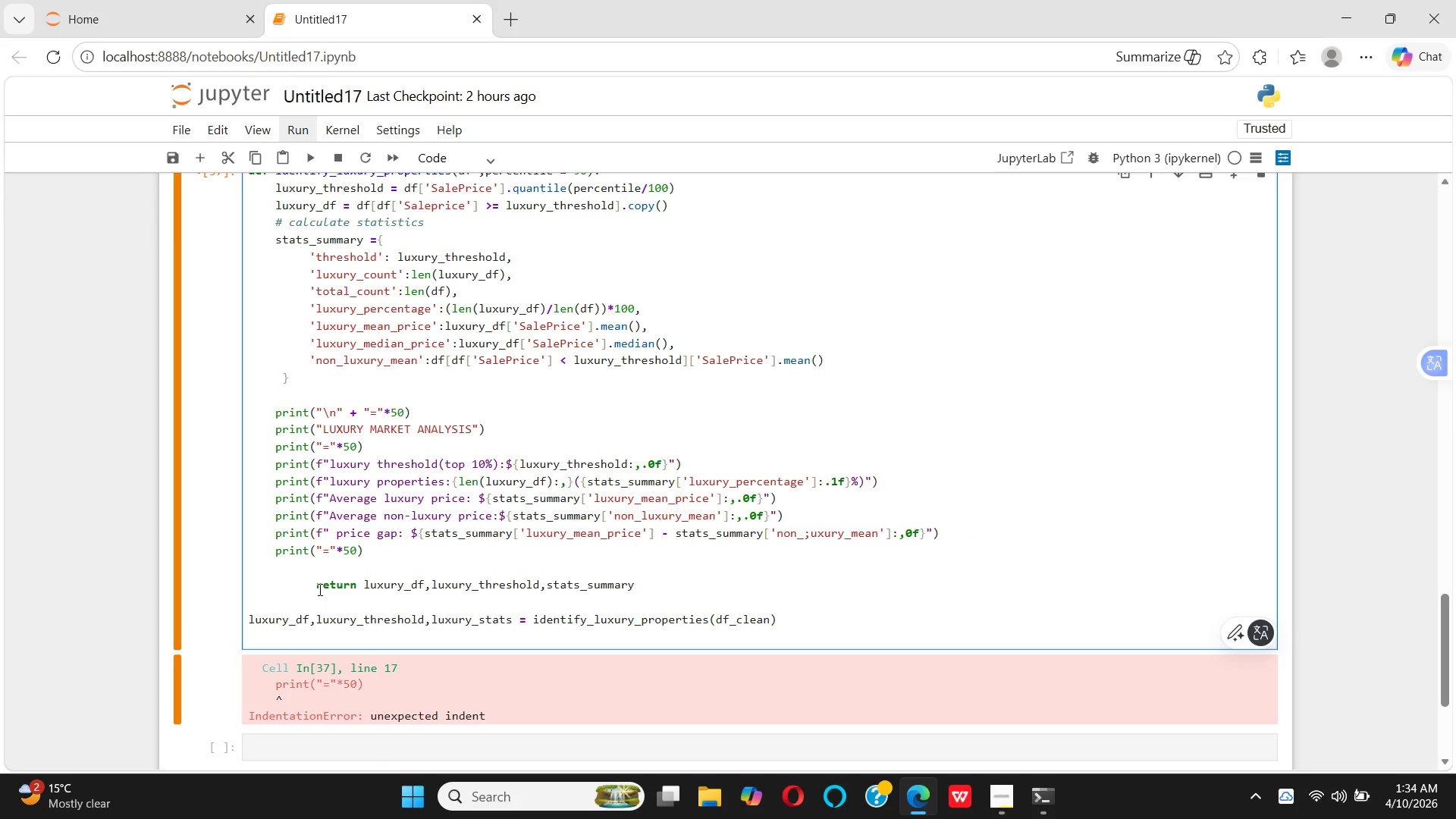 
left_click([312, 586])
 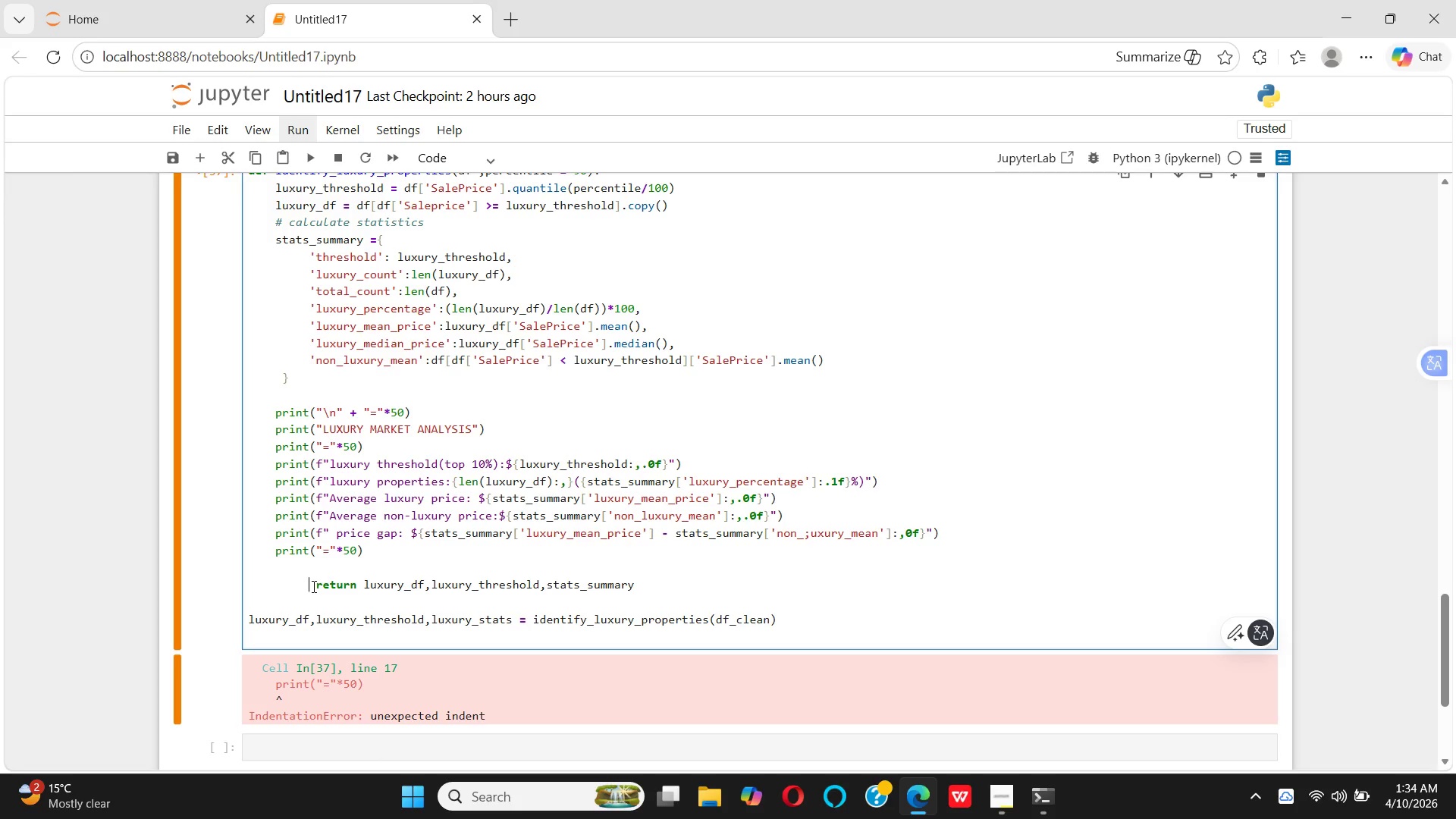 
wait(5.33)
 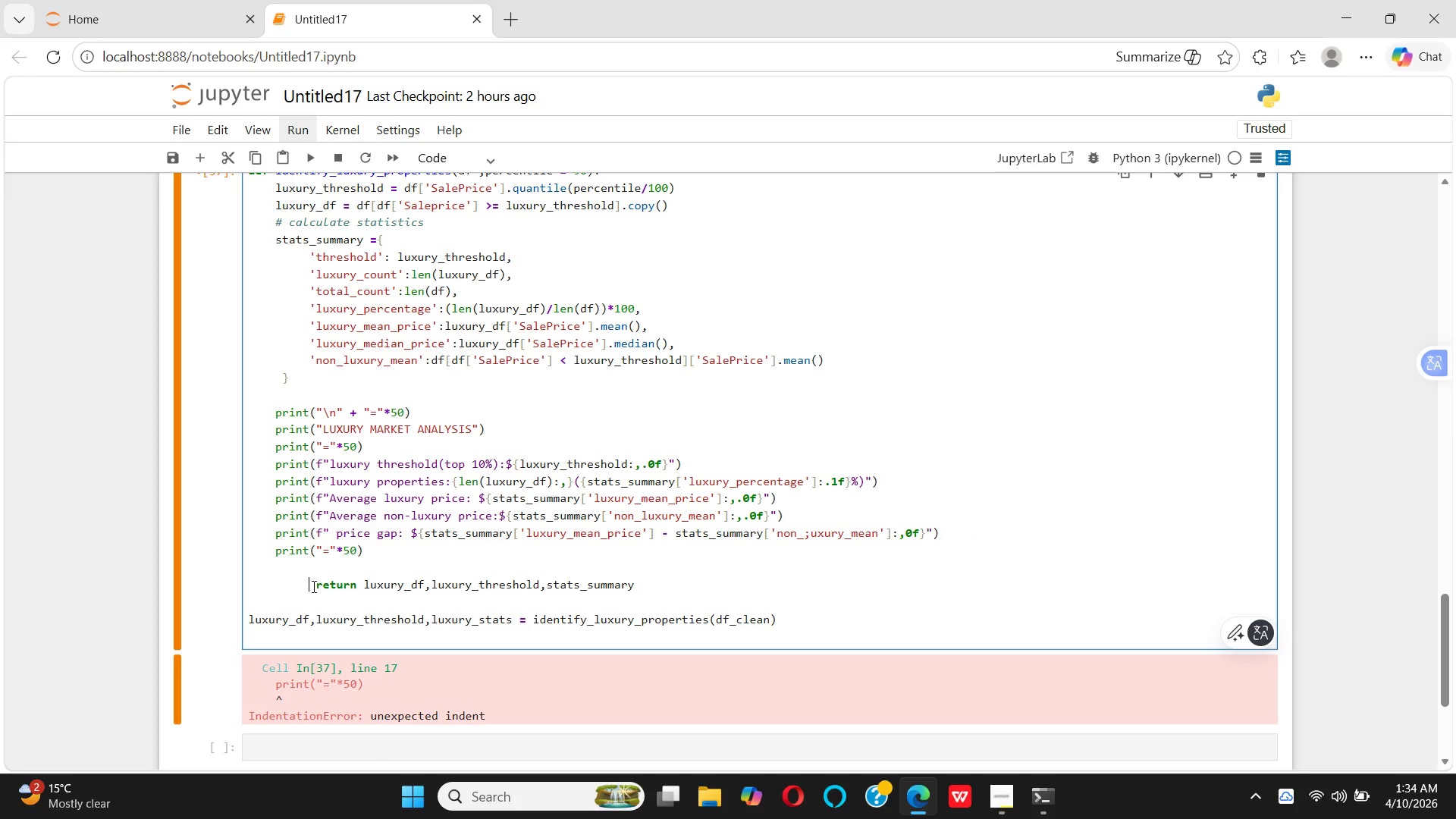 
left_click([312, 586])
 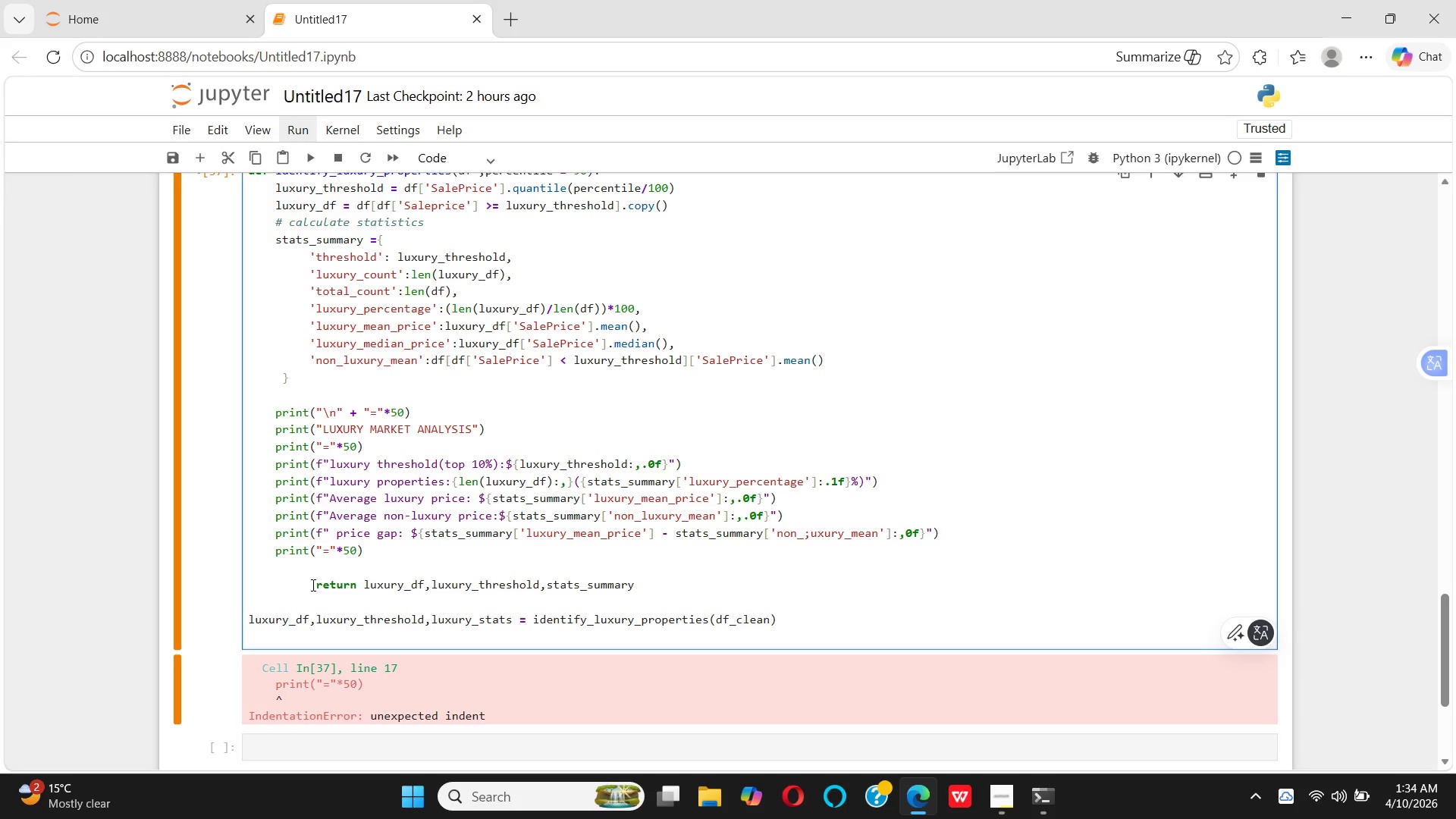 
left_click([313, 585])
 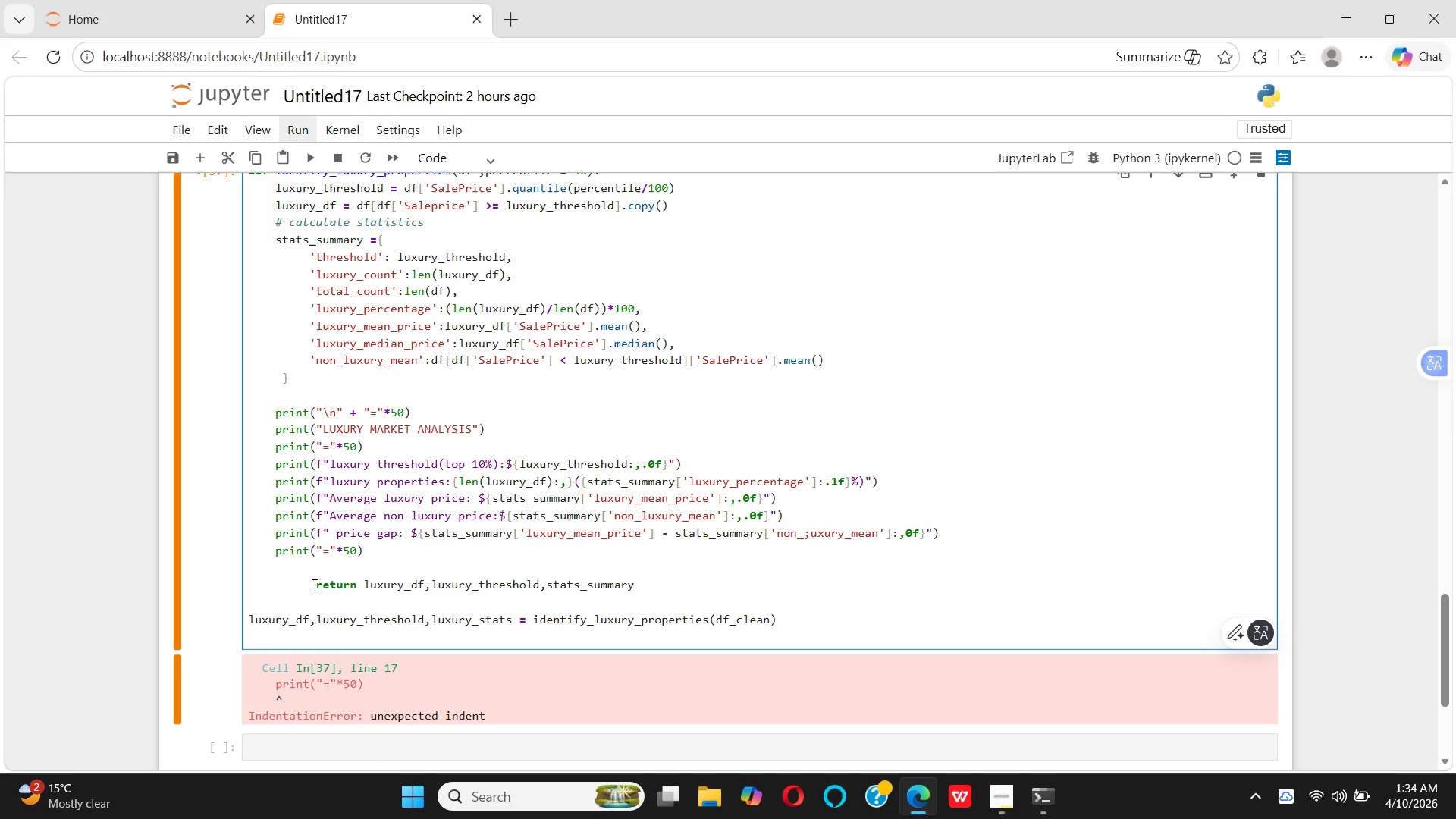 
key(Backspace)
 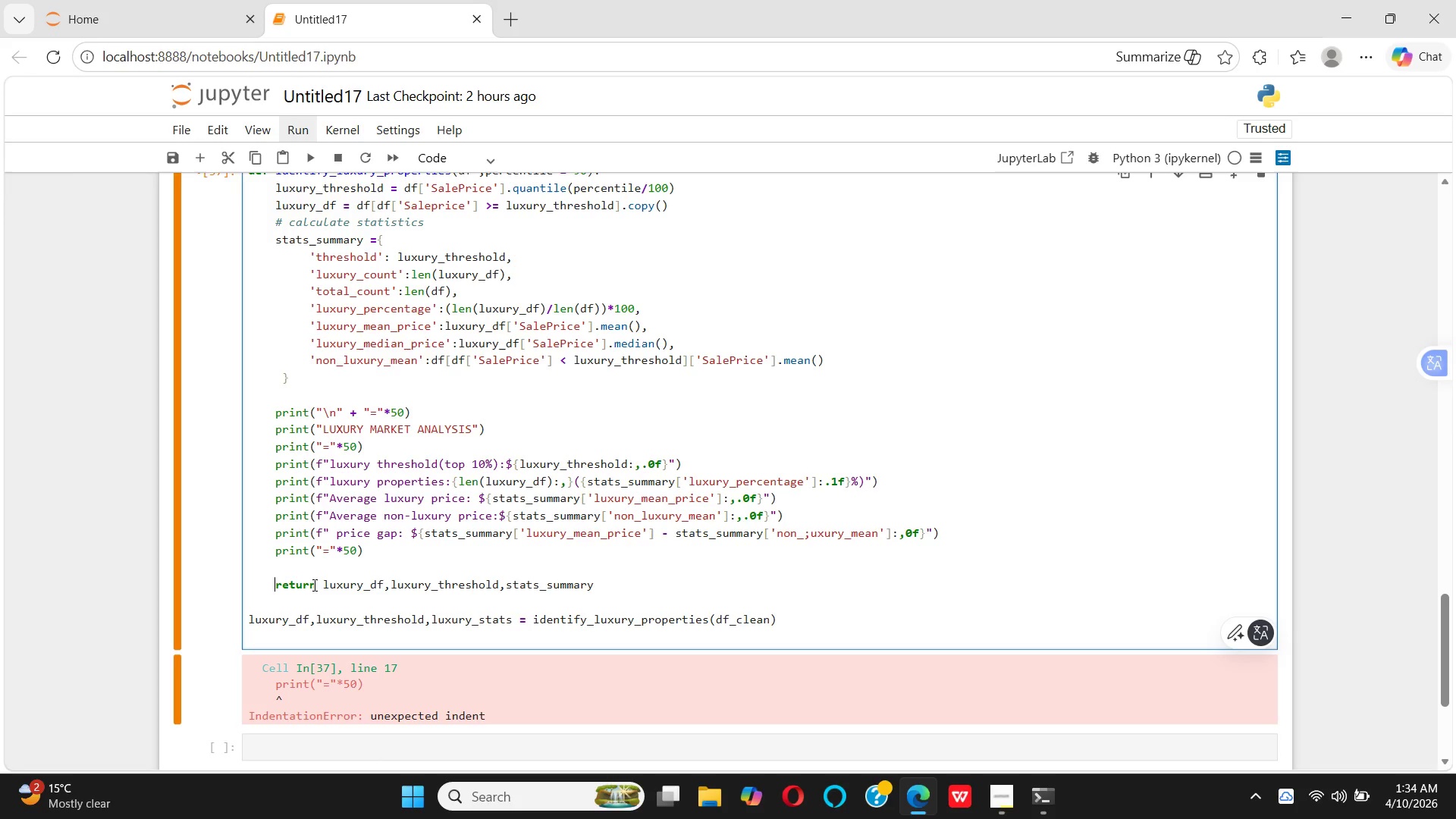 
key(Backspace)
 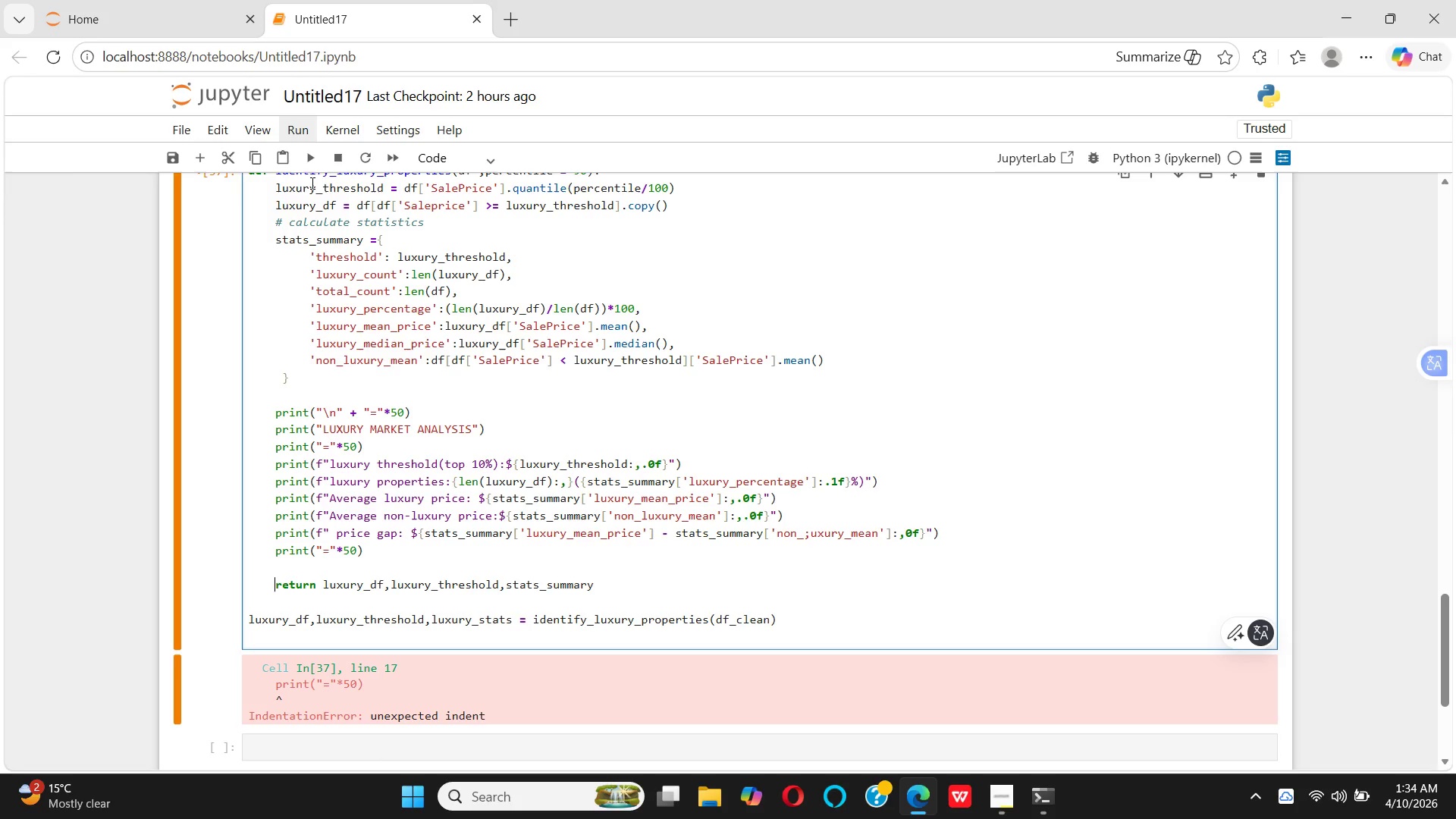 
left_click([312, 161])
 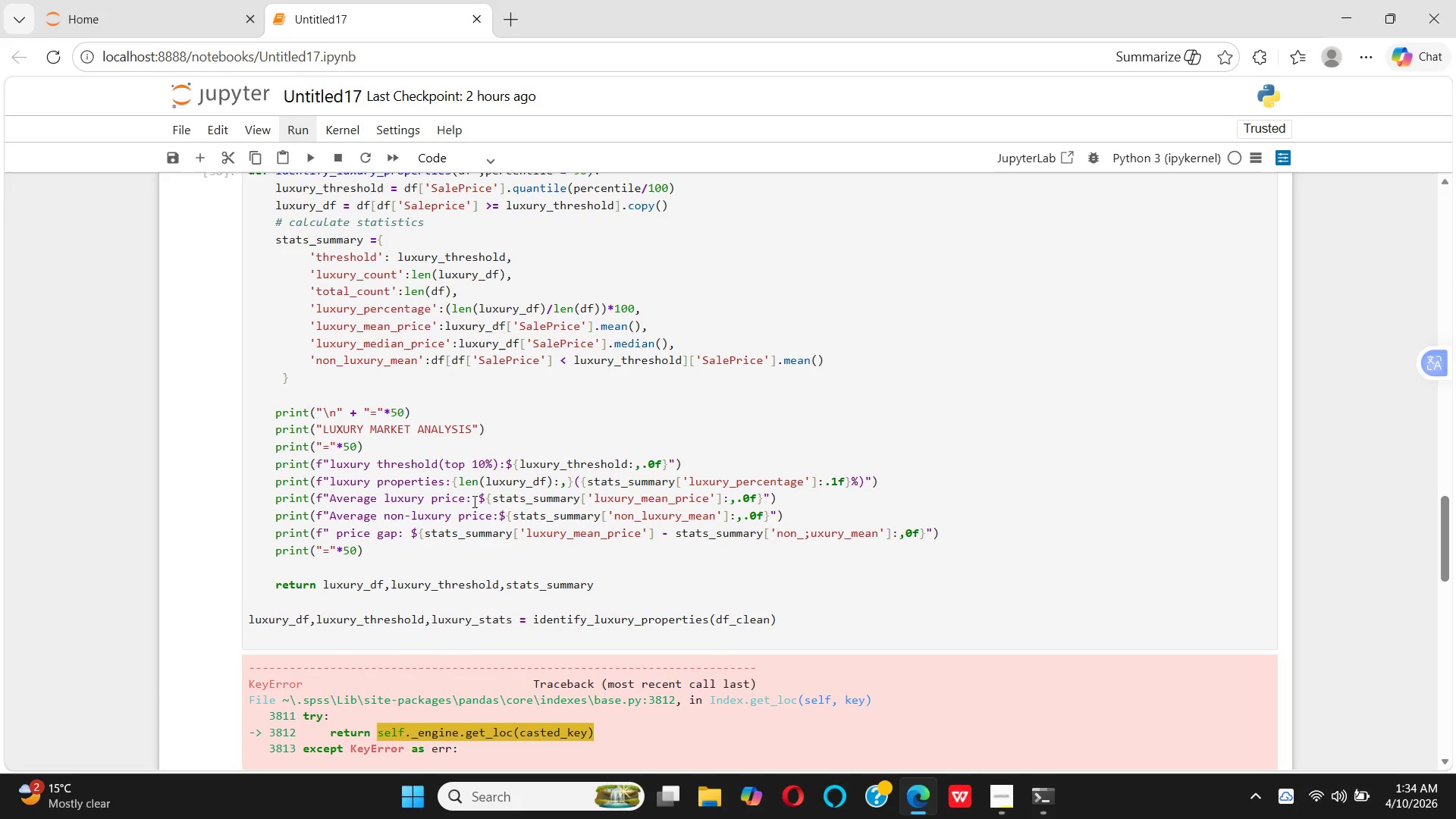 
scroll: coordinate [476, 501], scroll_direction: down, amount: 8.0
 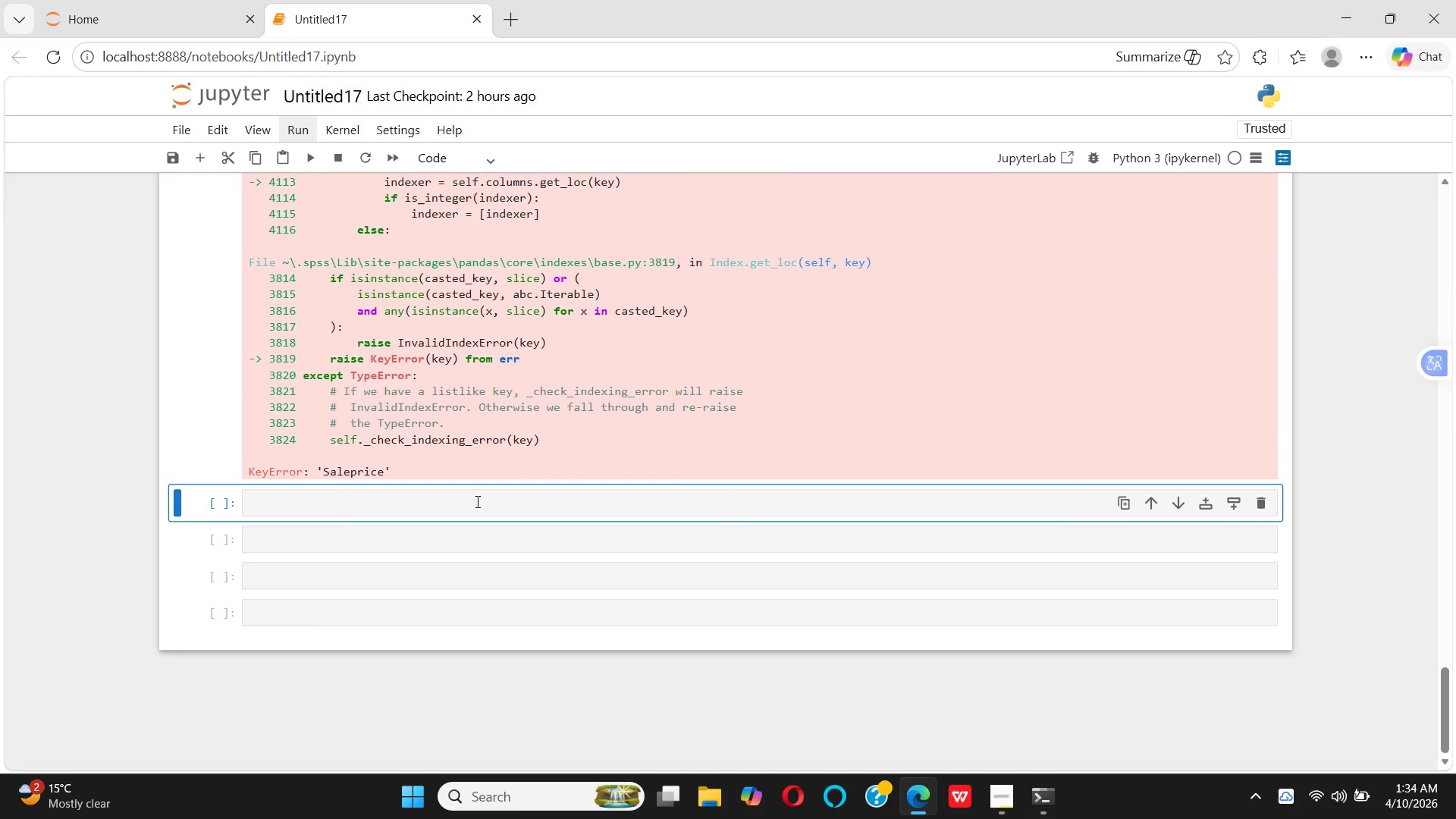 
scroll: coordinate [476, 501], scroll_direction: up, amount: 12.0
 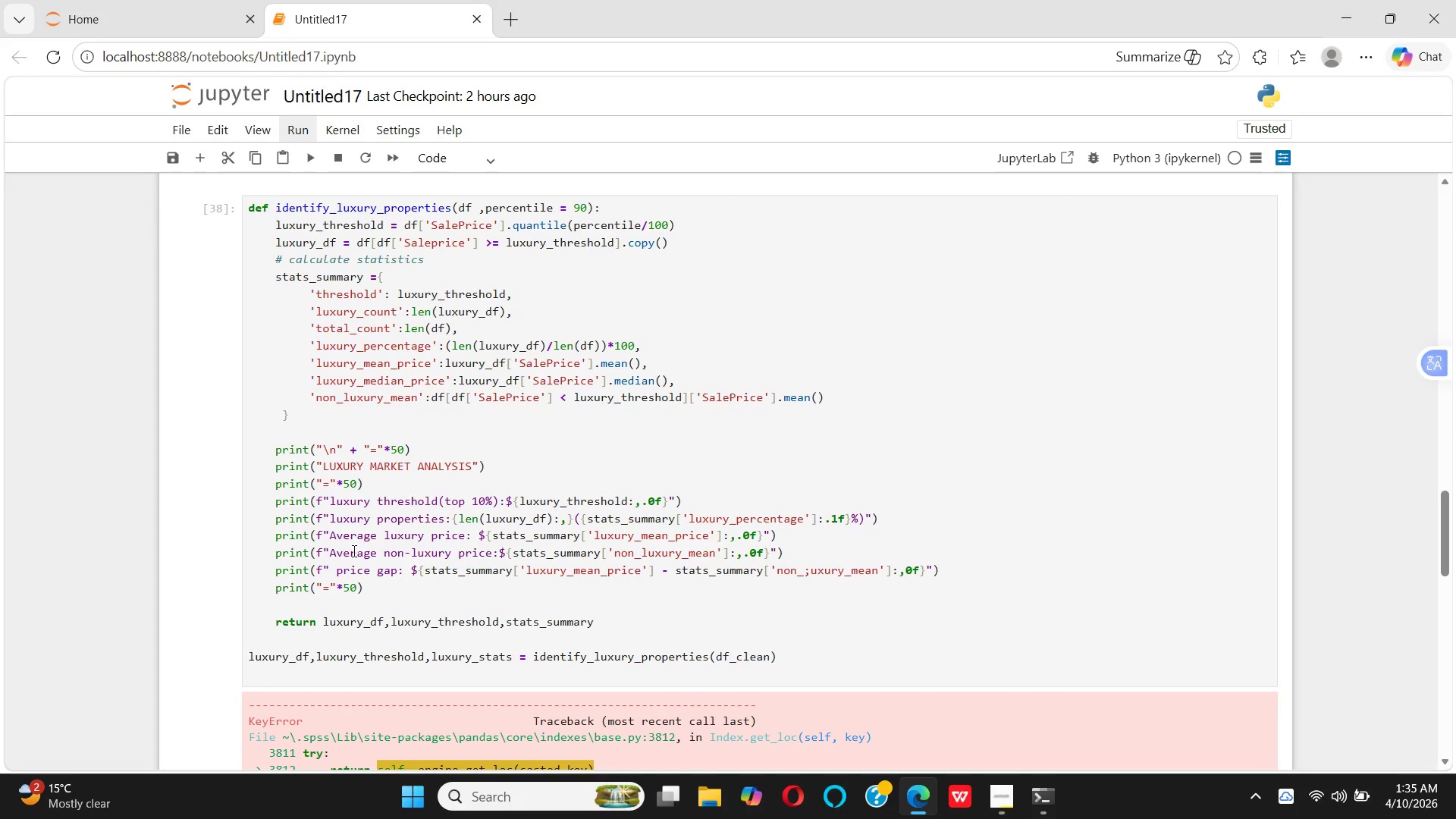 
wait(44.95)
 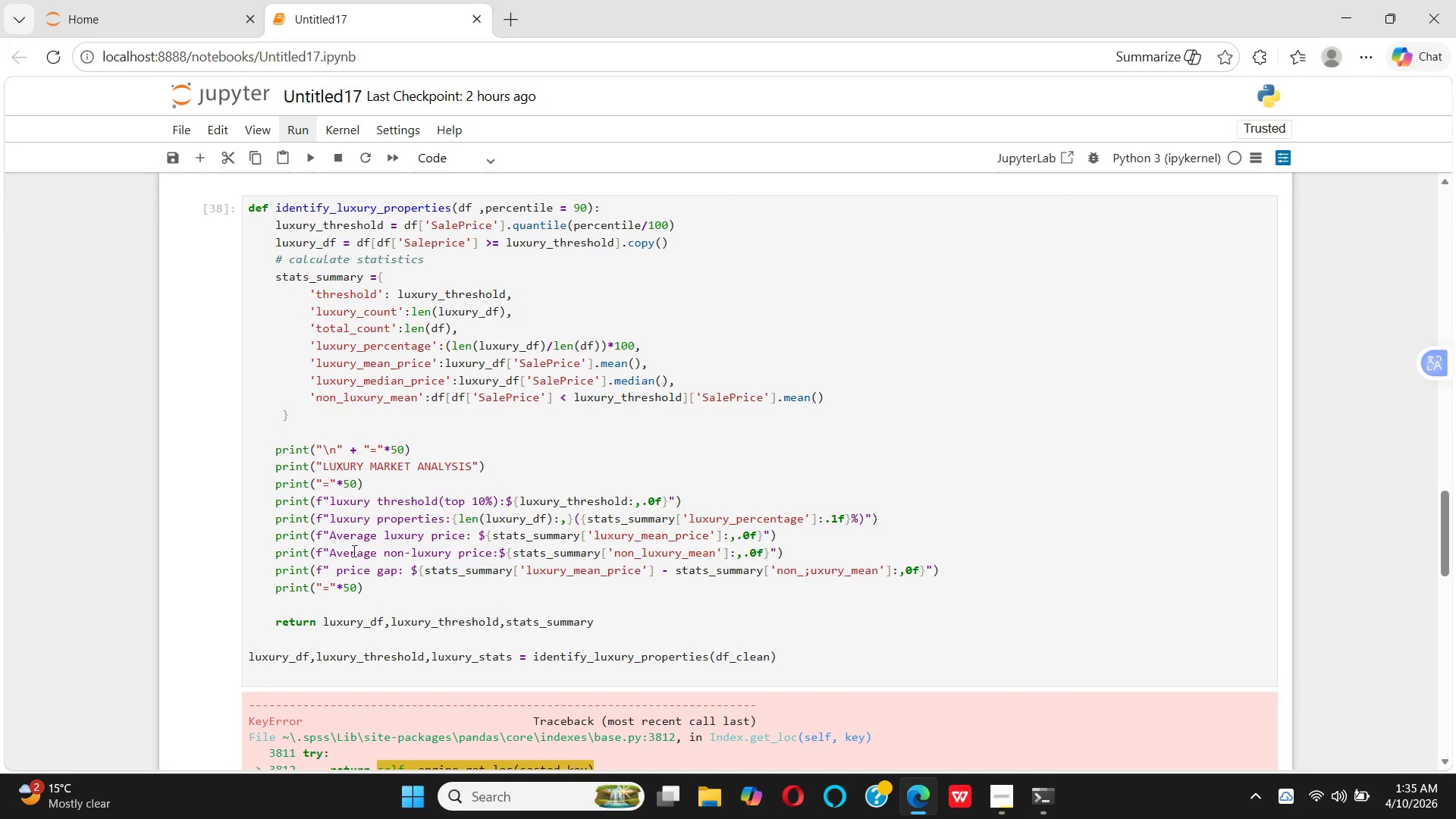 
scroll: coordinate [633, 601], scroll_direction: down, amount: 13.0
 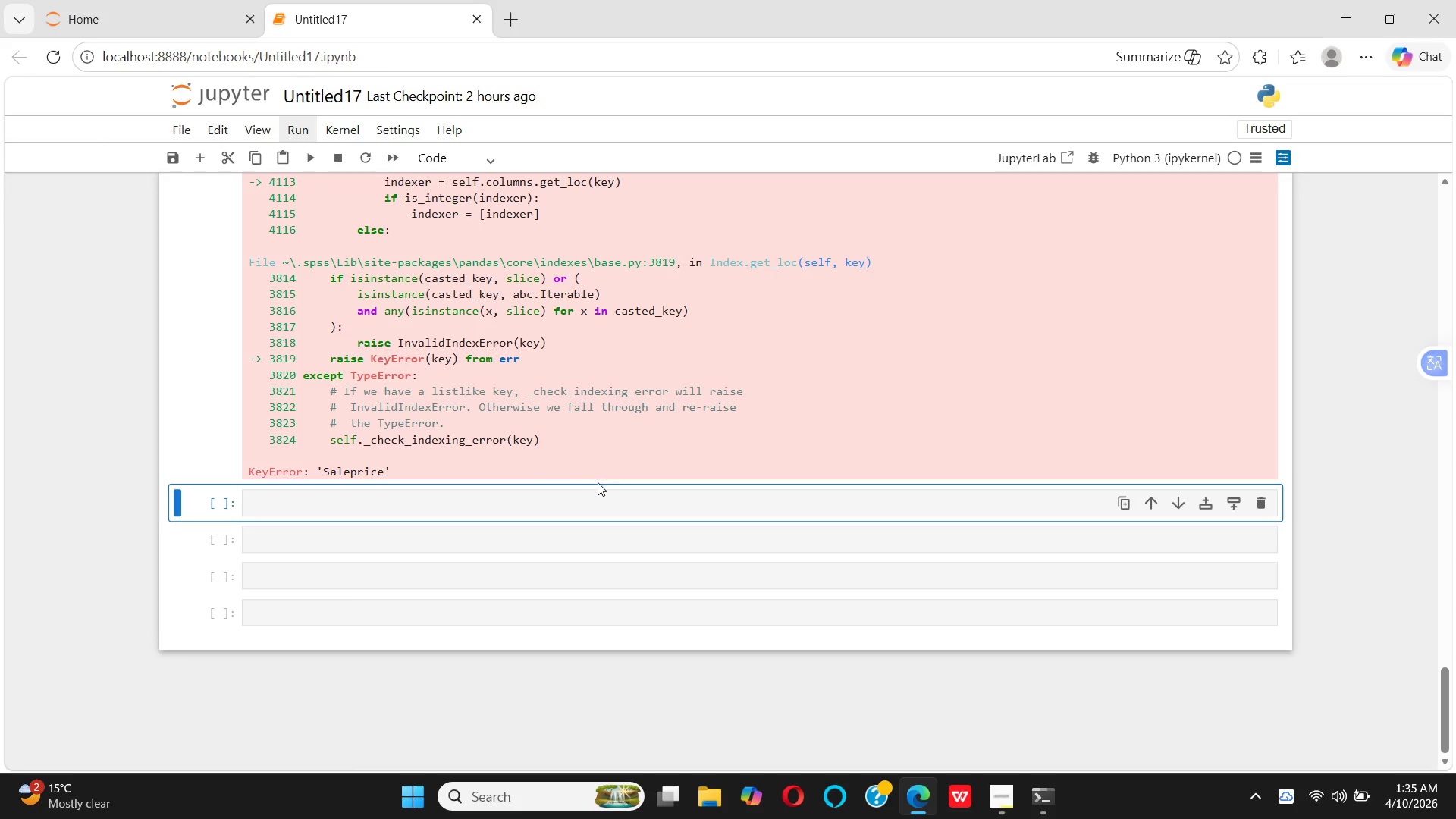 
wait(5.97)
 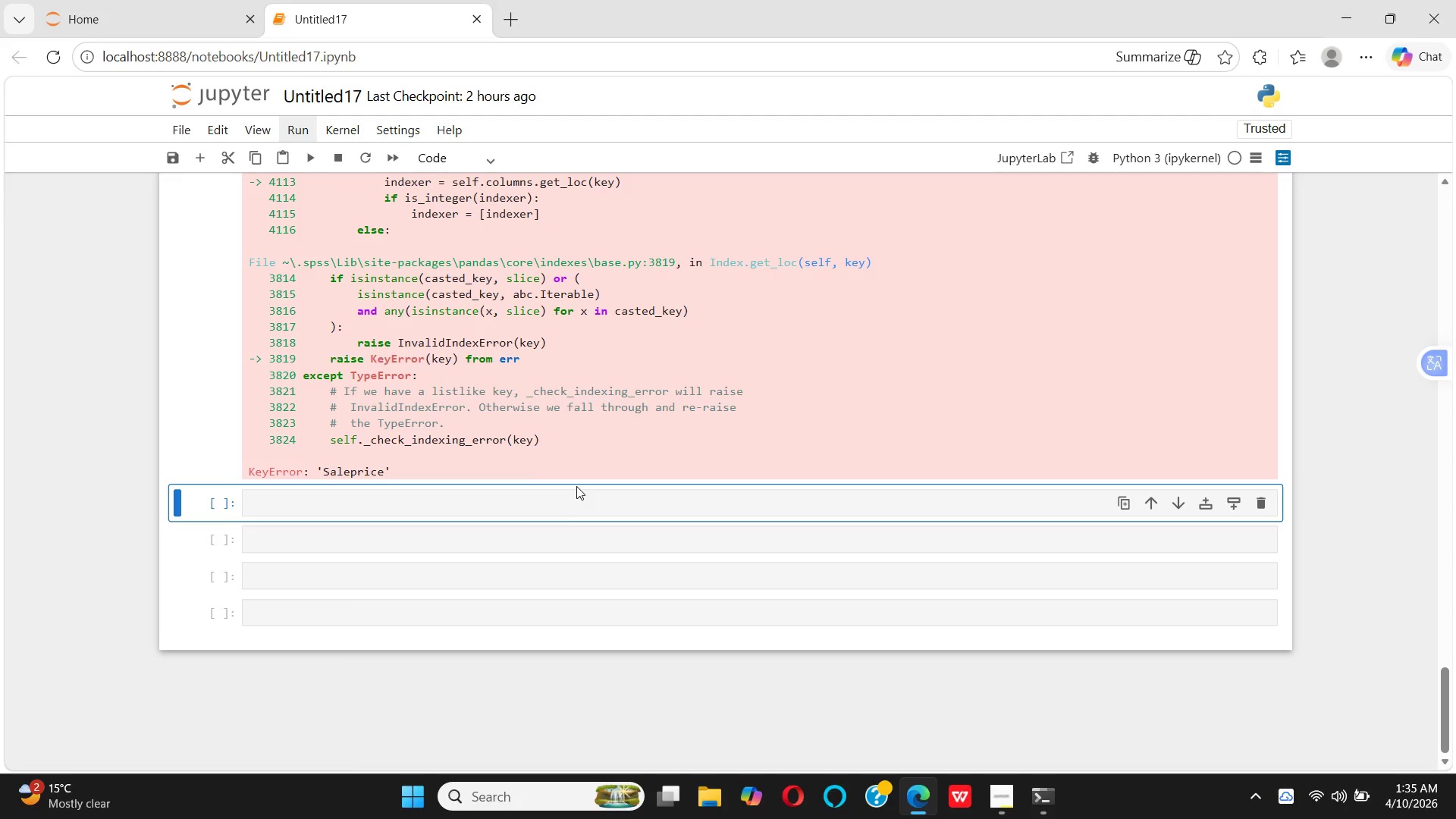 
scroll: coordinate [514, 443], scroll_direction: up, amount: 1.0
 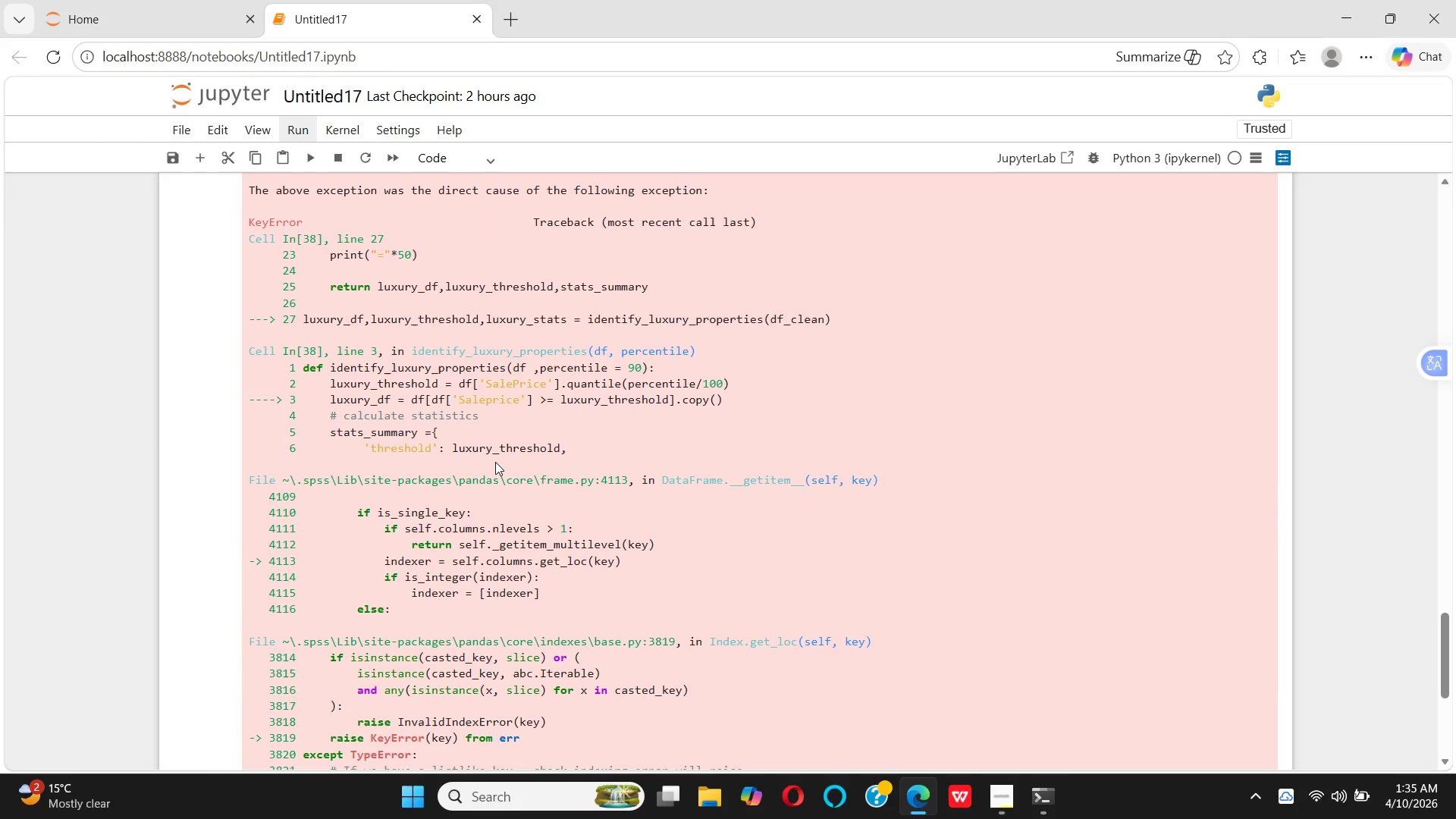 
wait(8.45)
 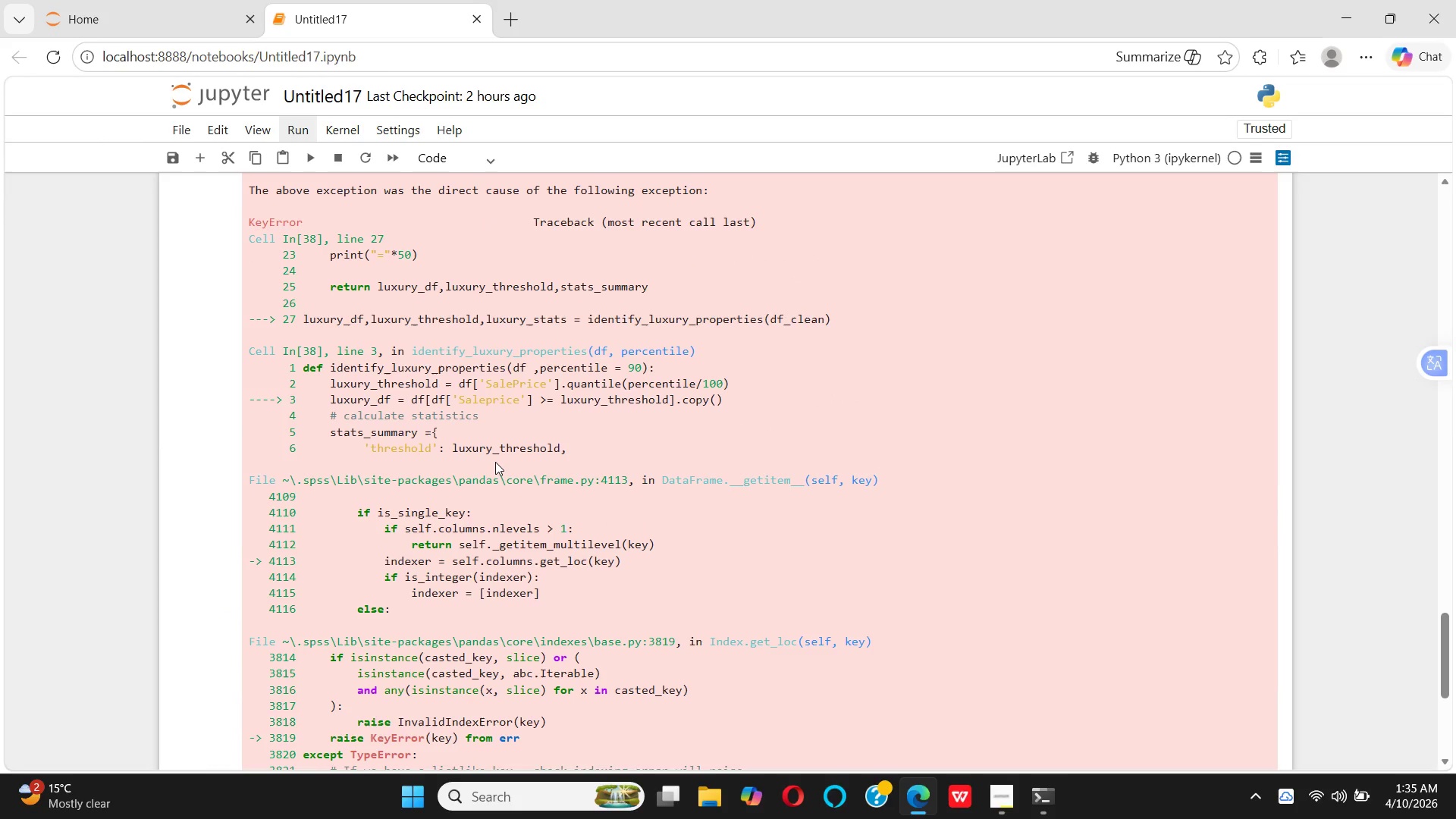 
scroll: coordinate [497, 484], scroll_direction: up, amount: 9.0
 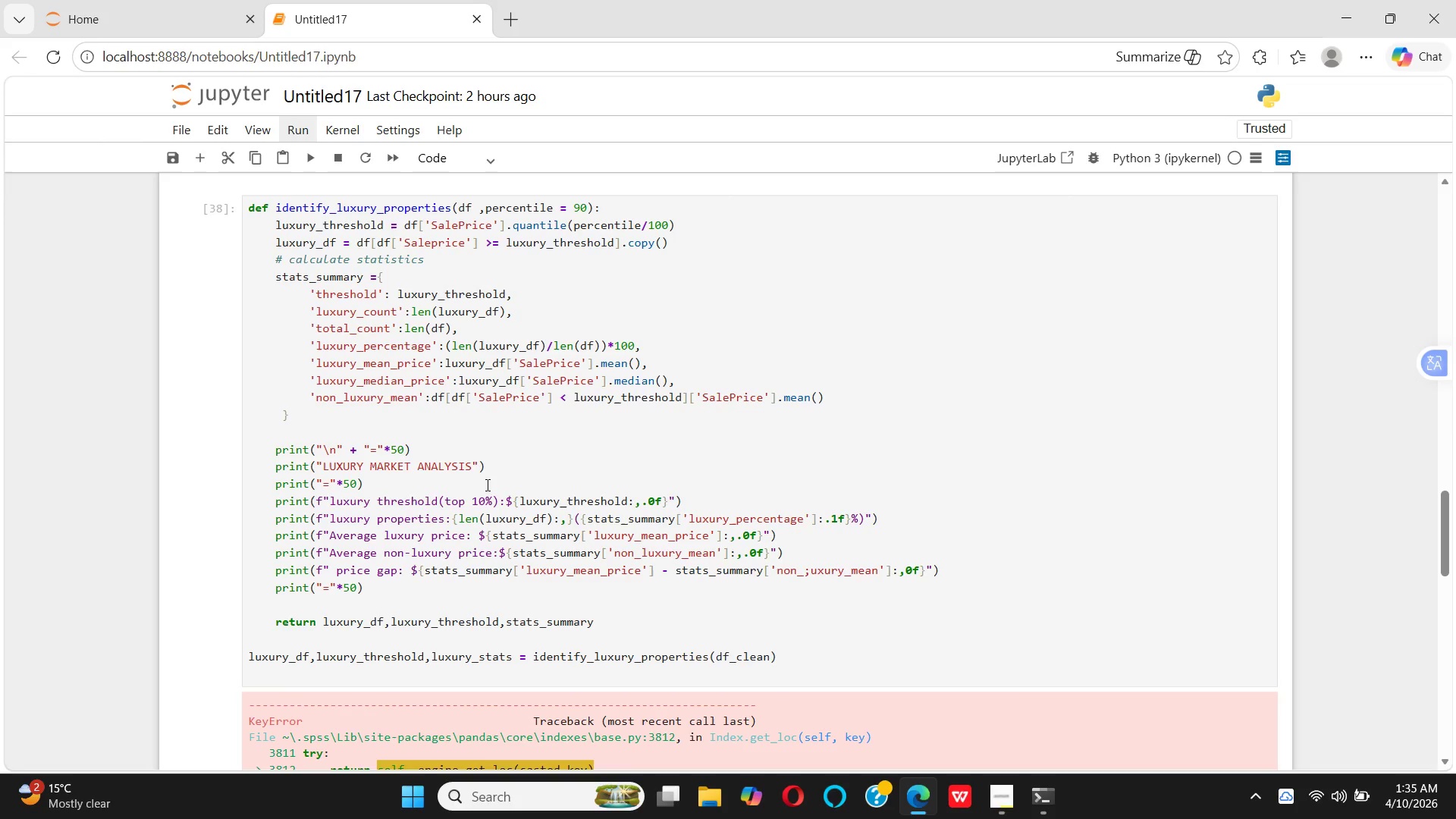 
wait(13.74)
 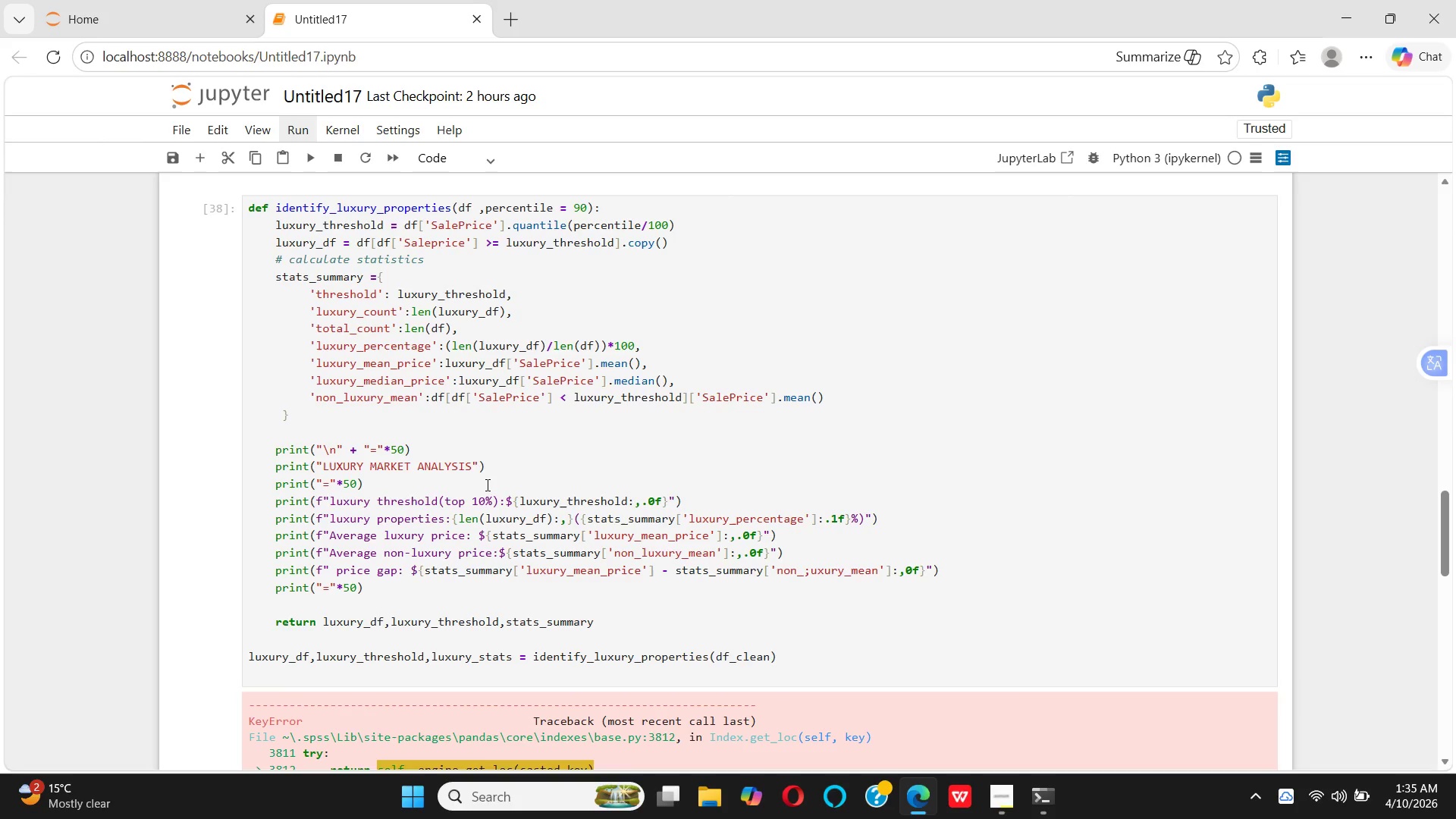 
left_click([435, 248])
 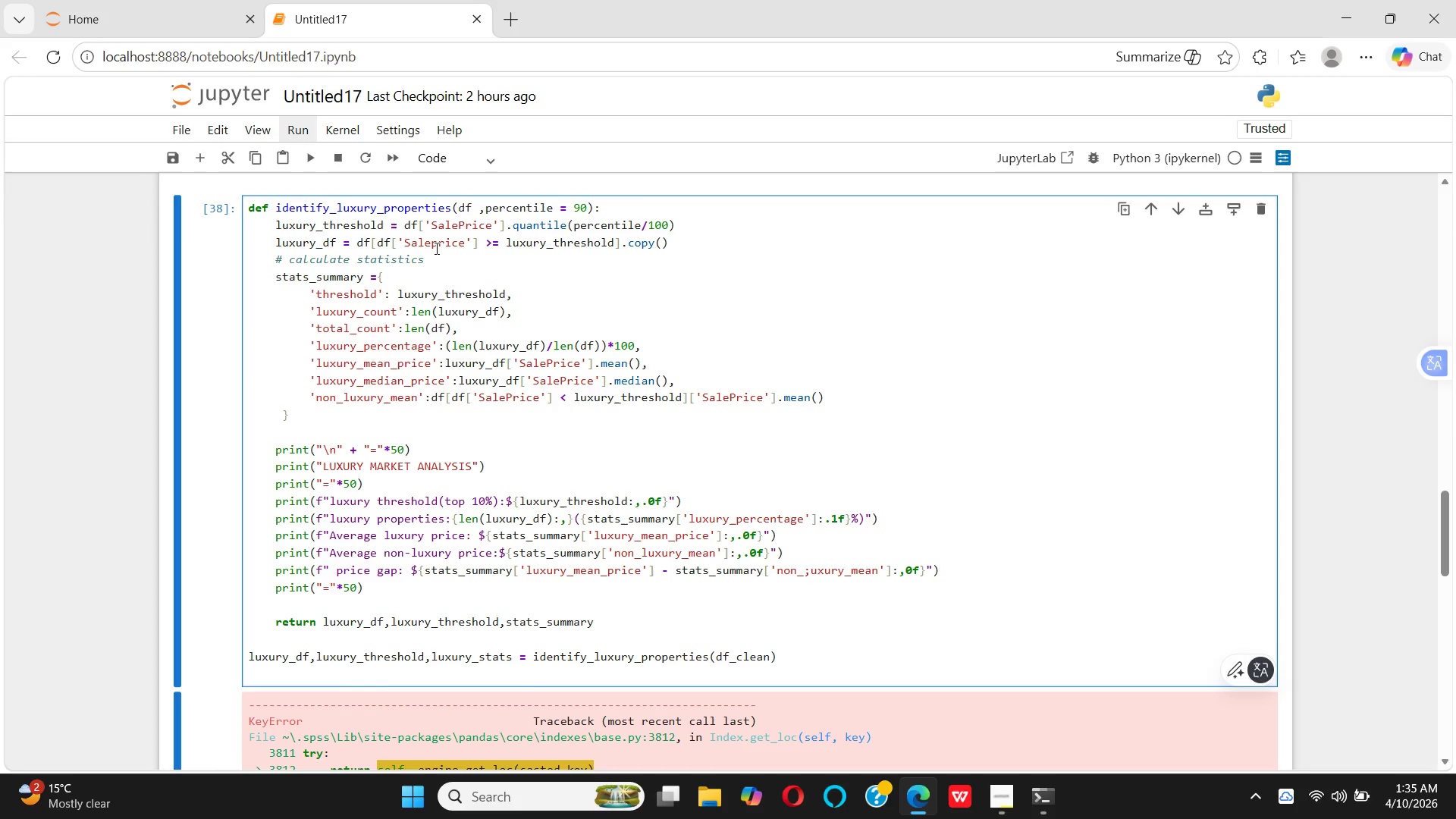 
key(Backspace)
 